 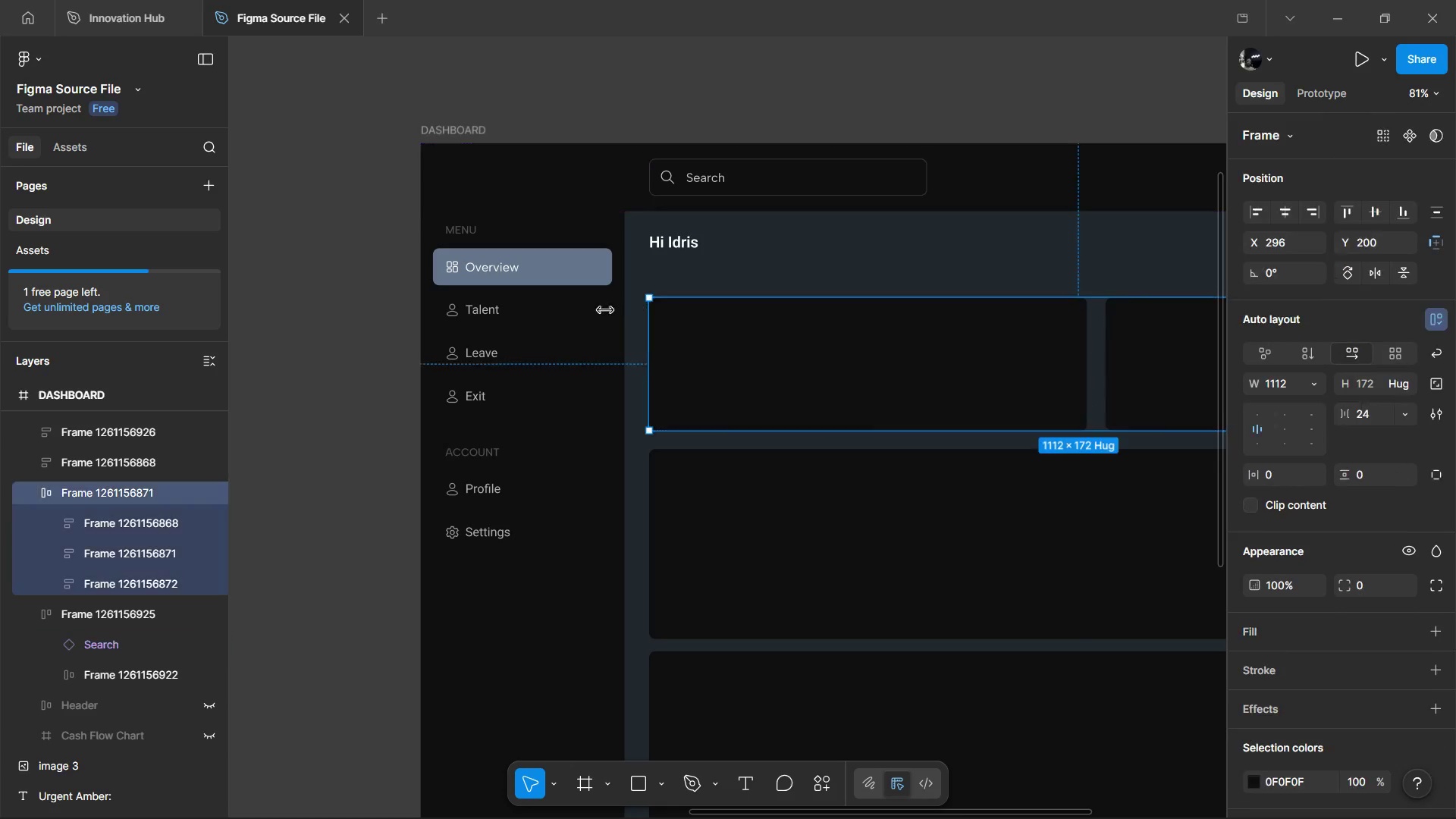 
hold_key(key=AltLeft, duration=1.2)
 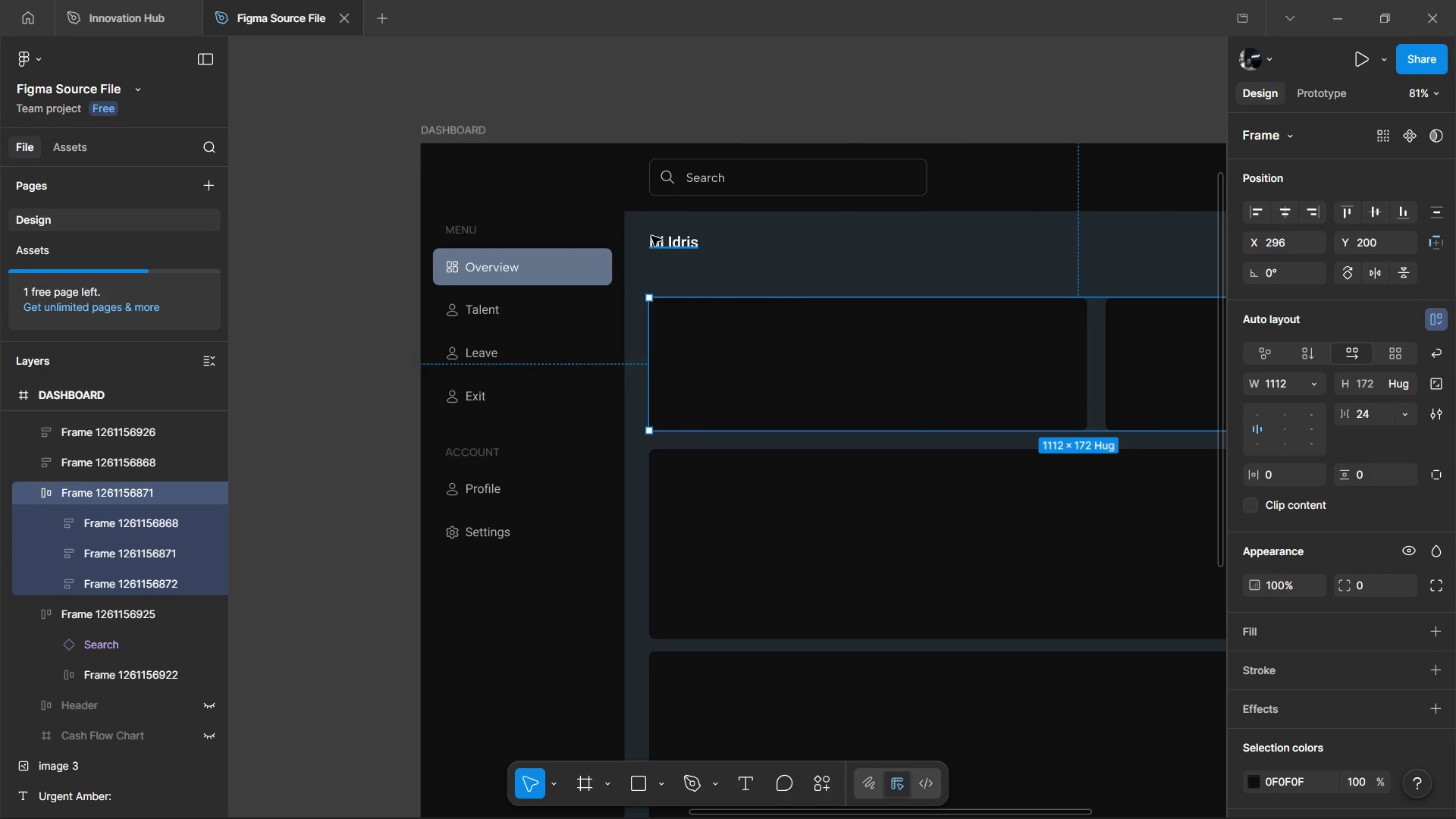 
wait(11.17)
 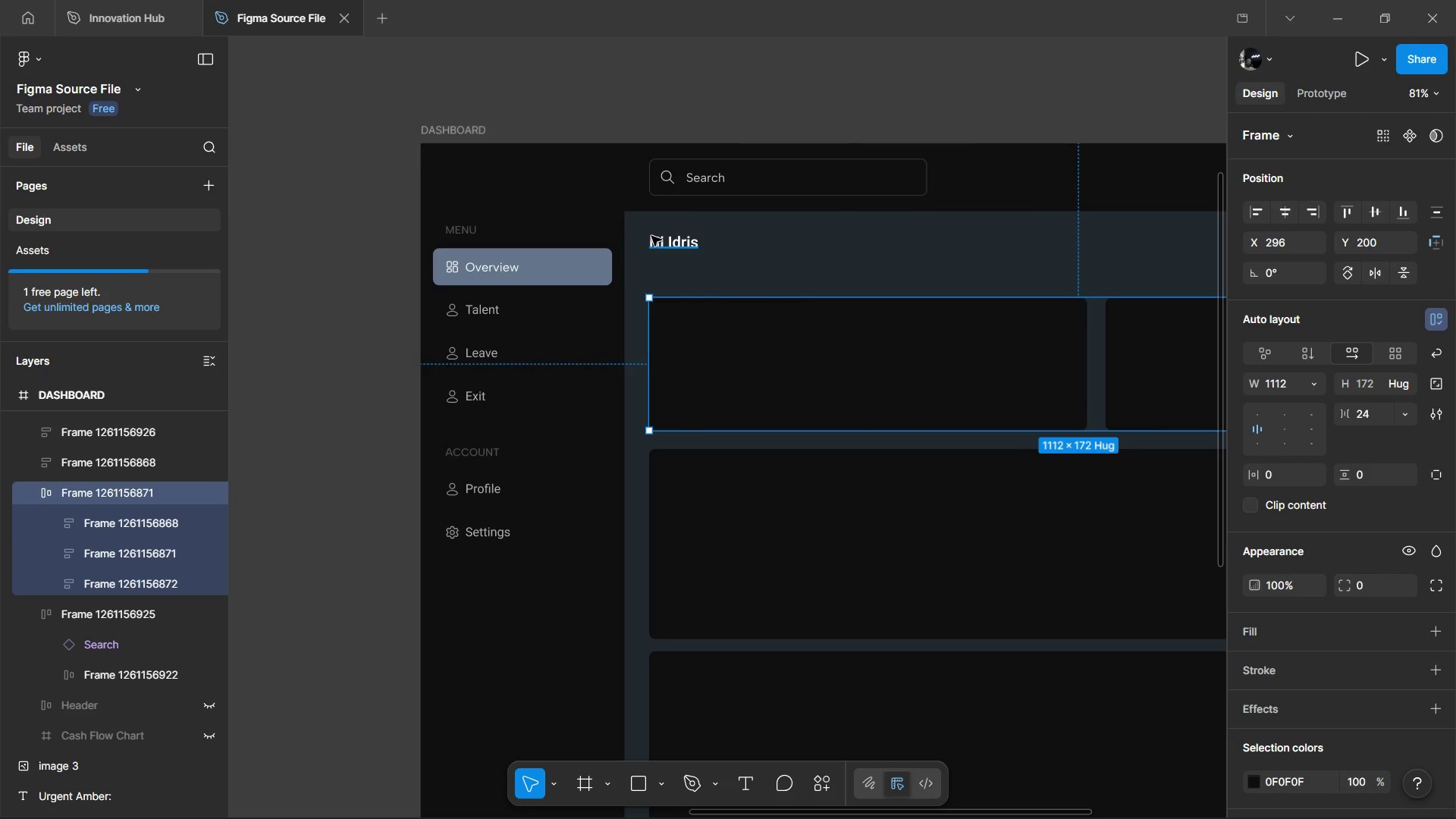 
hold_key(key=ShiftLeft, duration=0.95)
scroll: coordinate [704, 271], scroll_direction: down, amount: 7.0
 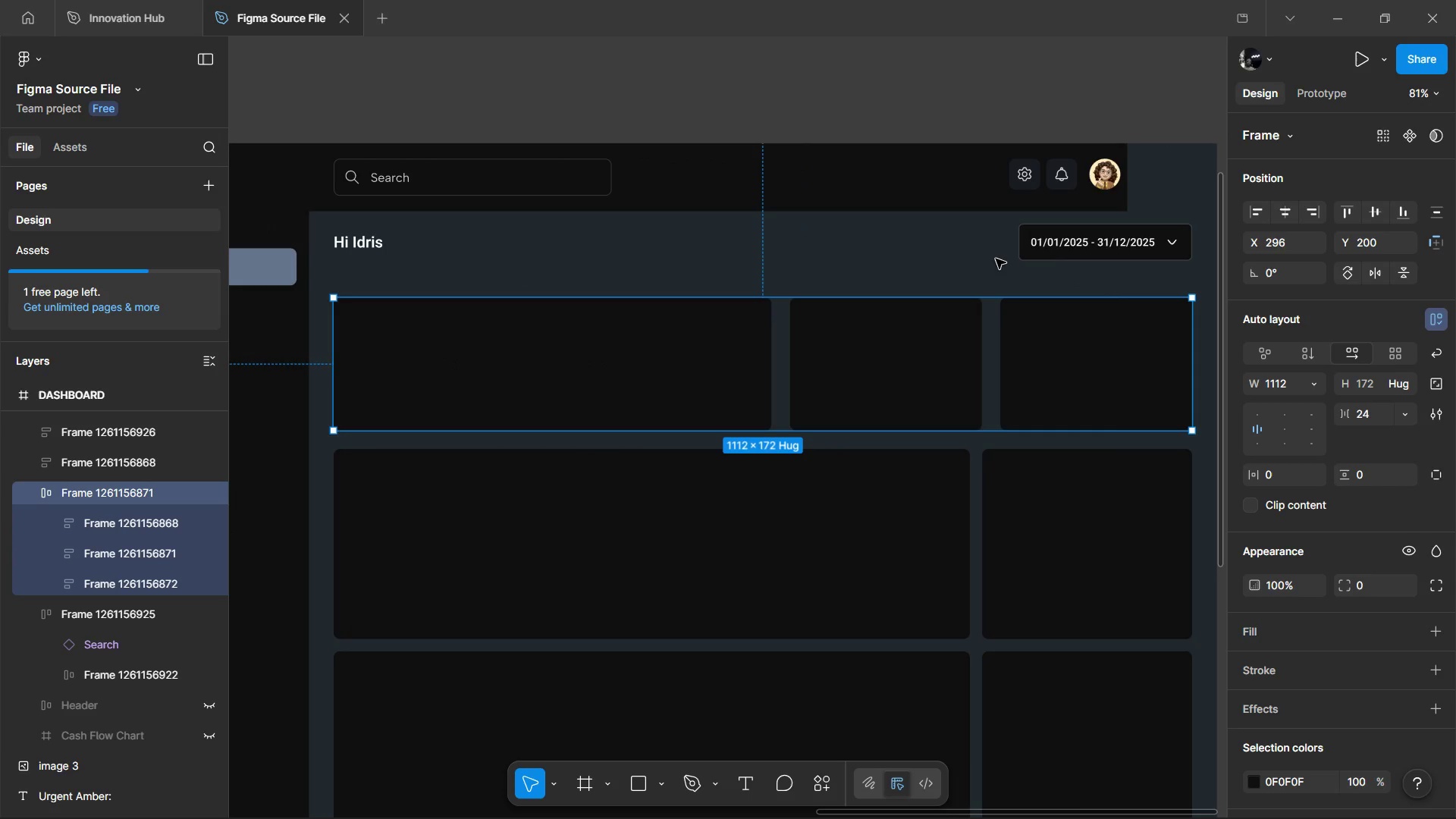 
hold_key(key=ShiftLeft, duration=0.41)
 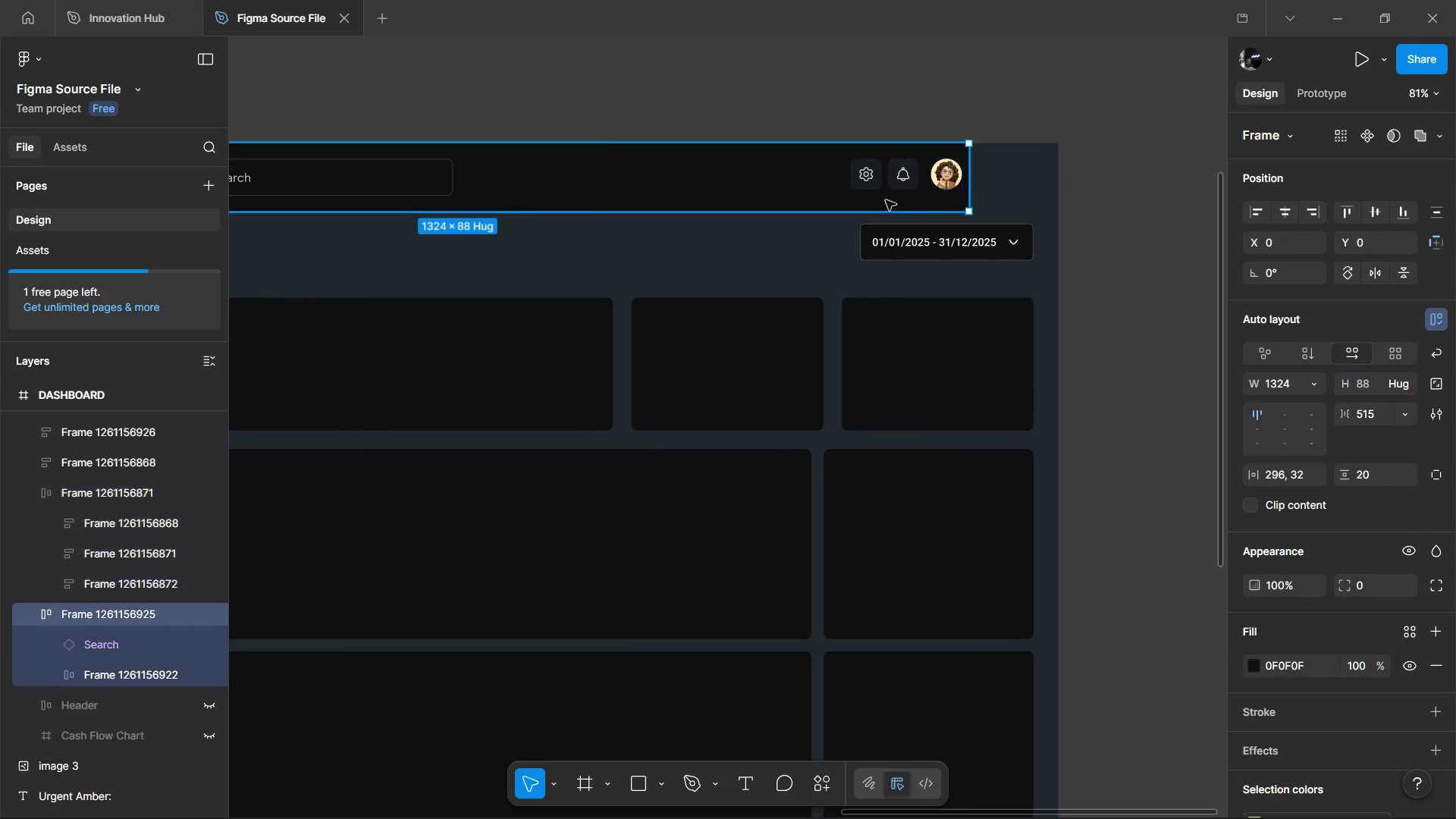 
left_click([854, 203])
 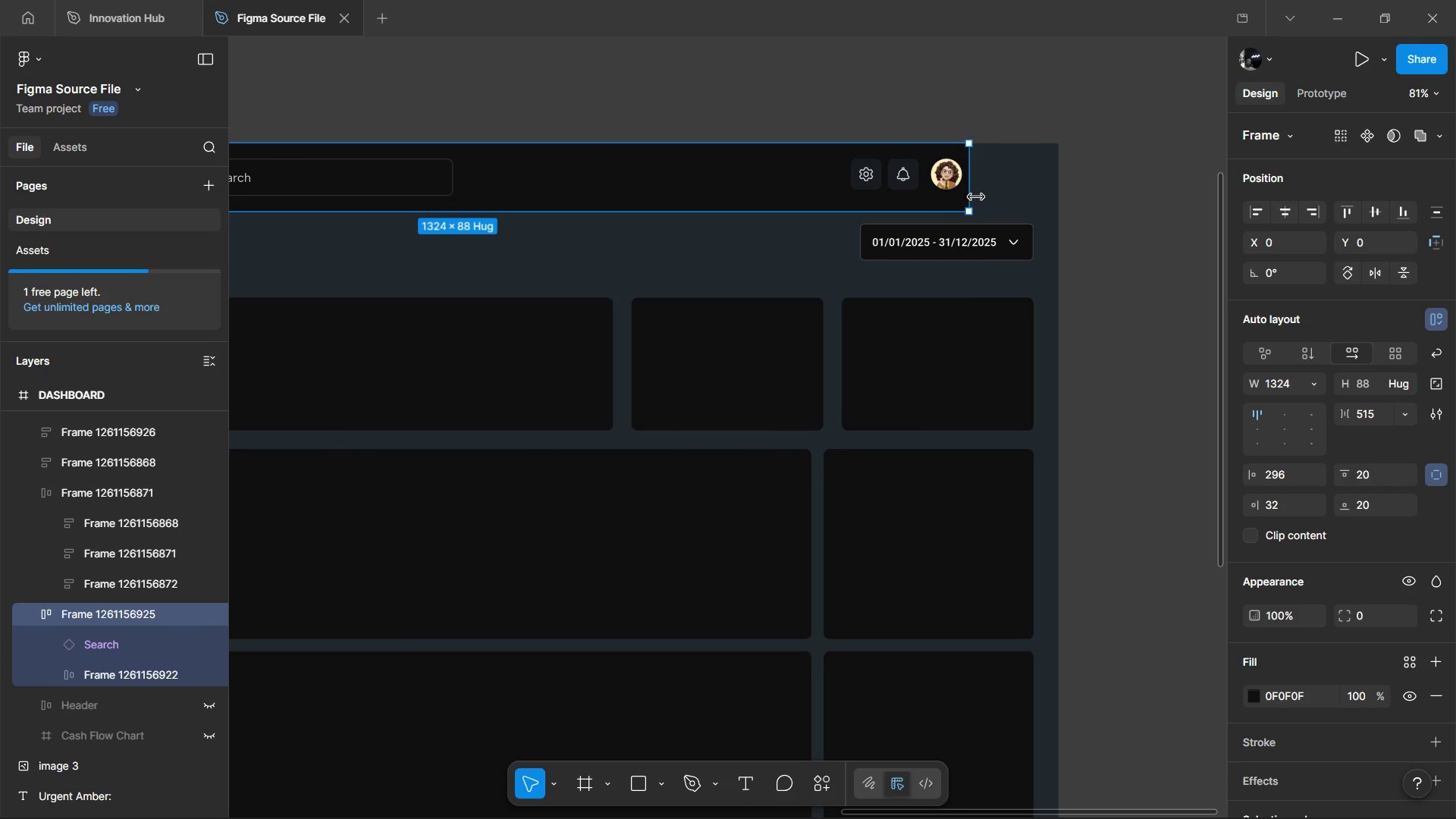 
scroll: coordinate [877, 239], scroll_direction: down, amount: 4.0
 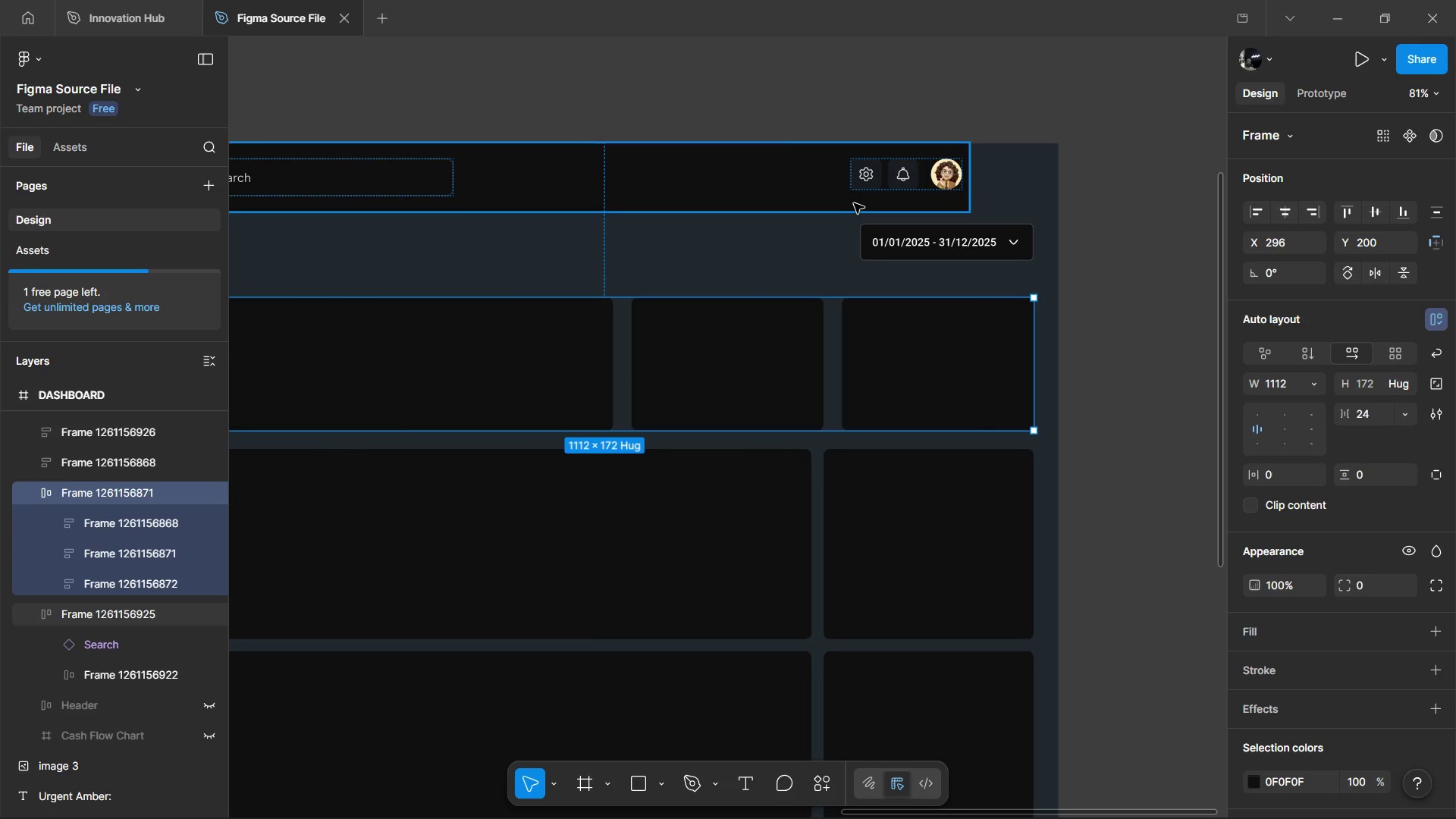 
left_click_drag(start_coordinate=[976, 197], to_coordinate=[1063, 195])
 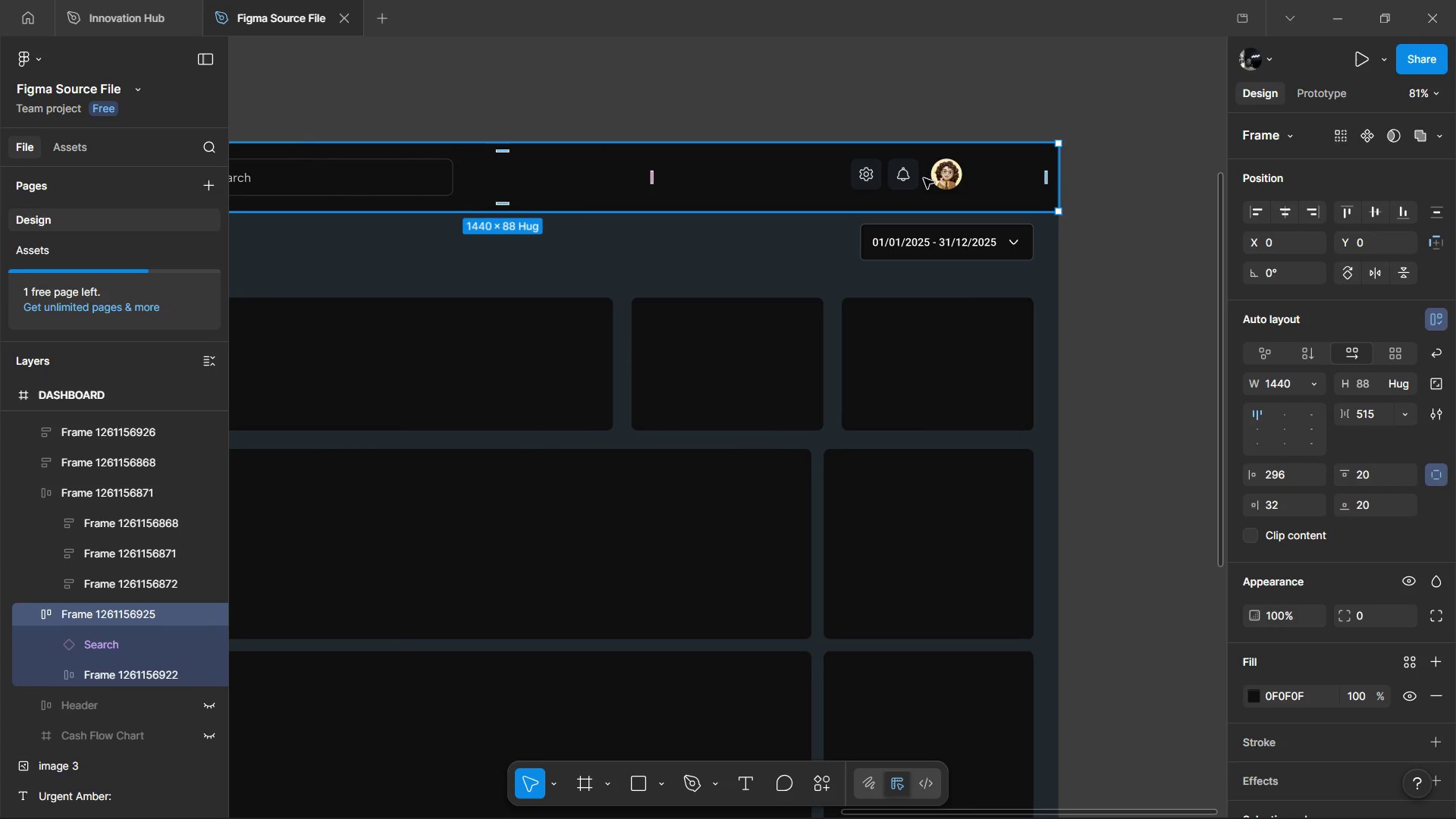 
double_click([924, 178])
 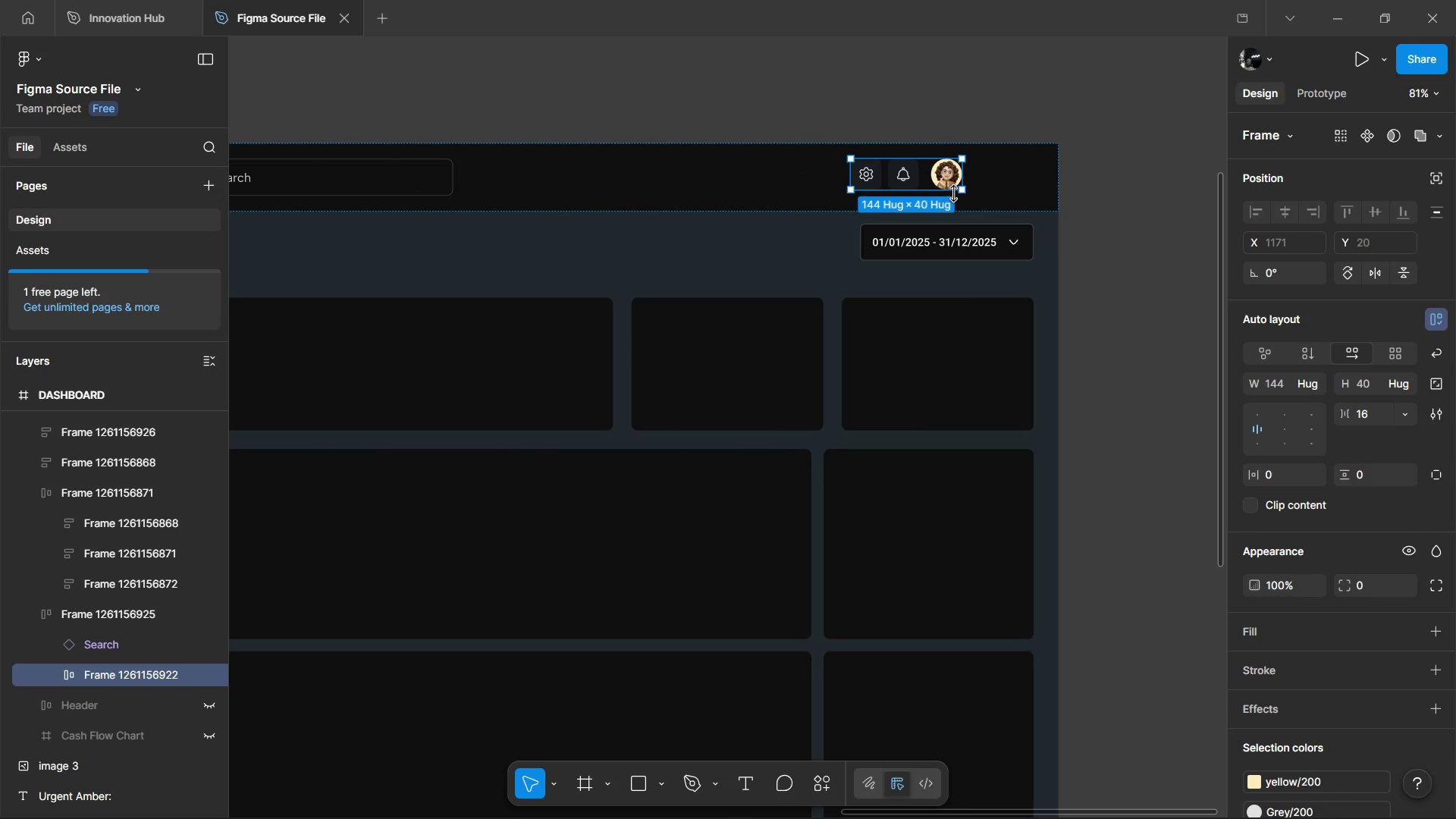 
left_click_drag(start_coordinate=[964, 195], to_coordinate=[974, 196])
 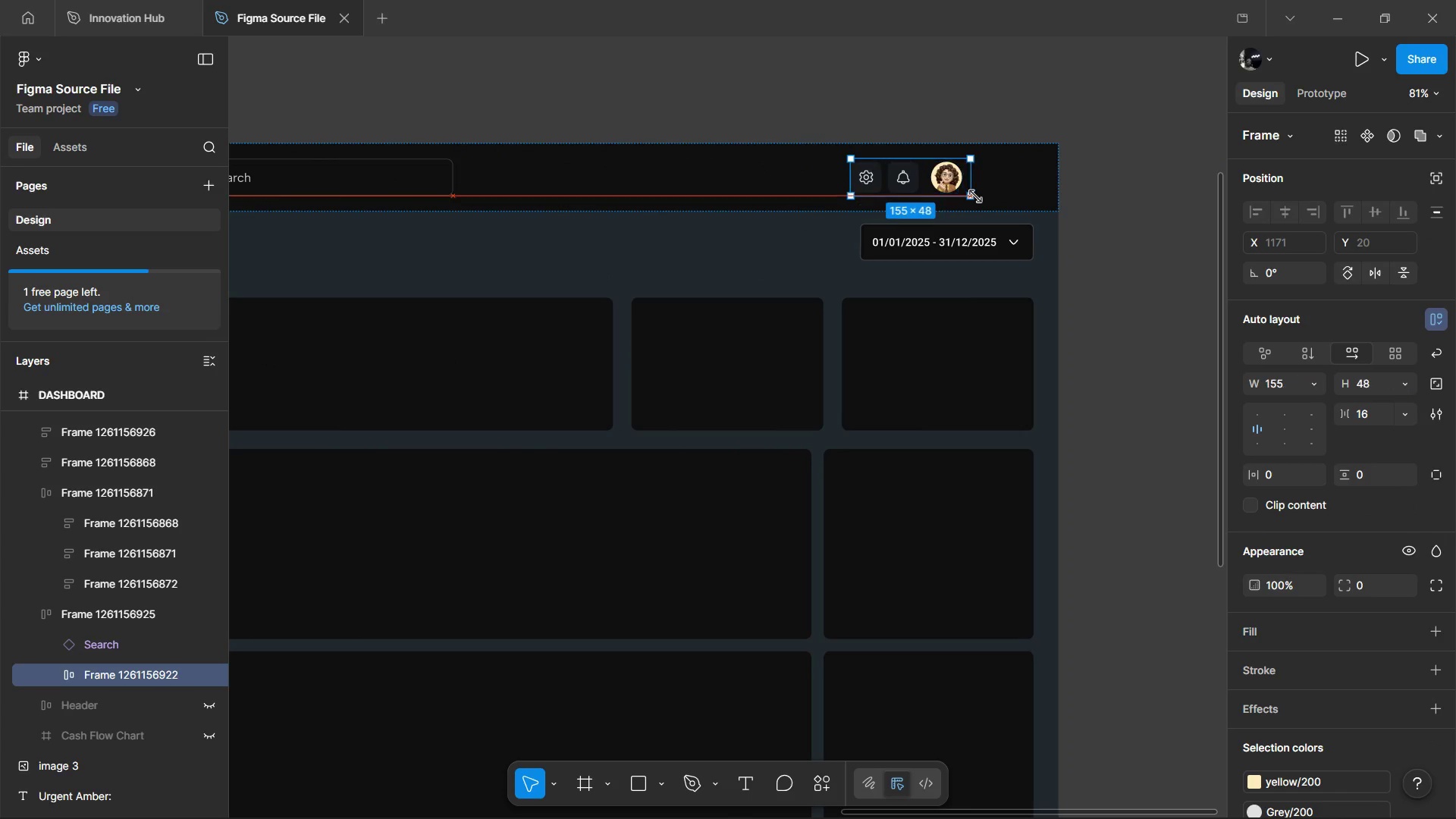 
double_click([975, 196])
 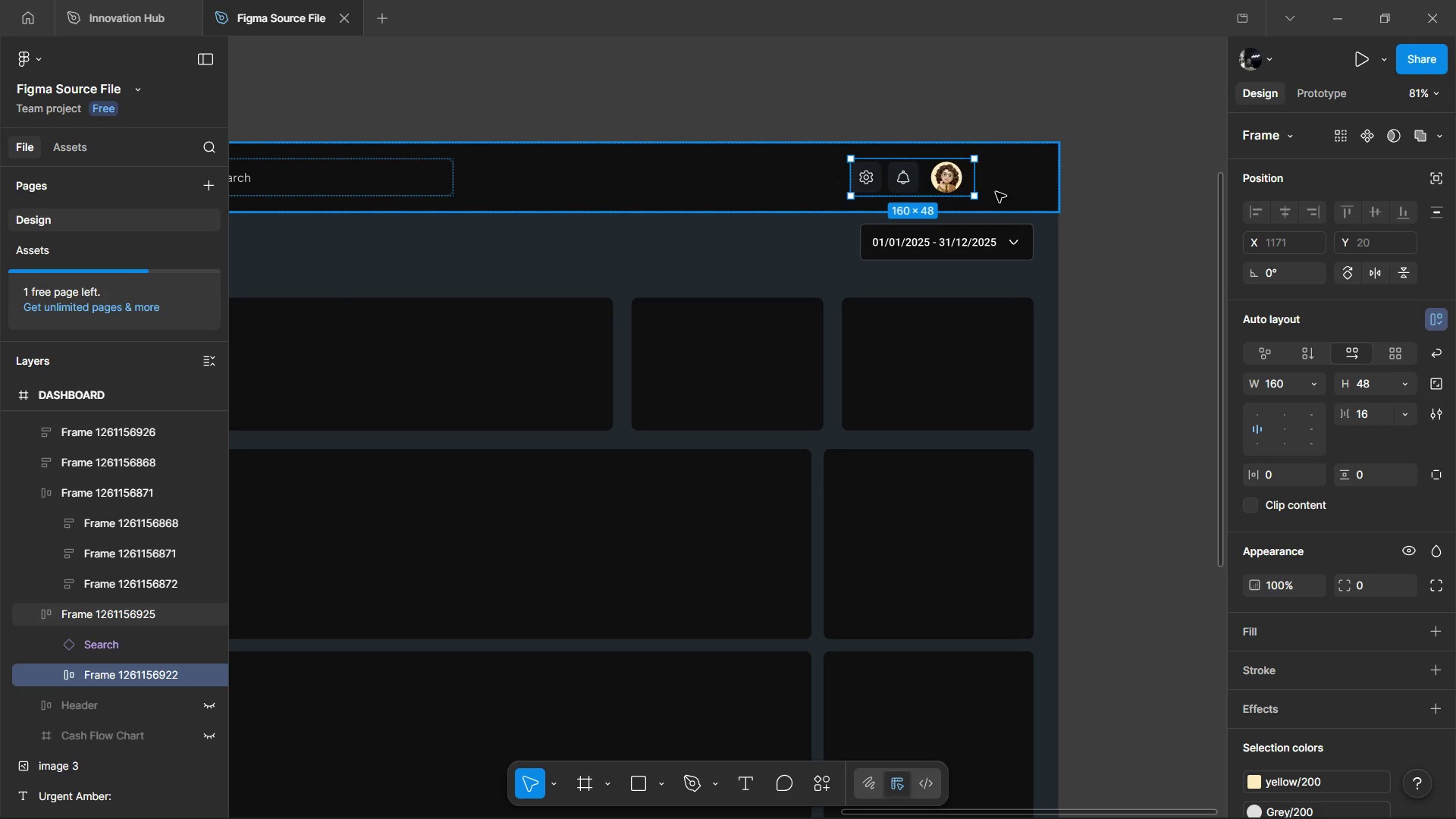 
key(Control+Z)
 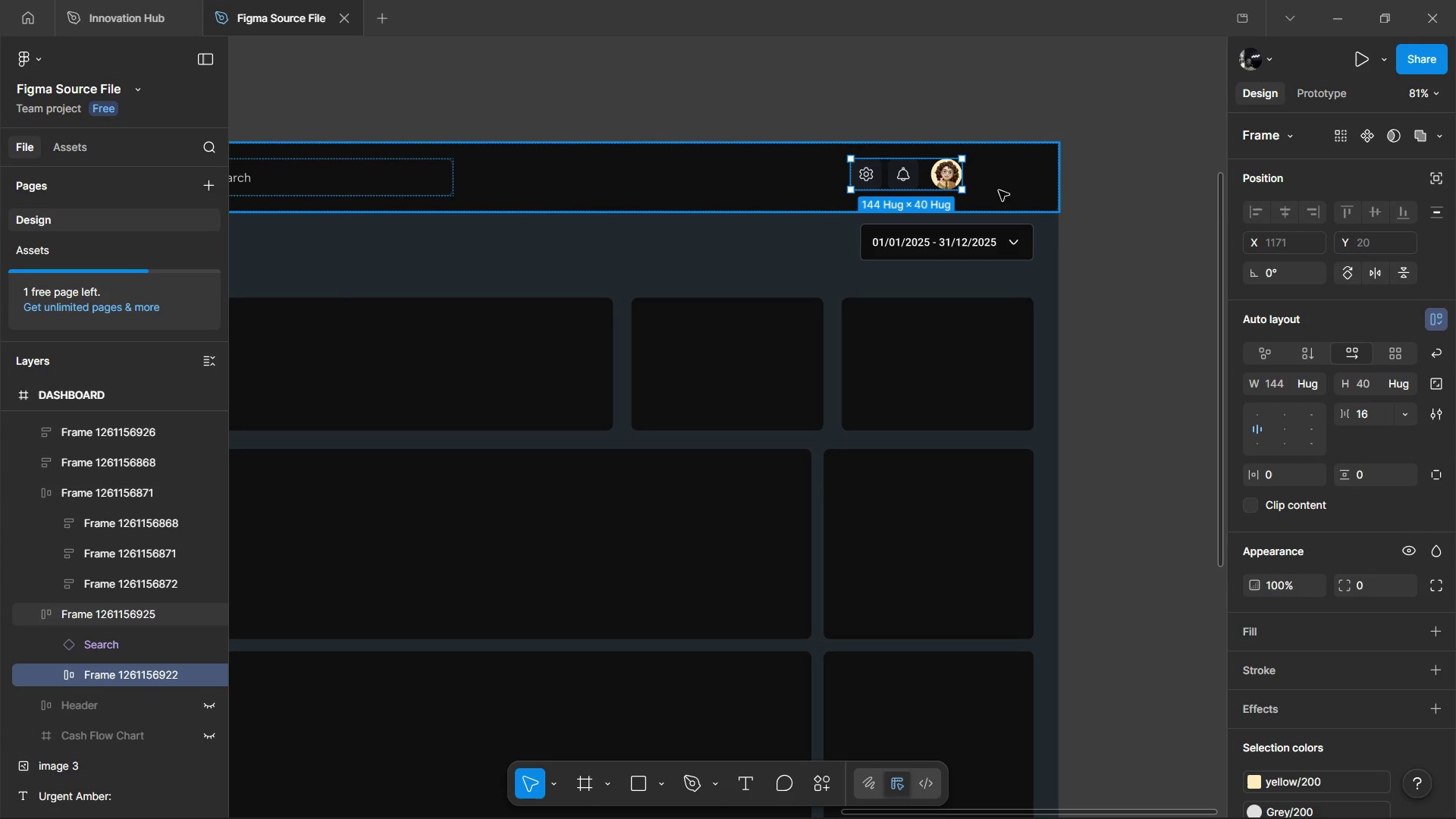 
left_click([999, 190])
 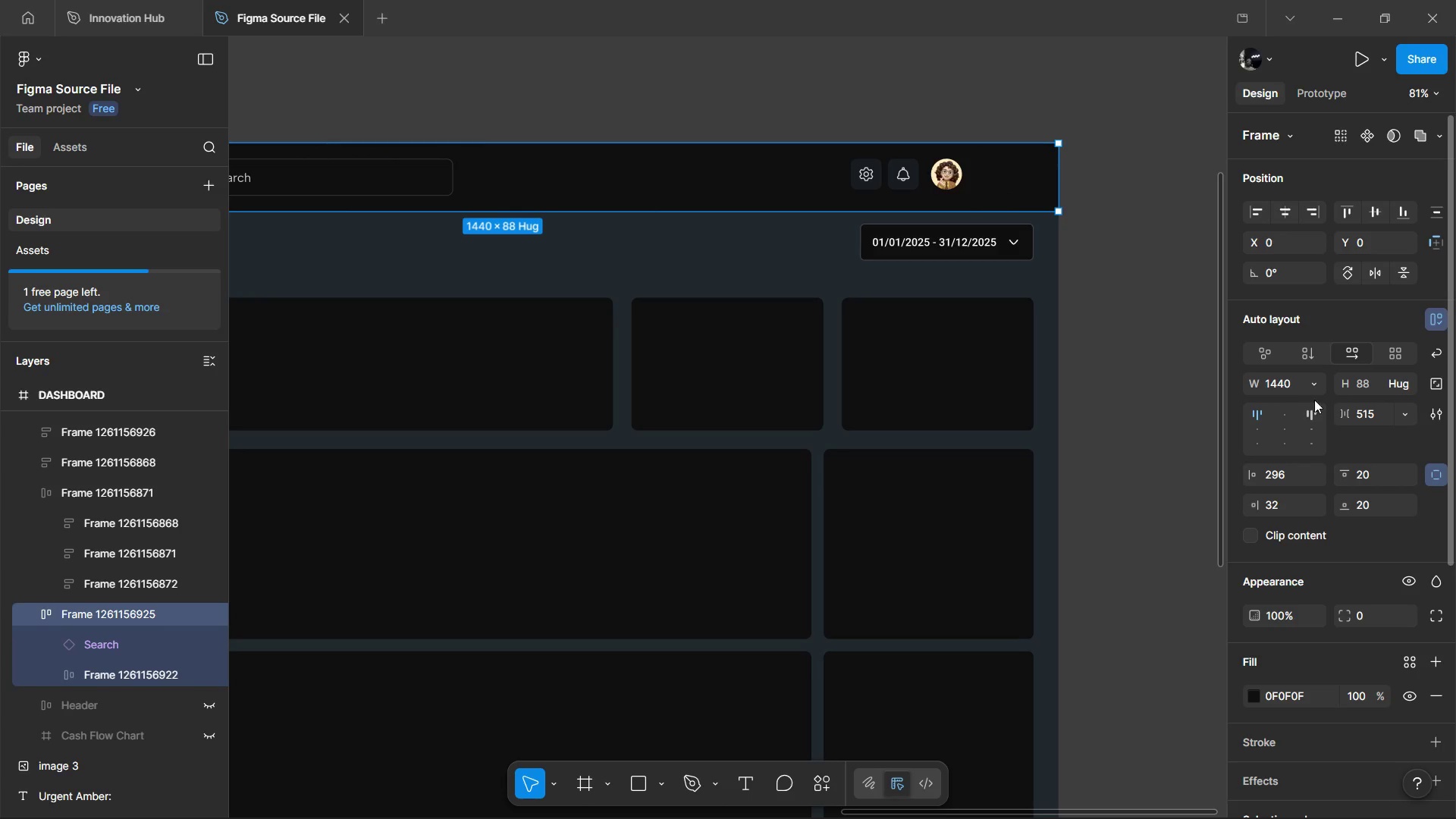 
left_click([1300, 379])
 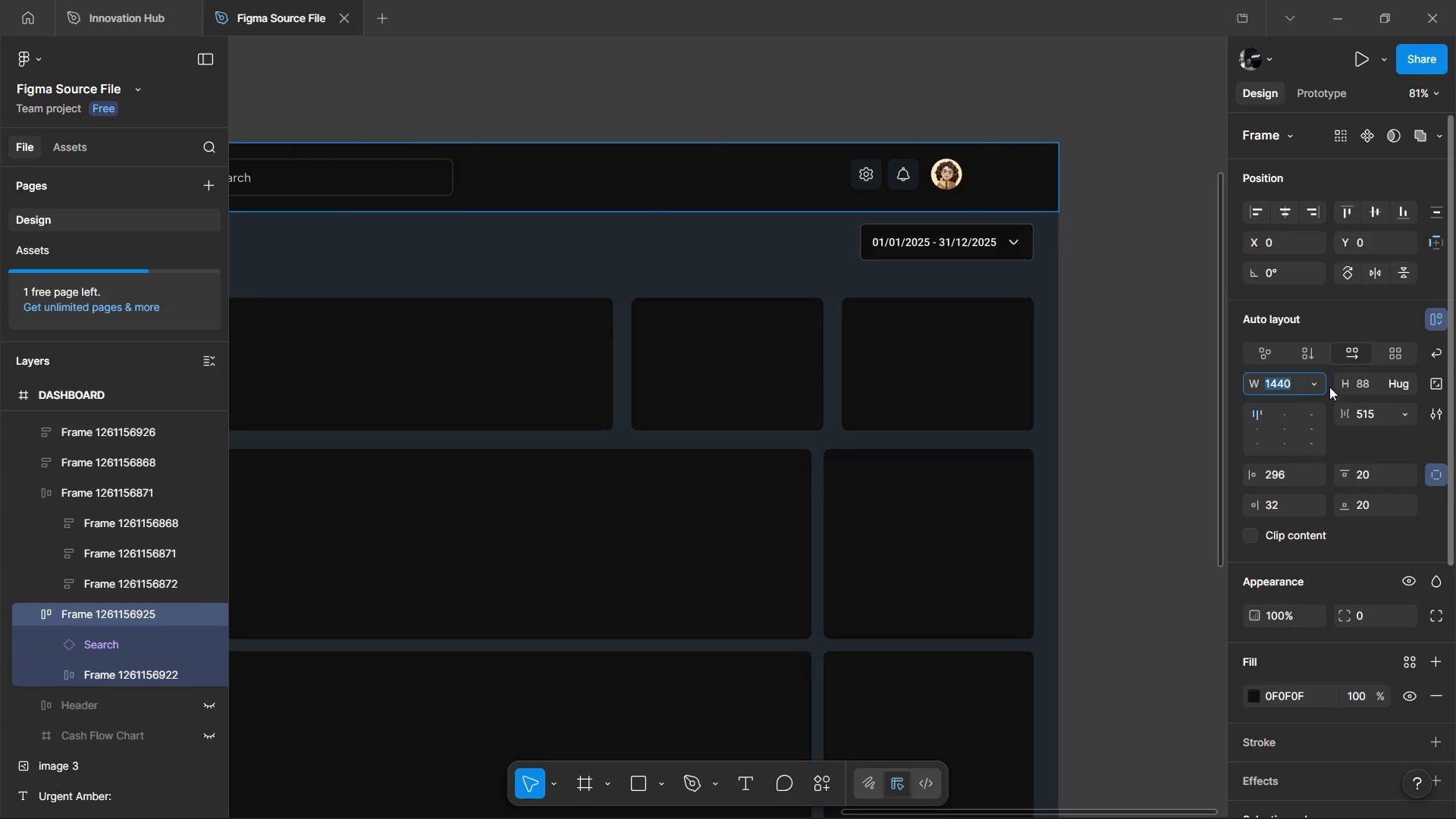 
left_click([1326, 382])
 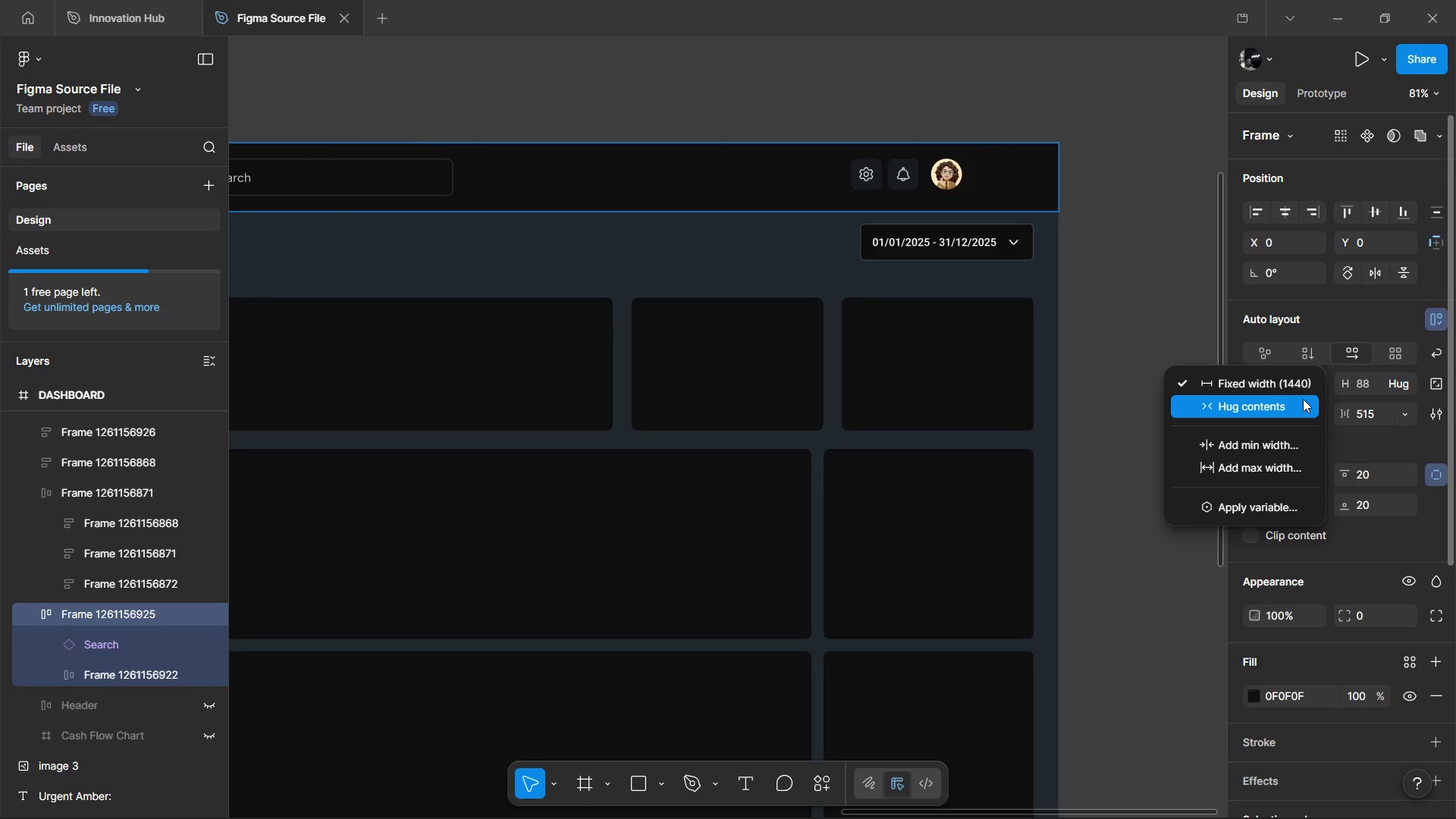 
left_click([1303, 399])
 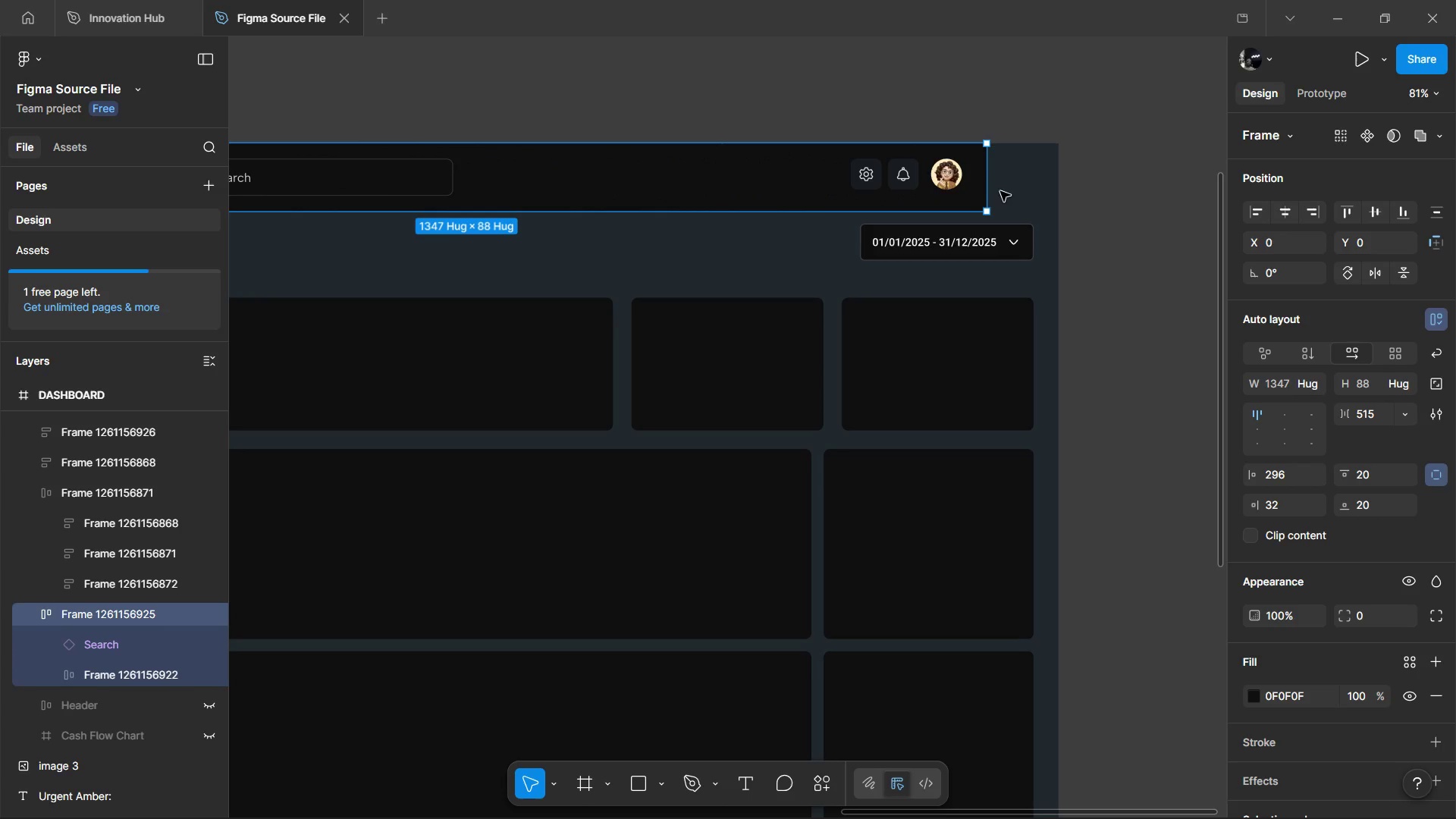 
left_click_drag(start_coordinate=[984, 186], to_coordinate=[1057, 209])
 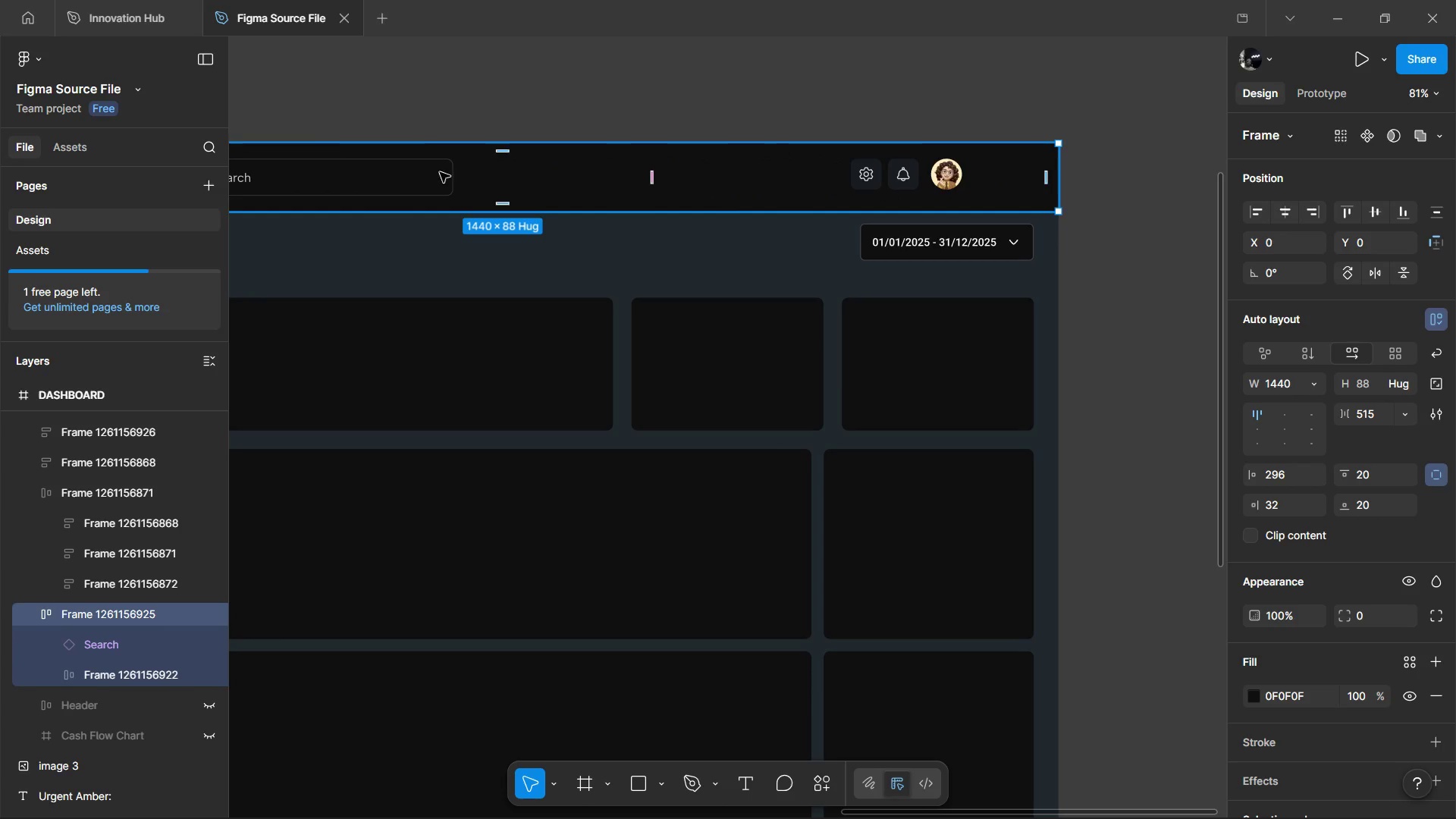 
double_click([441, 172])
 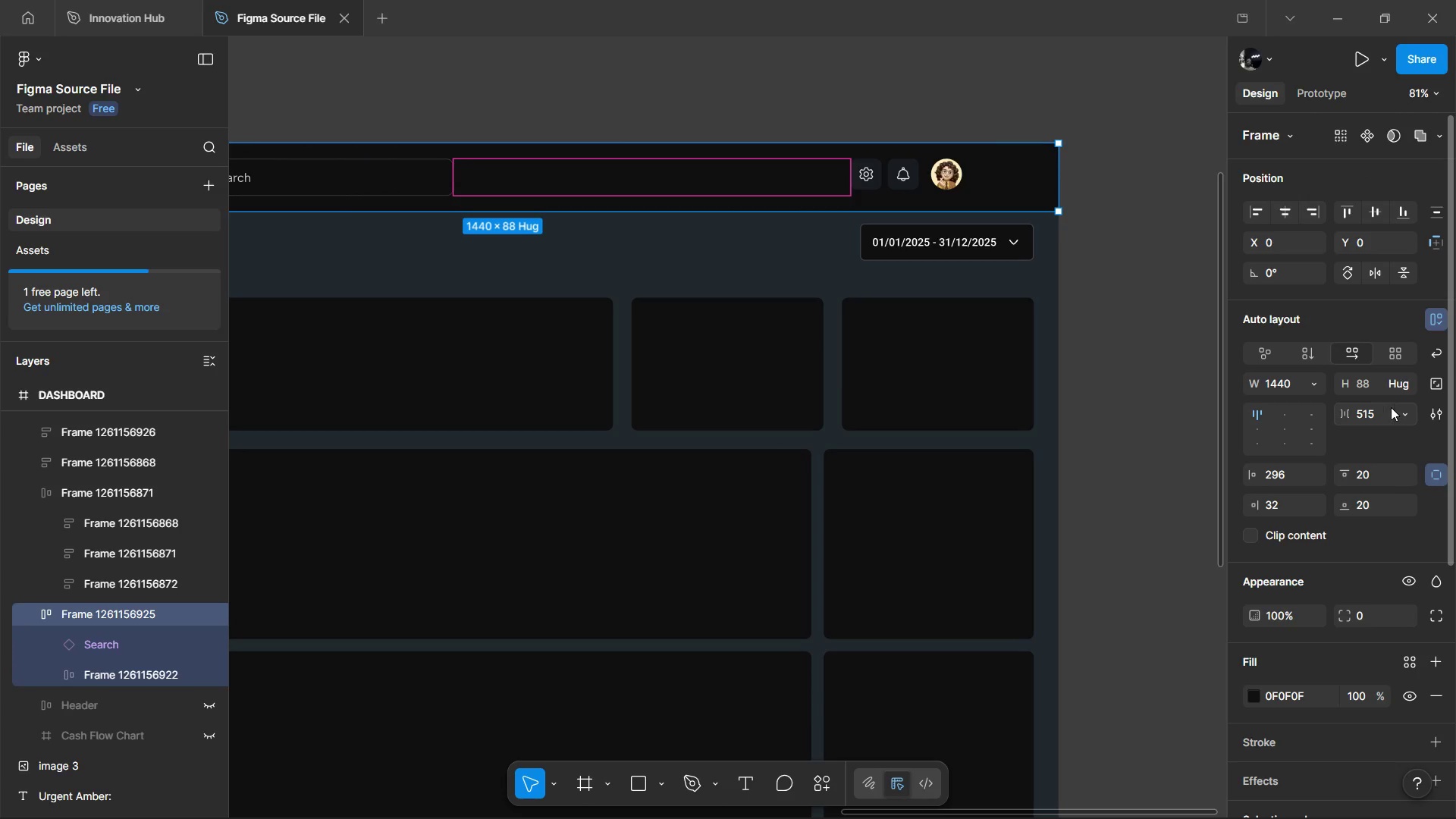 
left_click([1410, 411])
 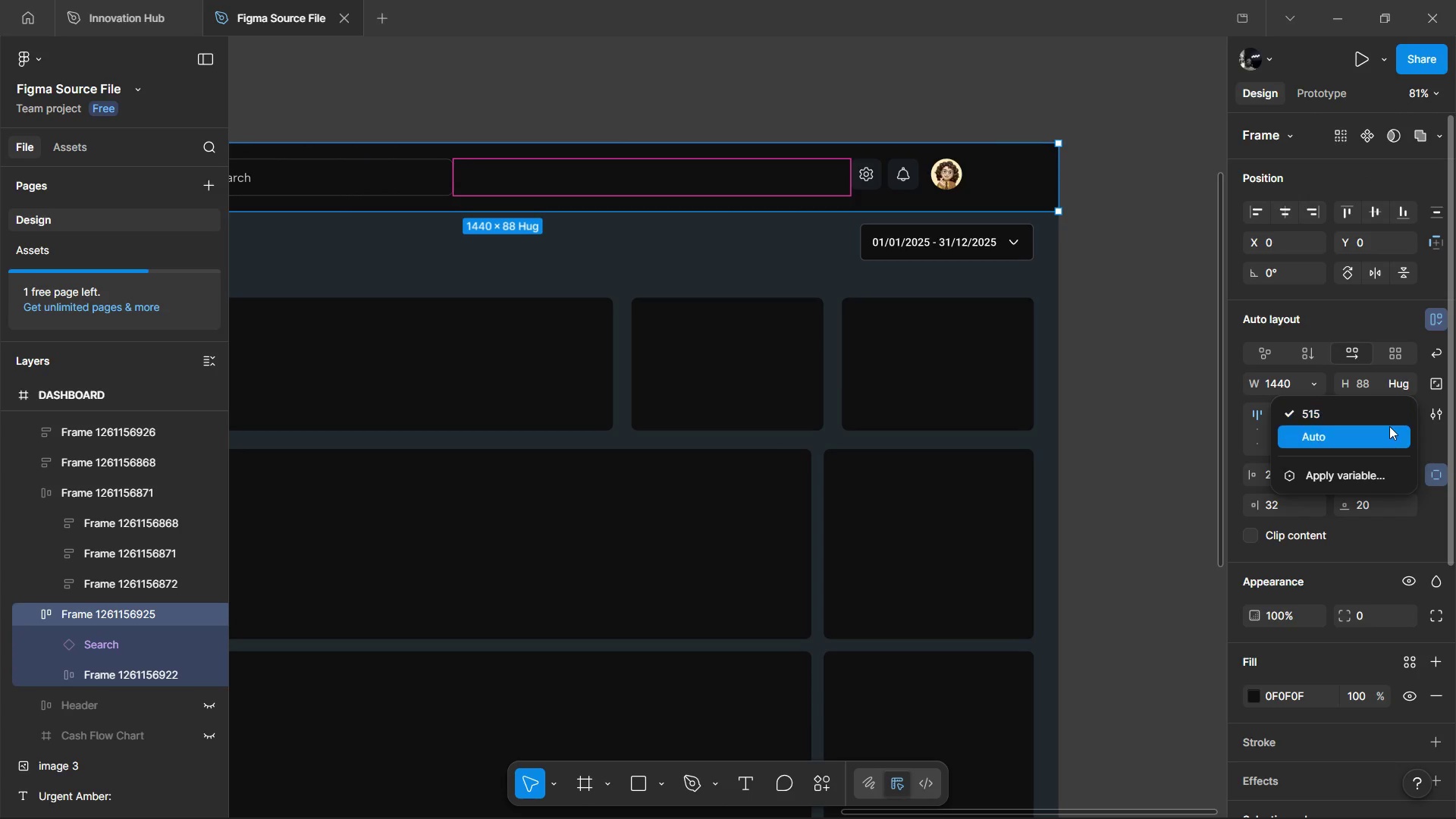 
left_click([1389, 426])
 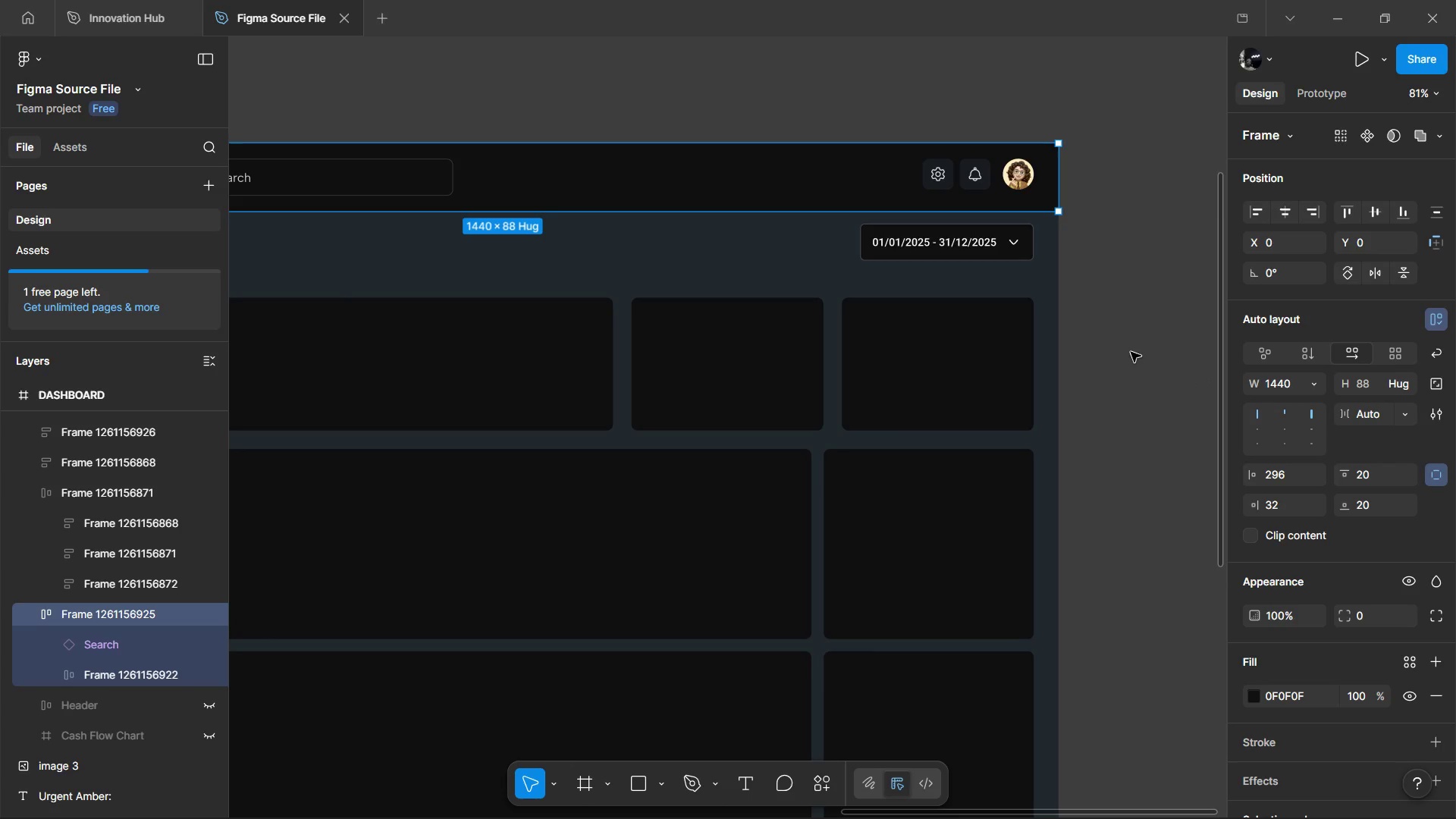 
hold_key(key=ControlLeft, duration=0.83)
scroll: coordinate [843, 286], scroll_direction: down, amount: 2.0
 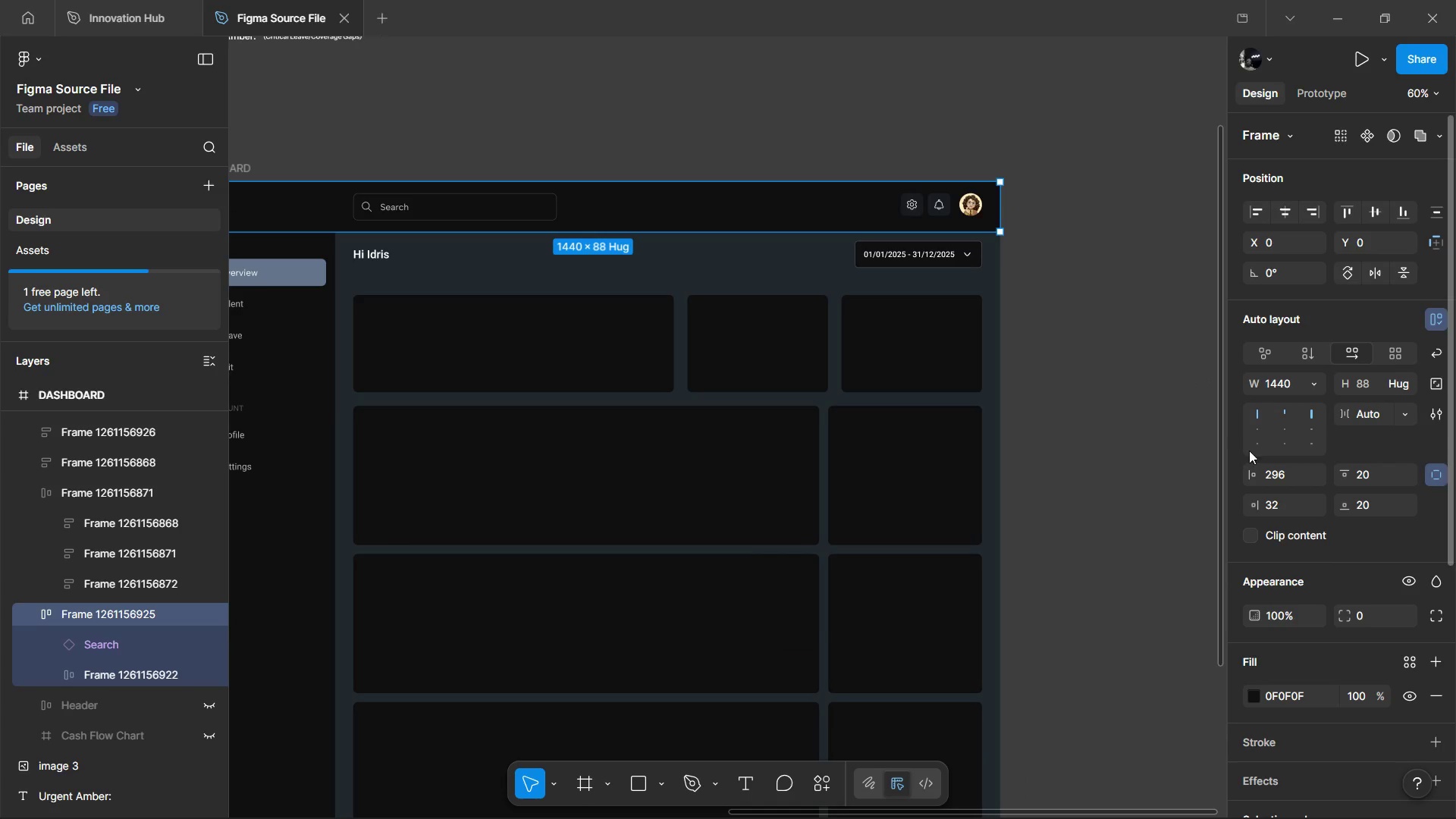 
left_click([1281, 432])
 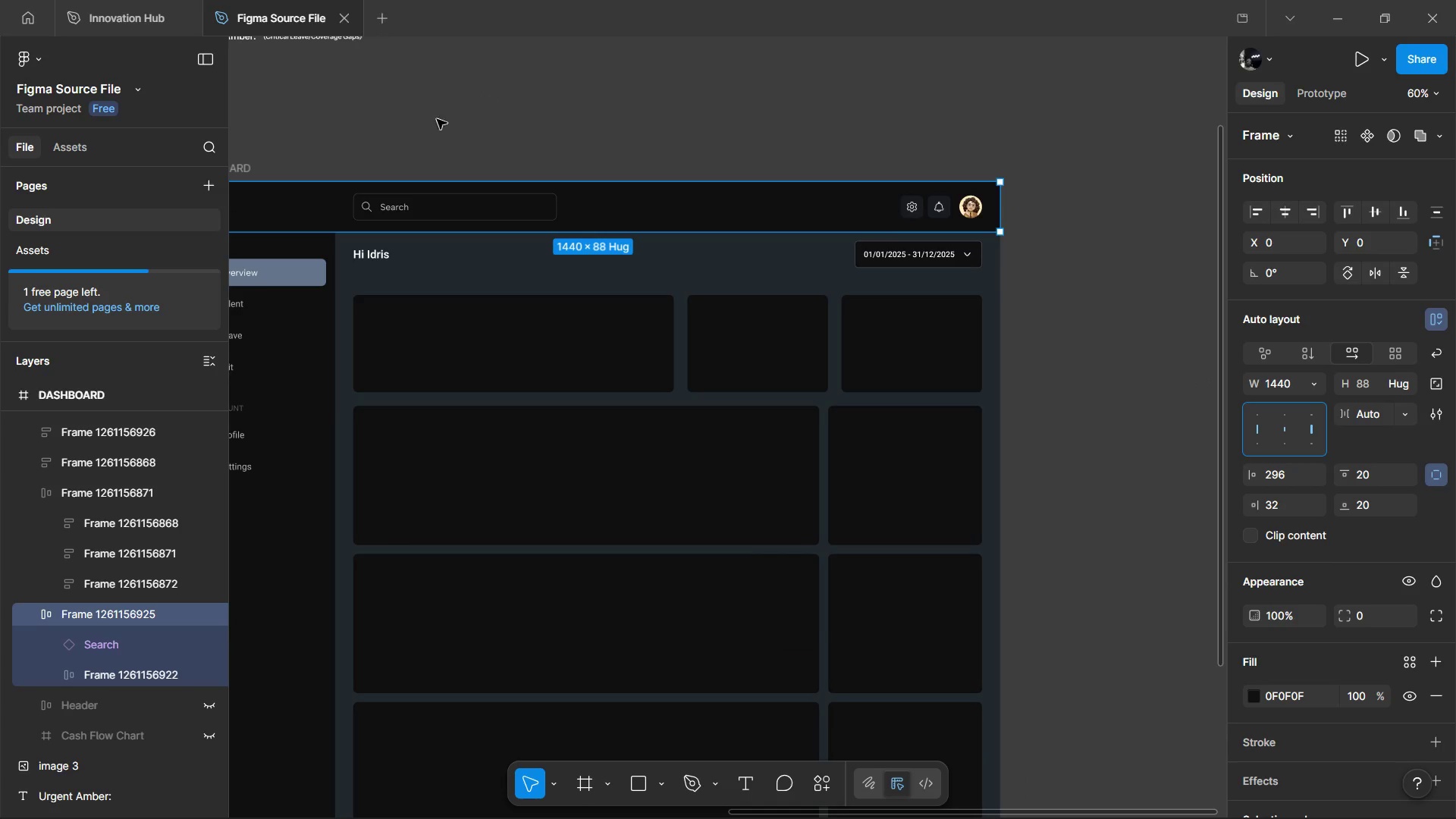 
hold_key(key=ShiftLeft, duration=0.72)
scroll: coordinate [450, 220], scroll_direction: up, amount: 3.0
 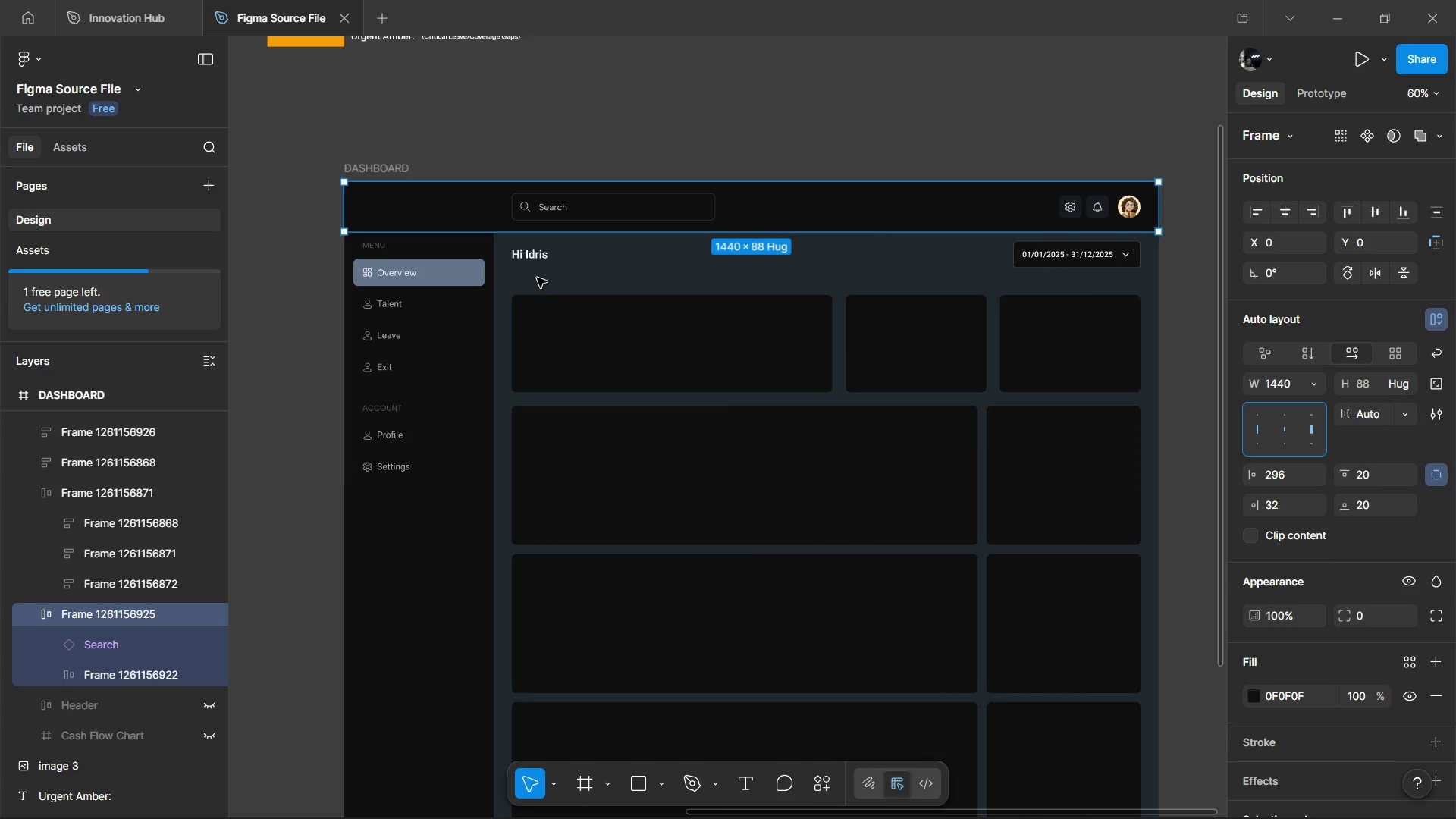 
hold_key(key=ControlLeft, duration=1.33)
left_click([530, 292])
 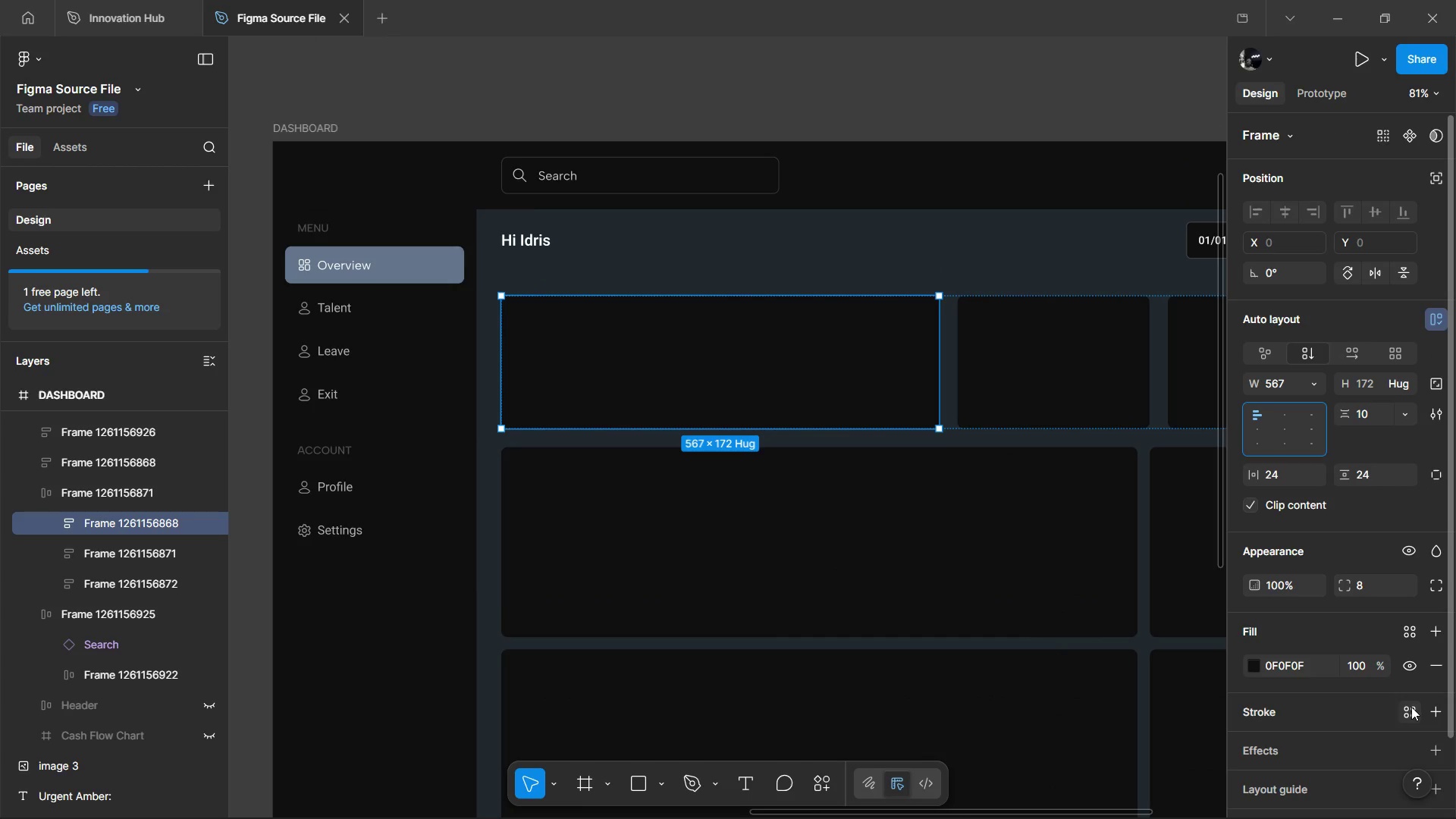 
scroll: coordinate [542, 304], scroll_direction: up, amount: 2.0
 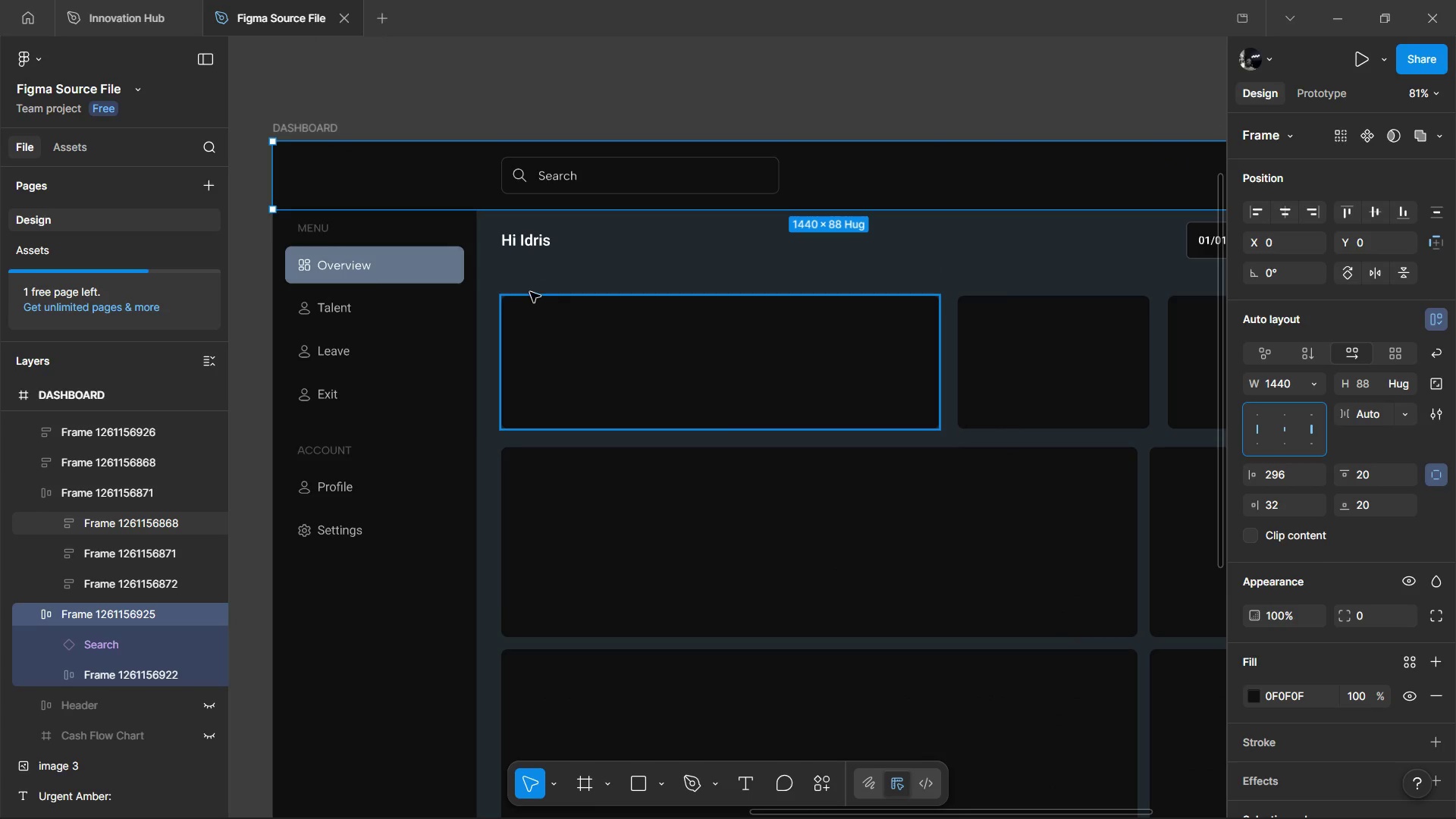 
left_click([1427, 710])
 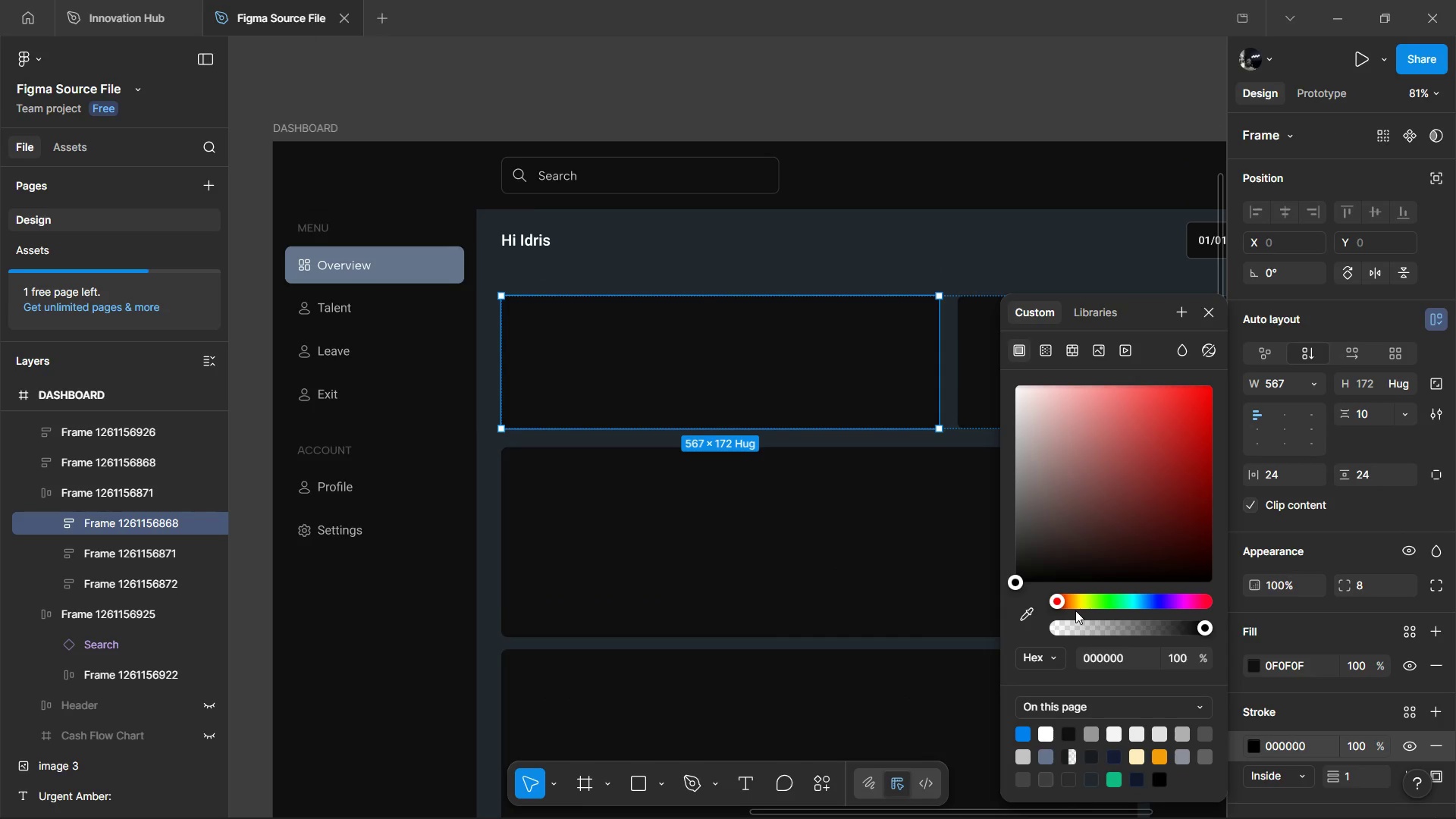 
wait(9.73)
 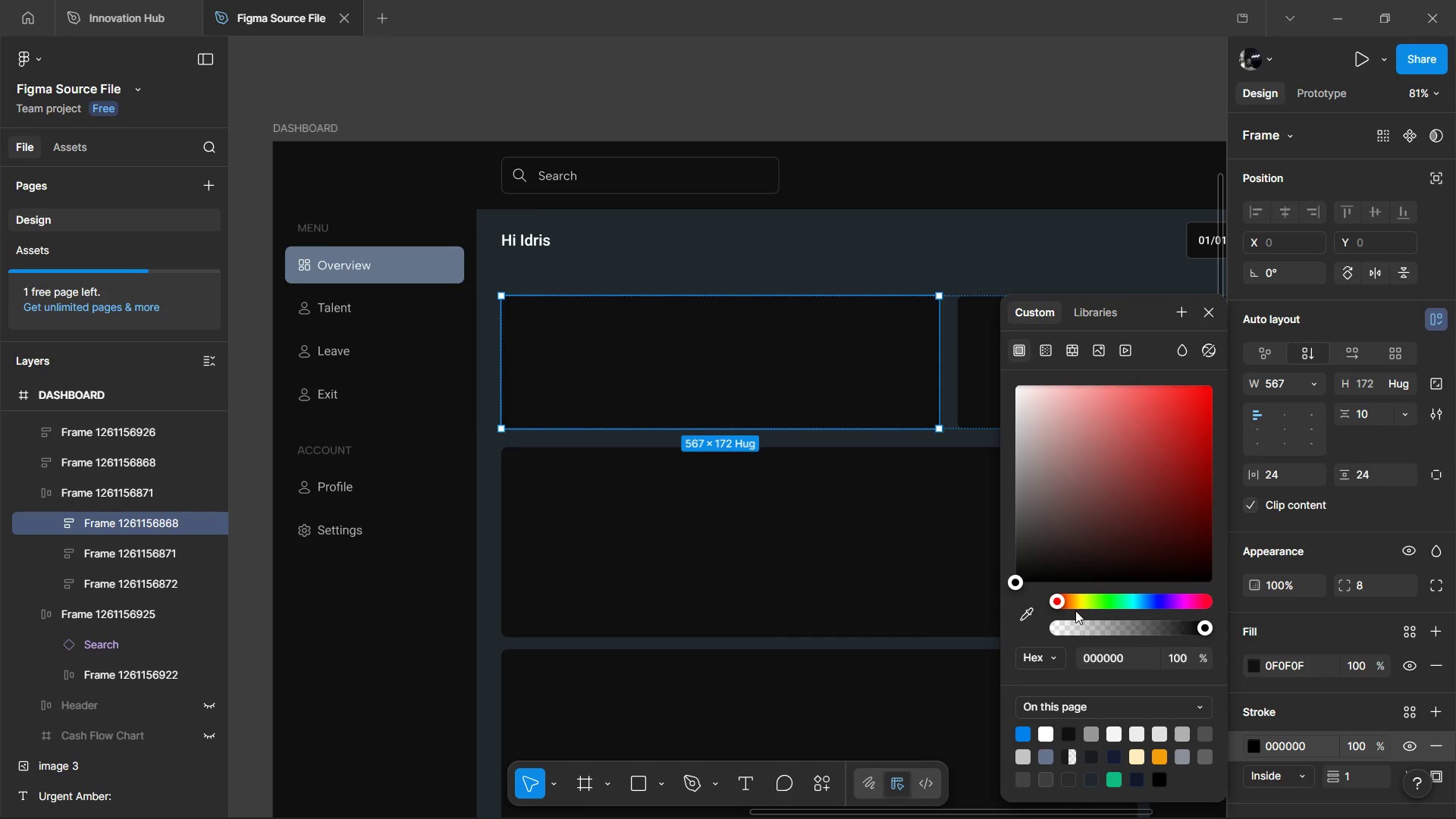 
left_click([1114, 755])
 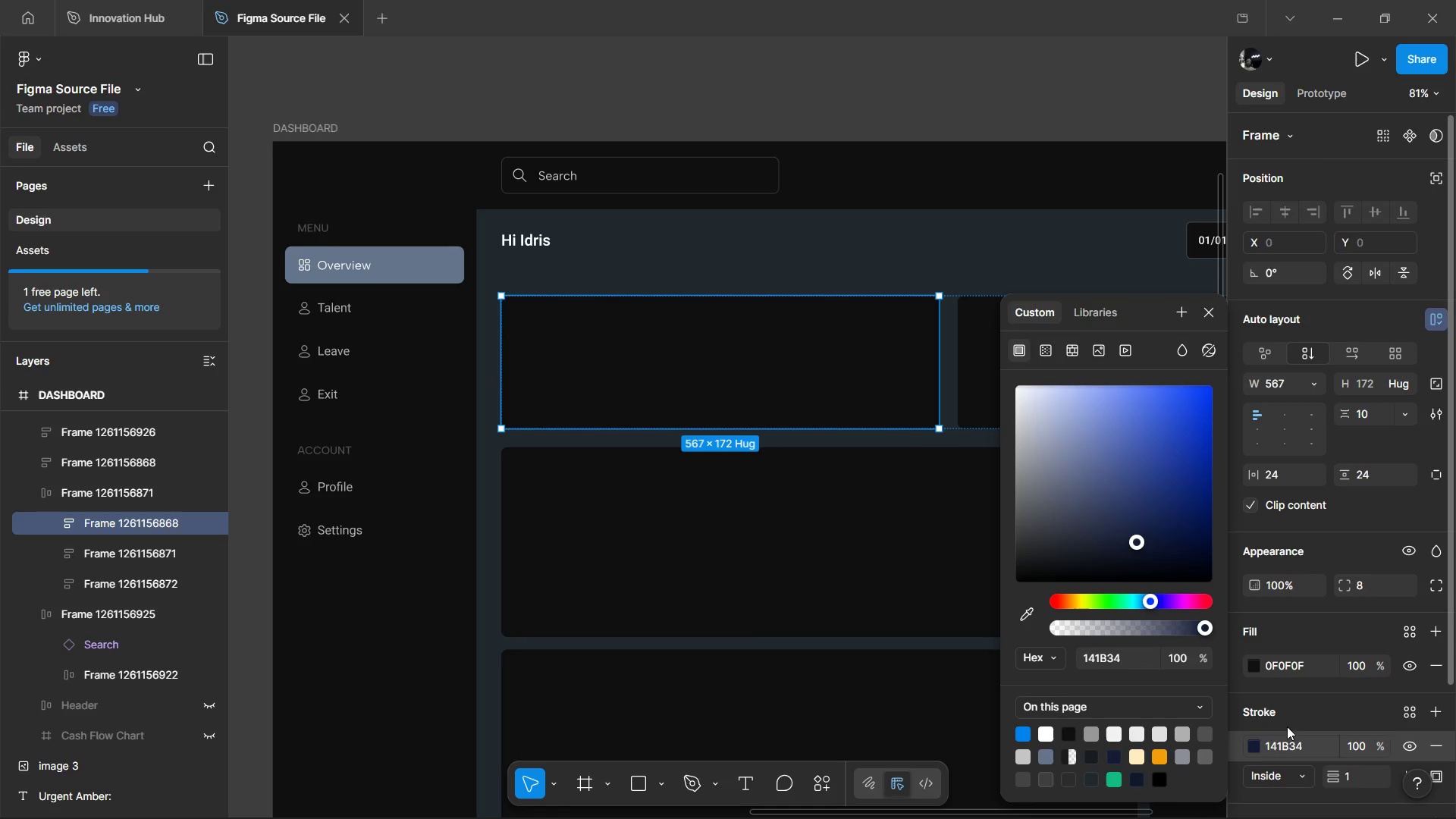 
left_click_drag(start_coordinate=[1343, 775], to_coordinate=[730, 426])
 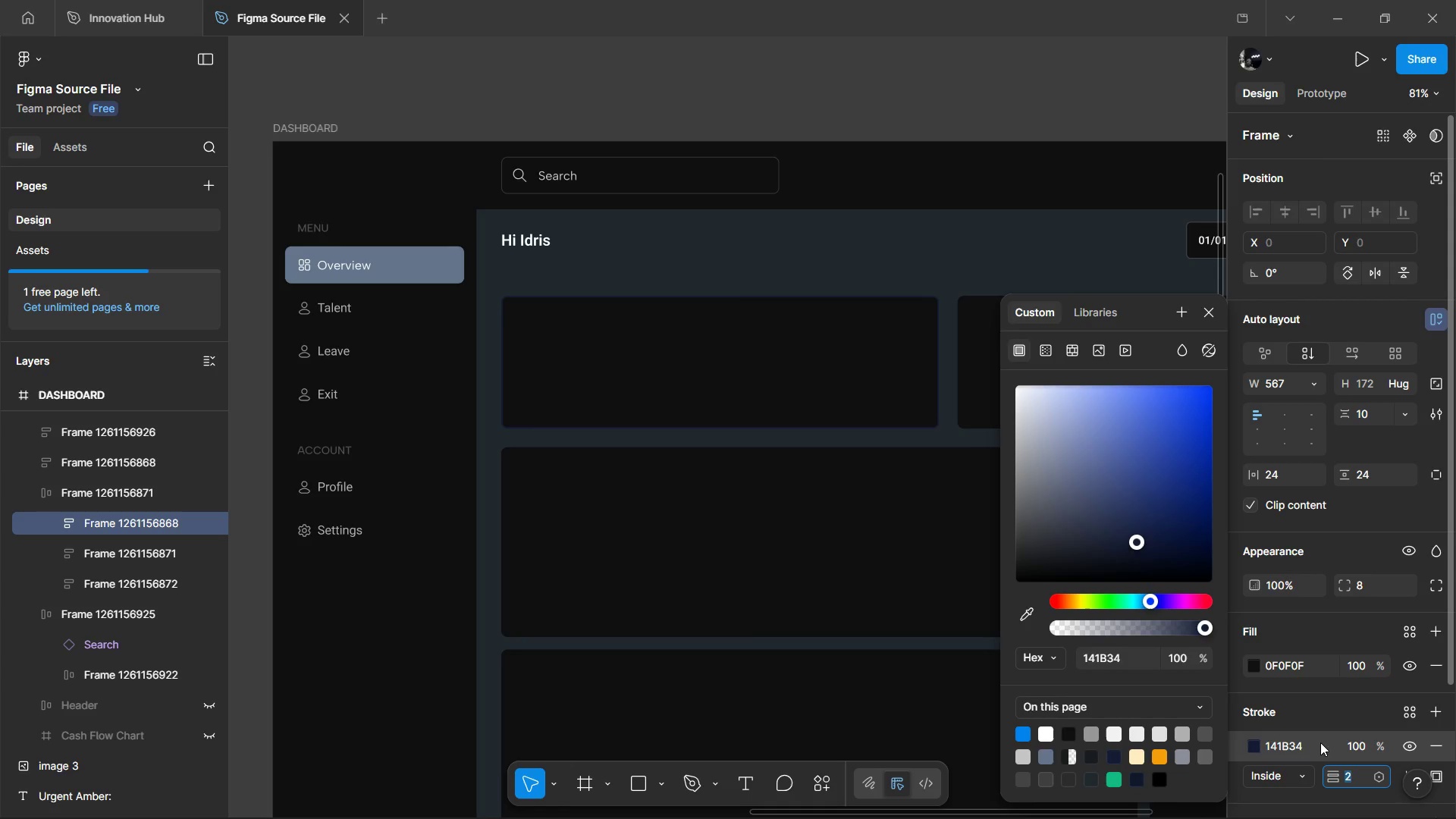 
key(3)
 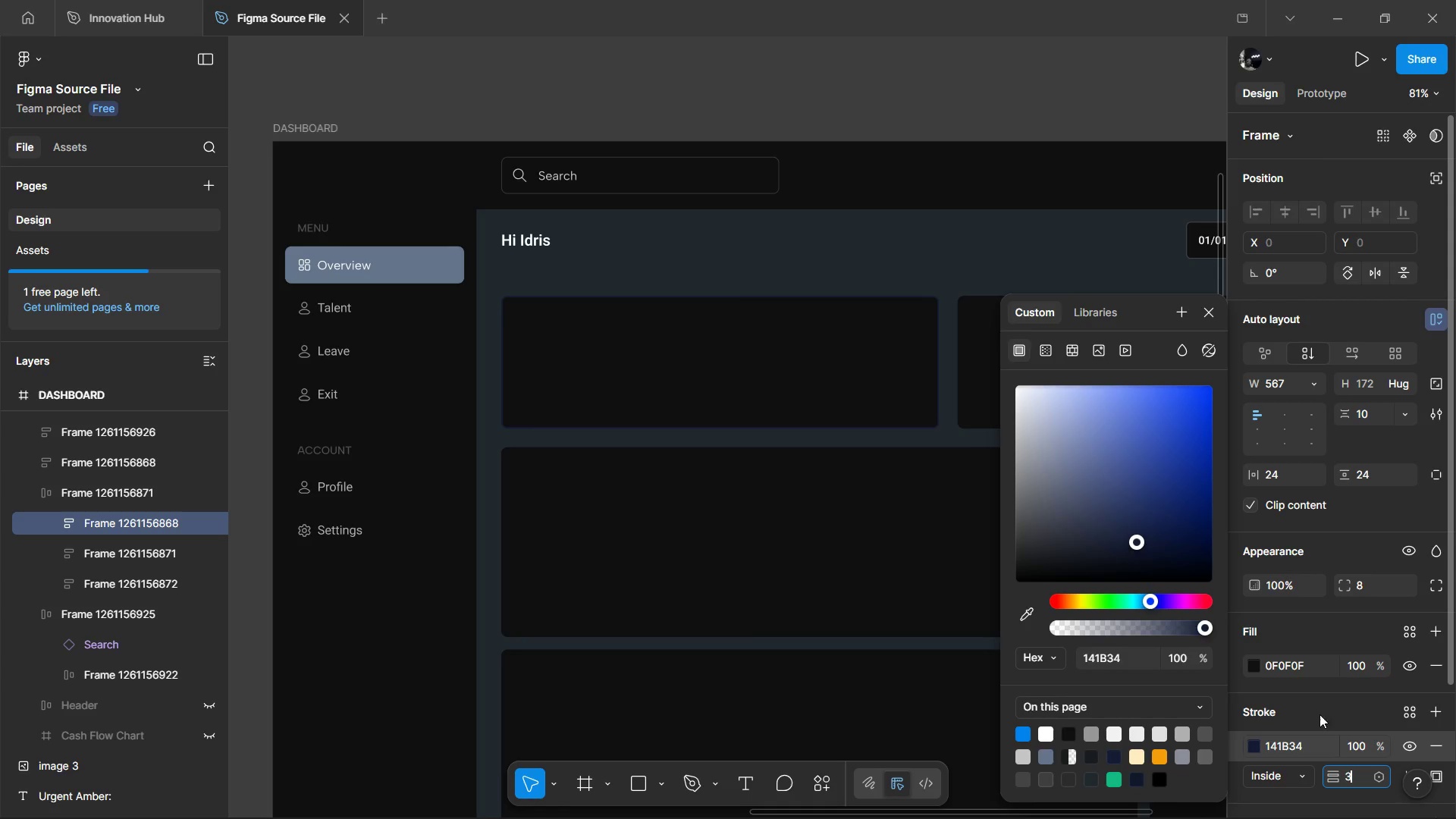 
left_click([1321, 712])
 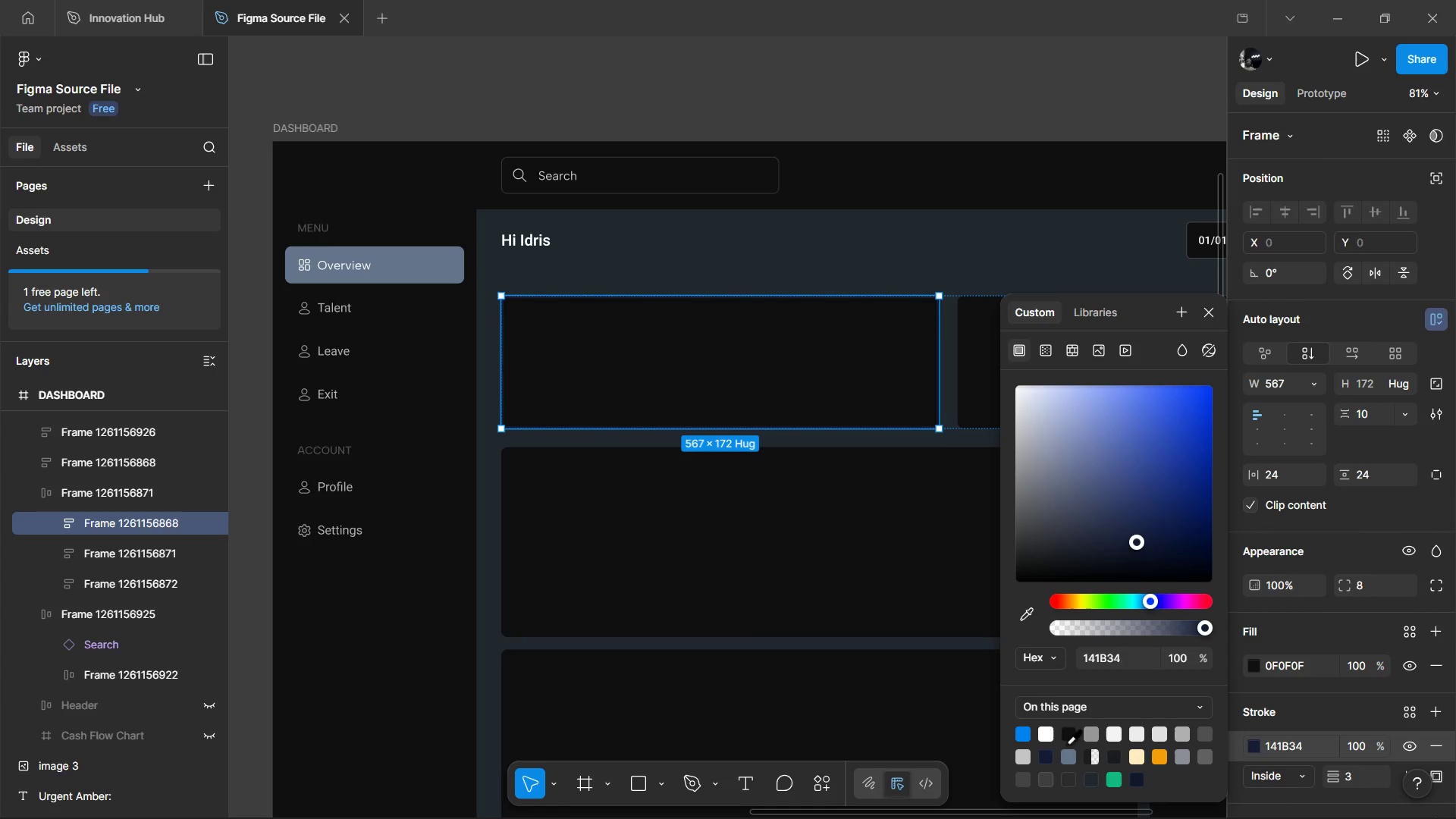 
left_click([1206, 733])
 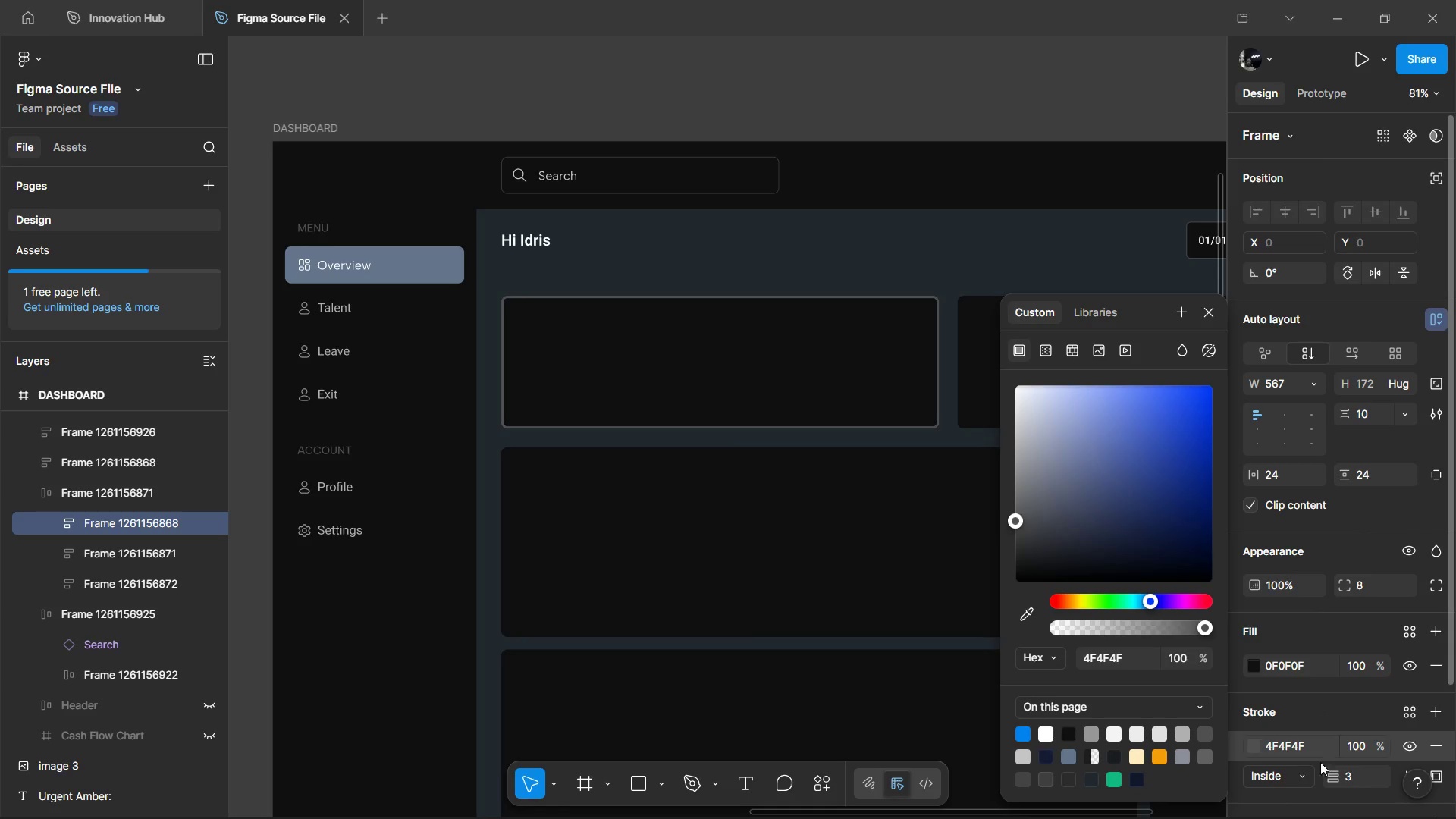 
key(2)
 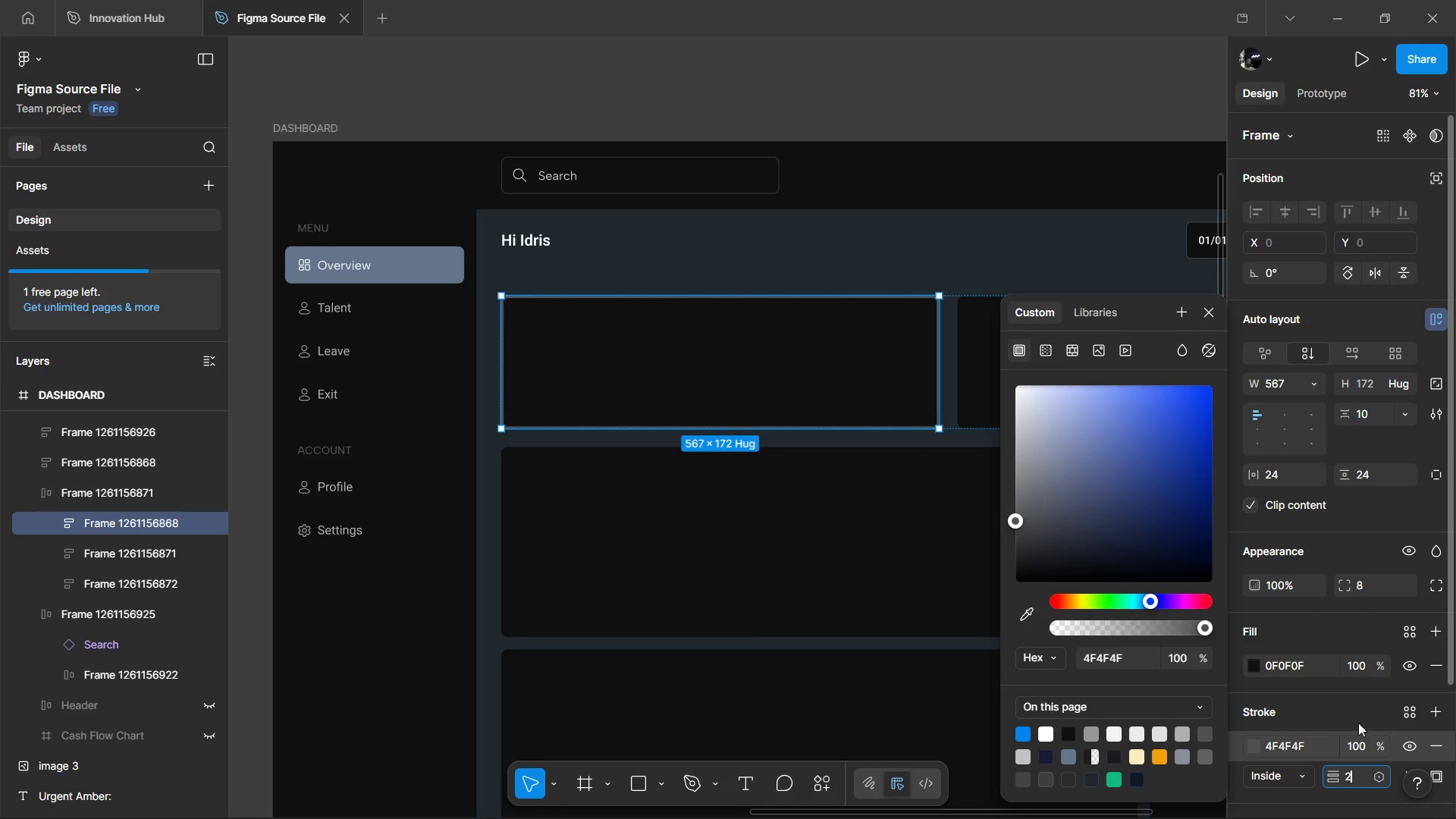 
double_click([1358, 723])
 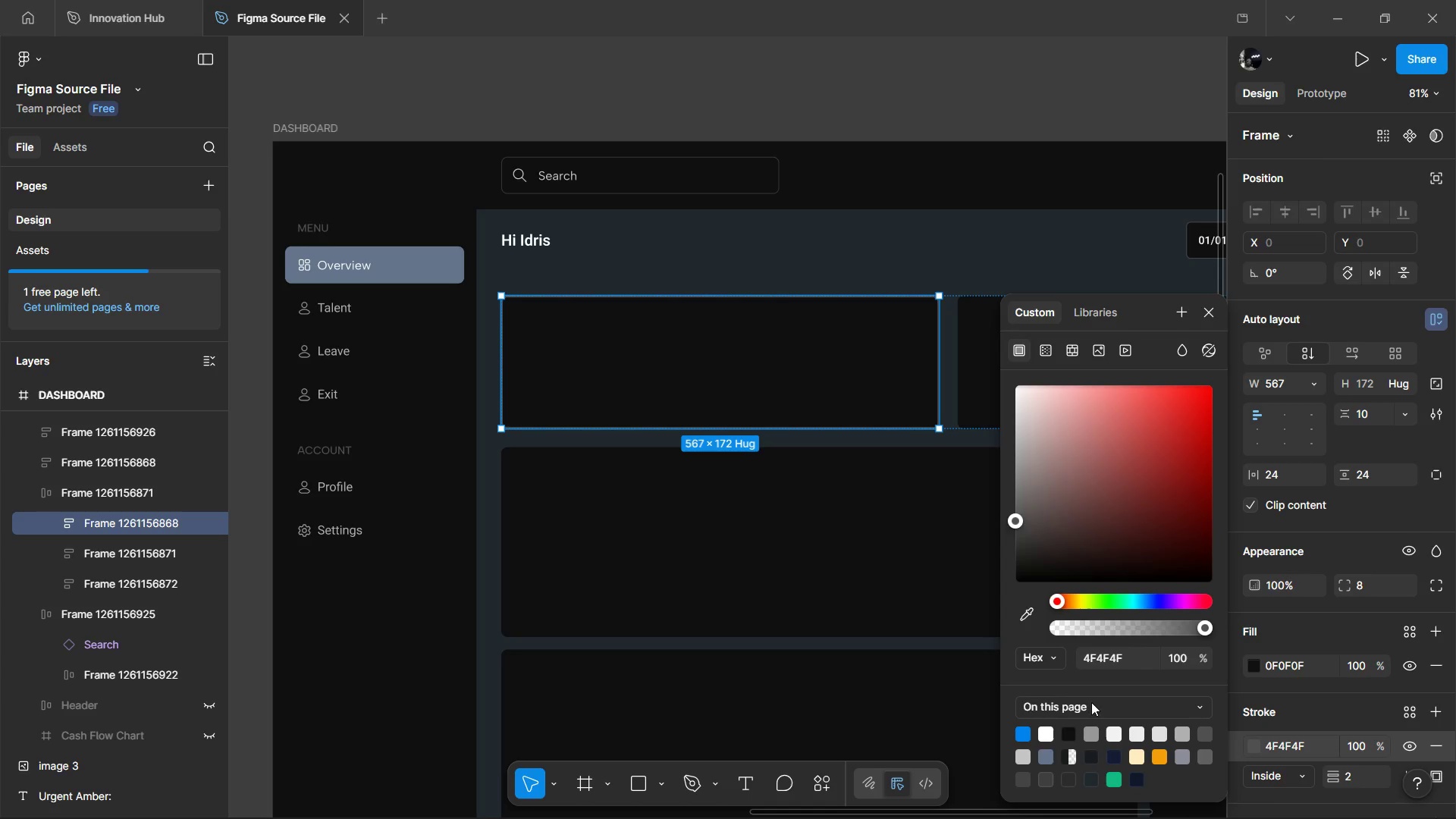 
left_click_drag(start_coordinate=[1011, 520], to_coordinate=[1003, 548])
 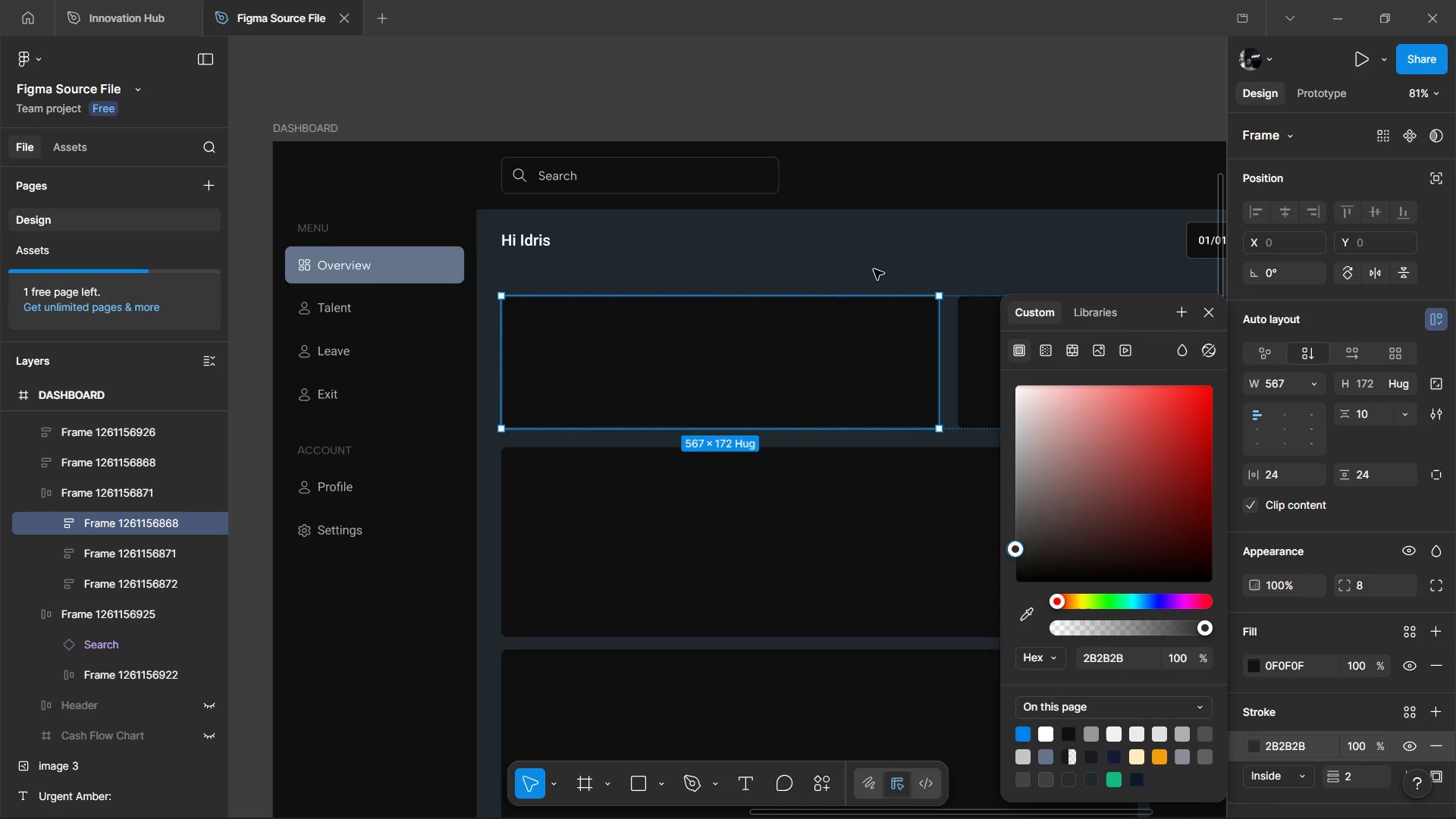 
hold_key(key=ControlLeft, duration=0.7)
left_click([874, 268])
 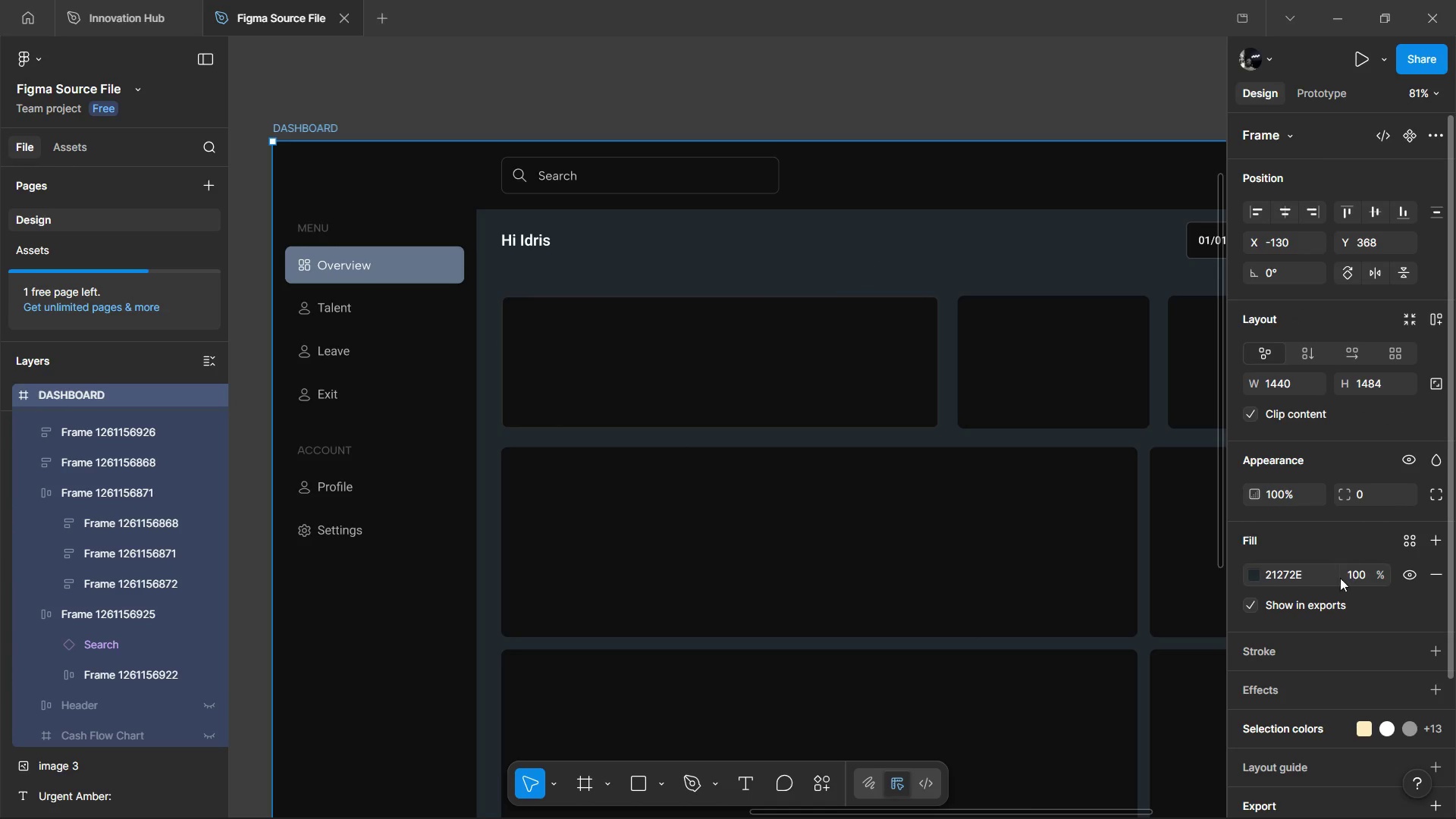 
left_click([1302, 576])
 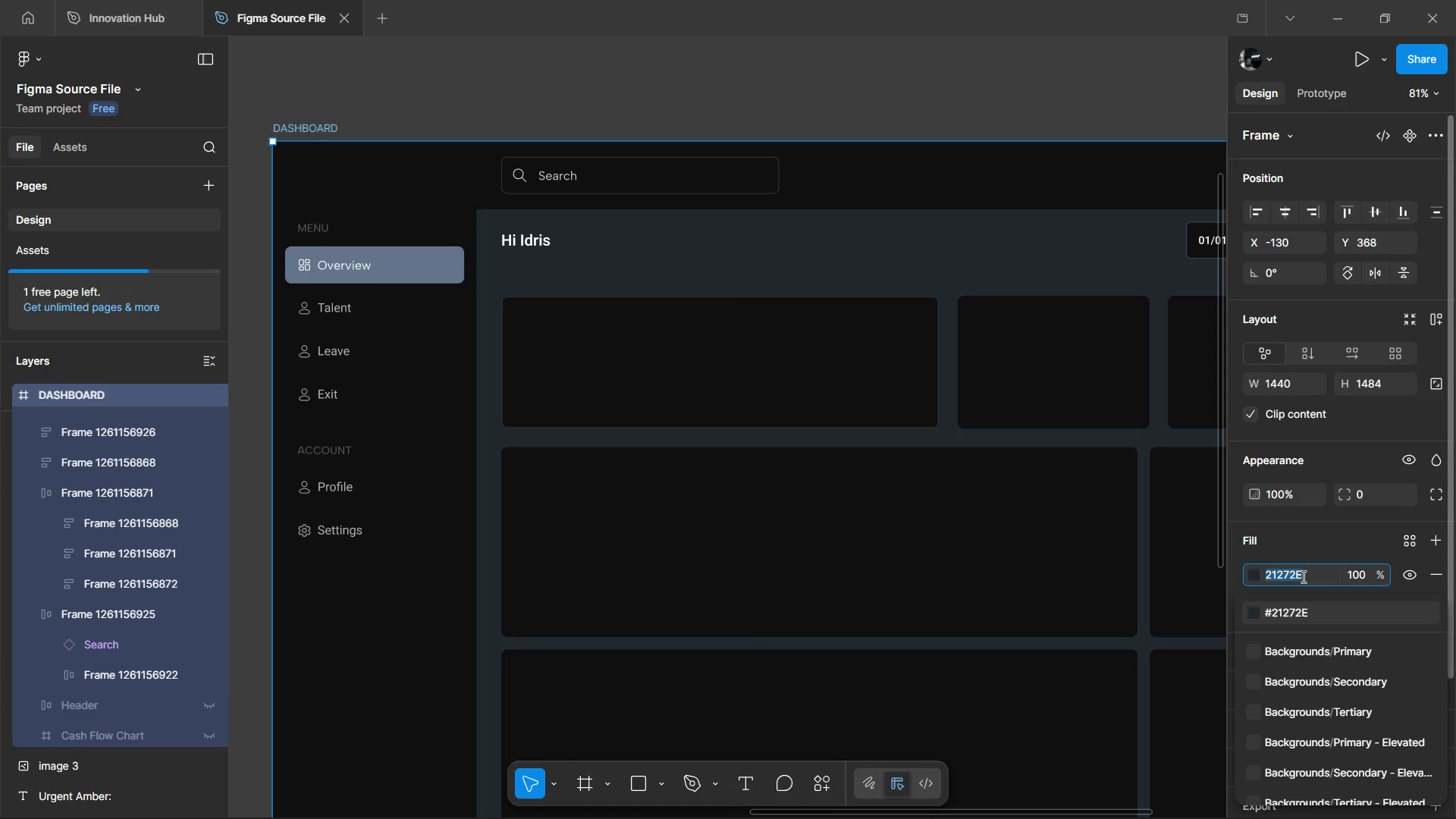 
key(Control+C)
 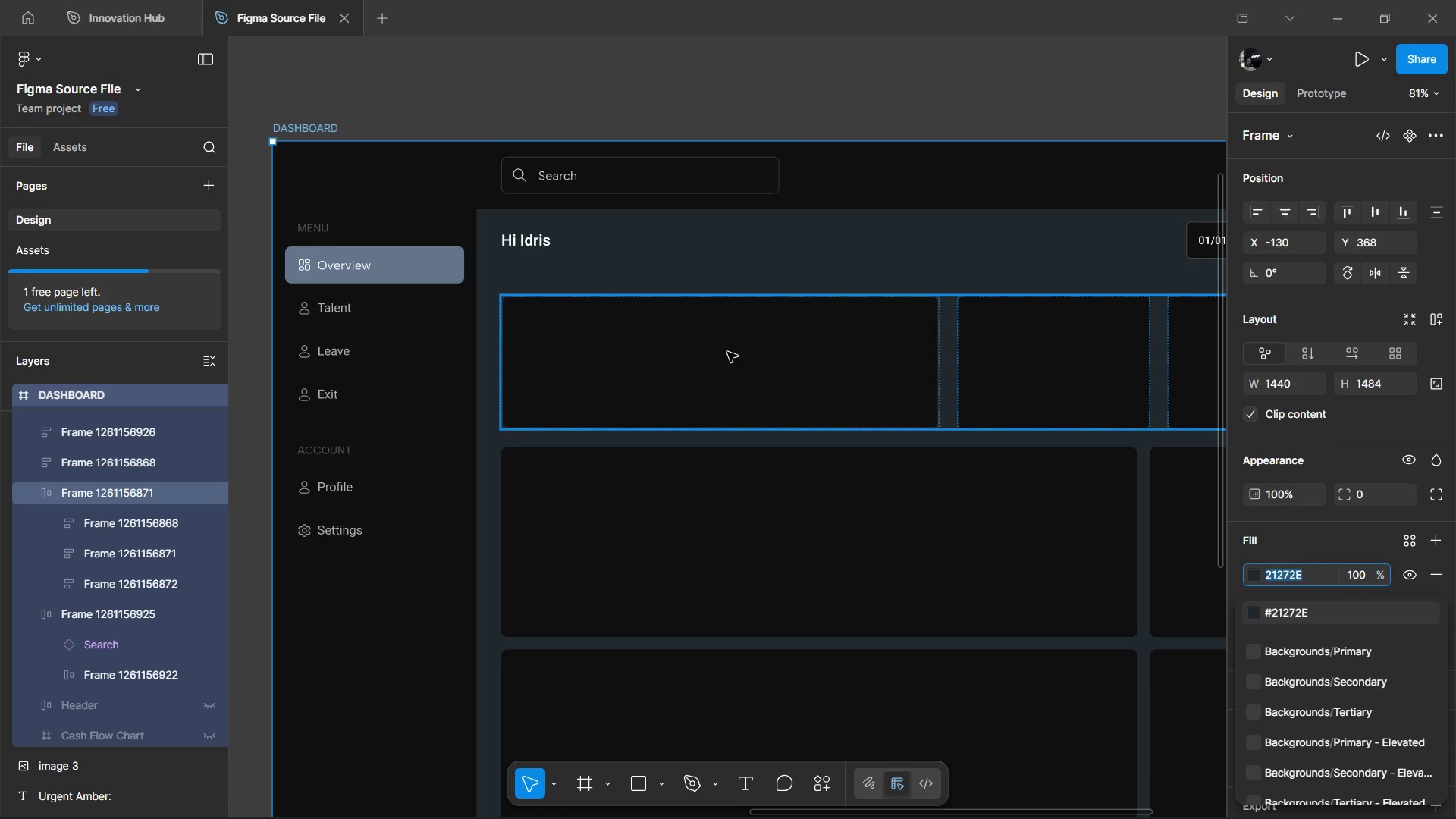 
double_click([727, 352])
 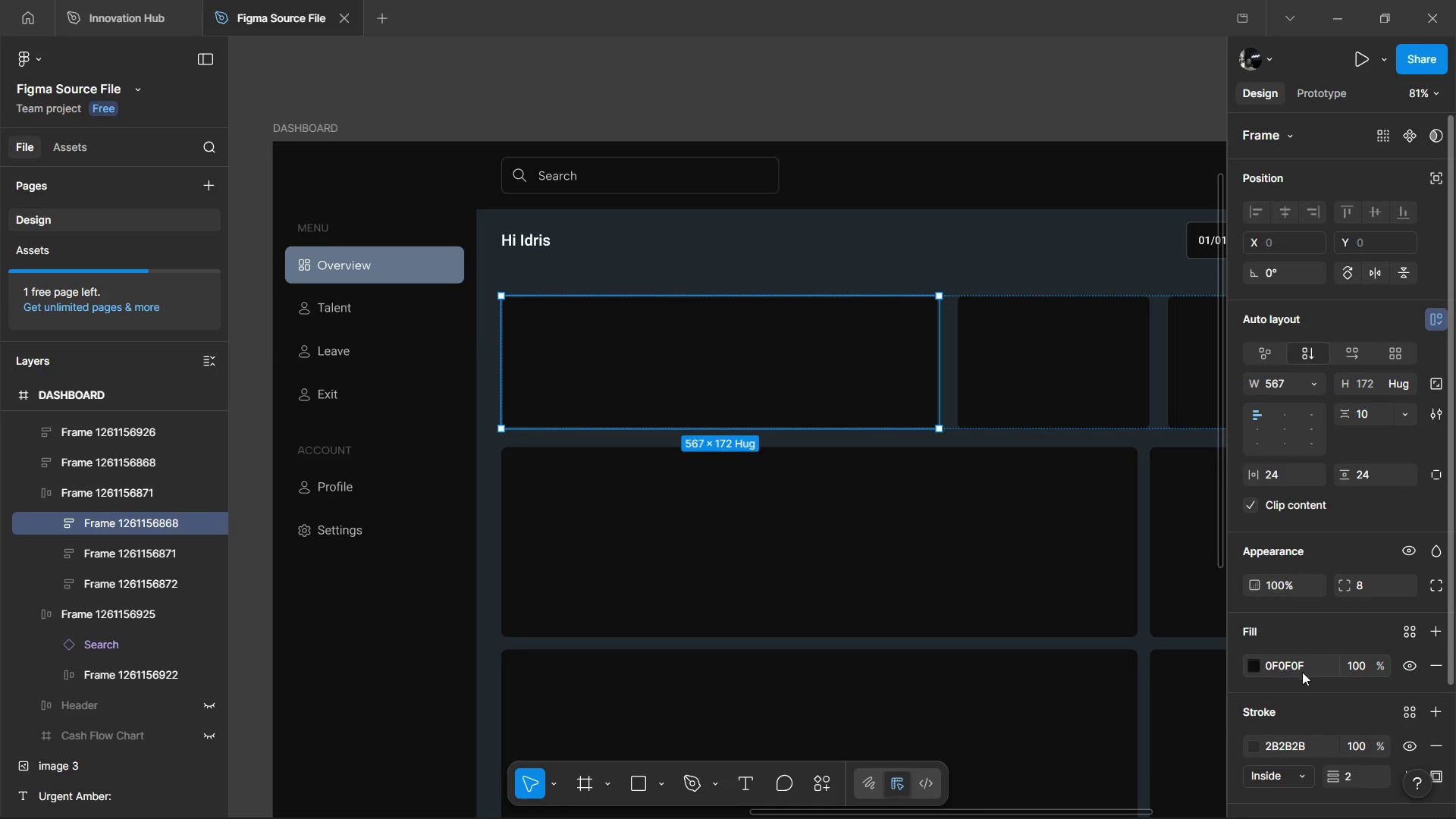 
left_click([1307, 745])
 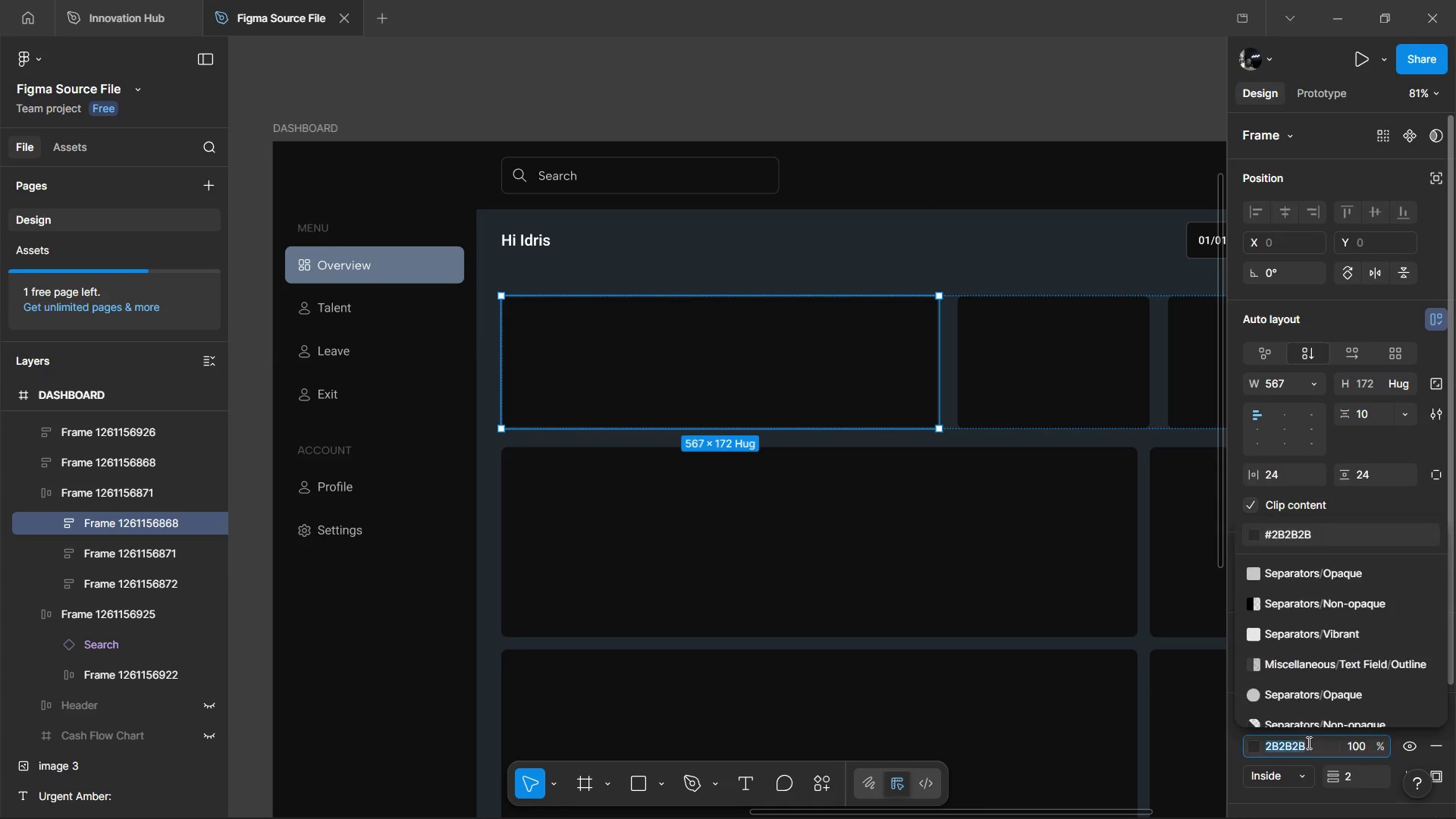 
key(Control+V)
 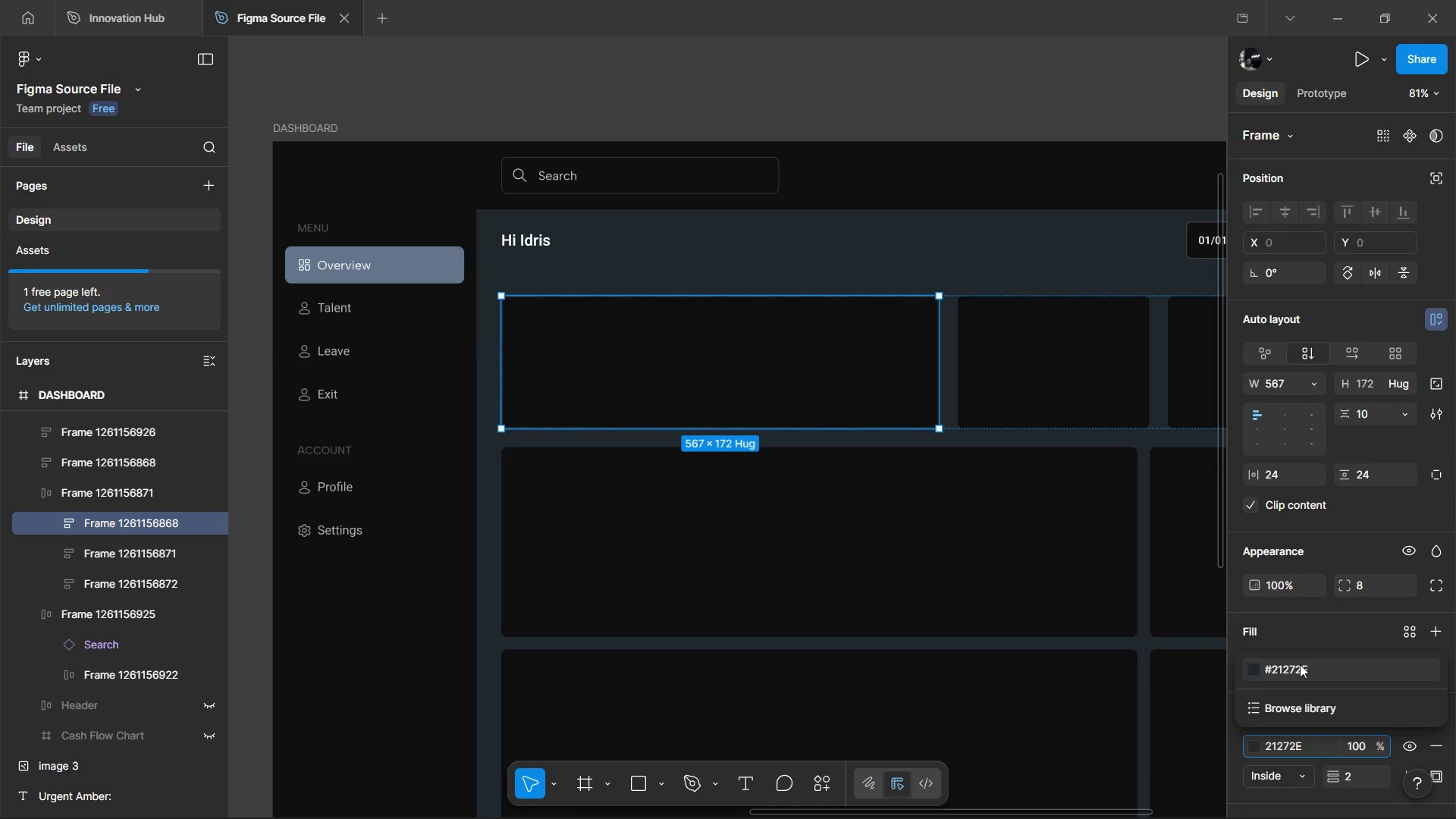 
left_click([1300, 665])
 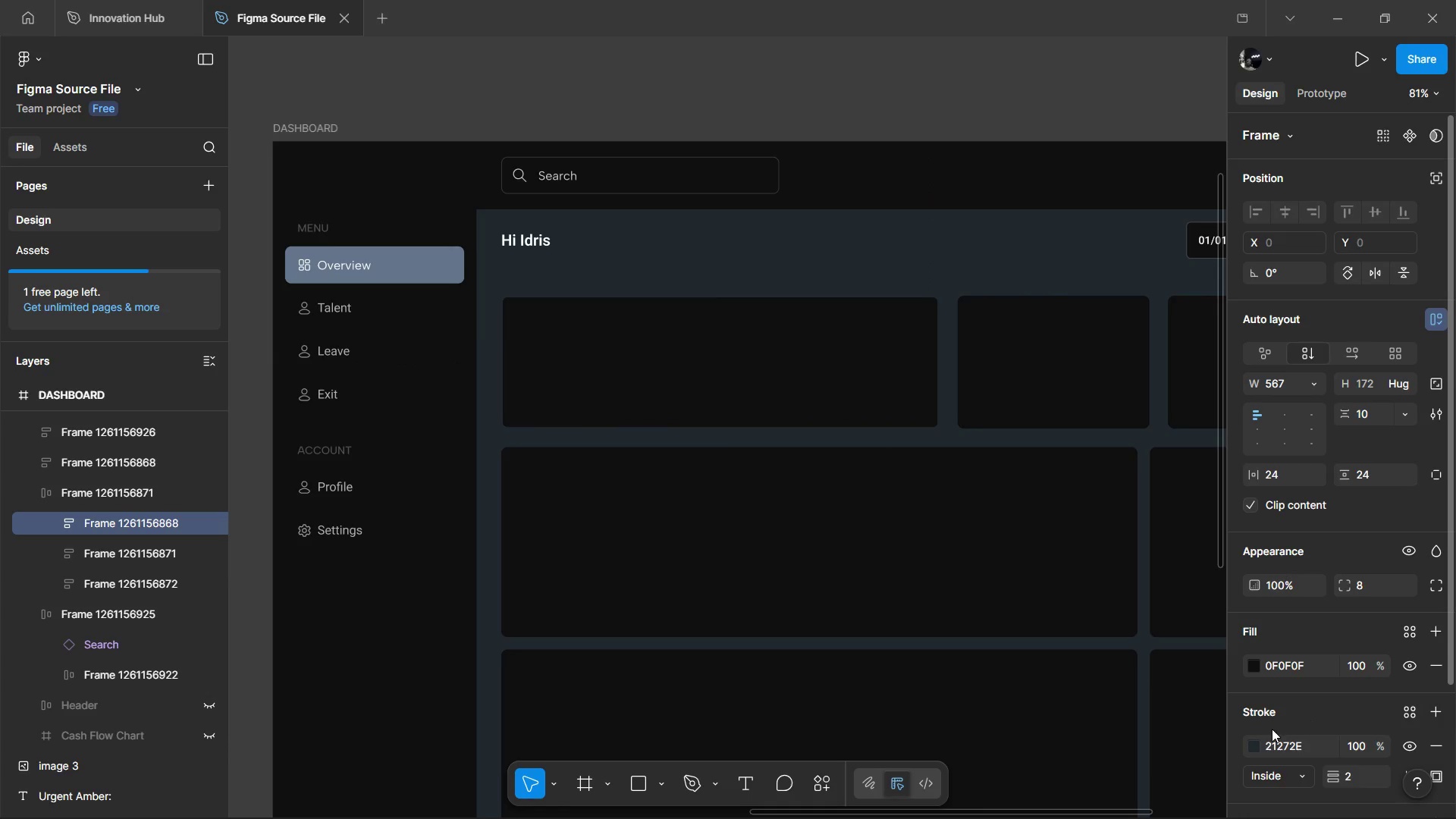 
left_click([1254, 748])
 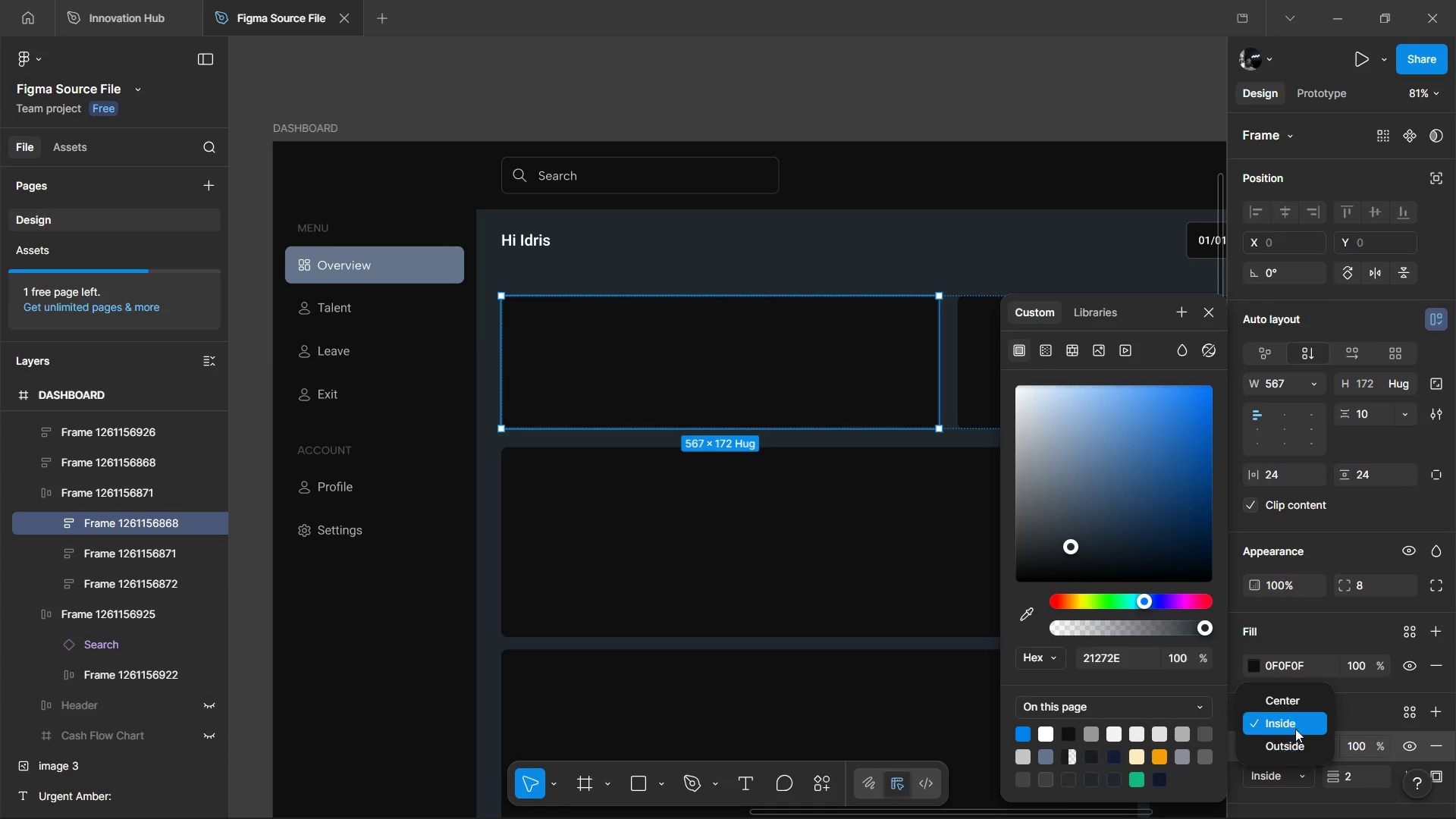 
left_click([1288, 748])
 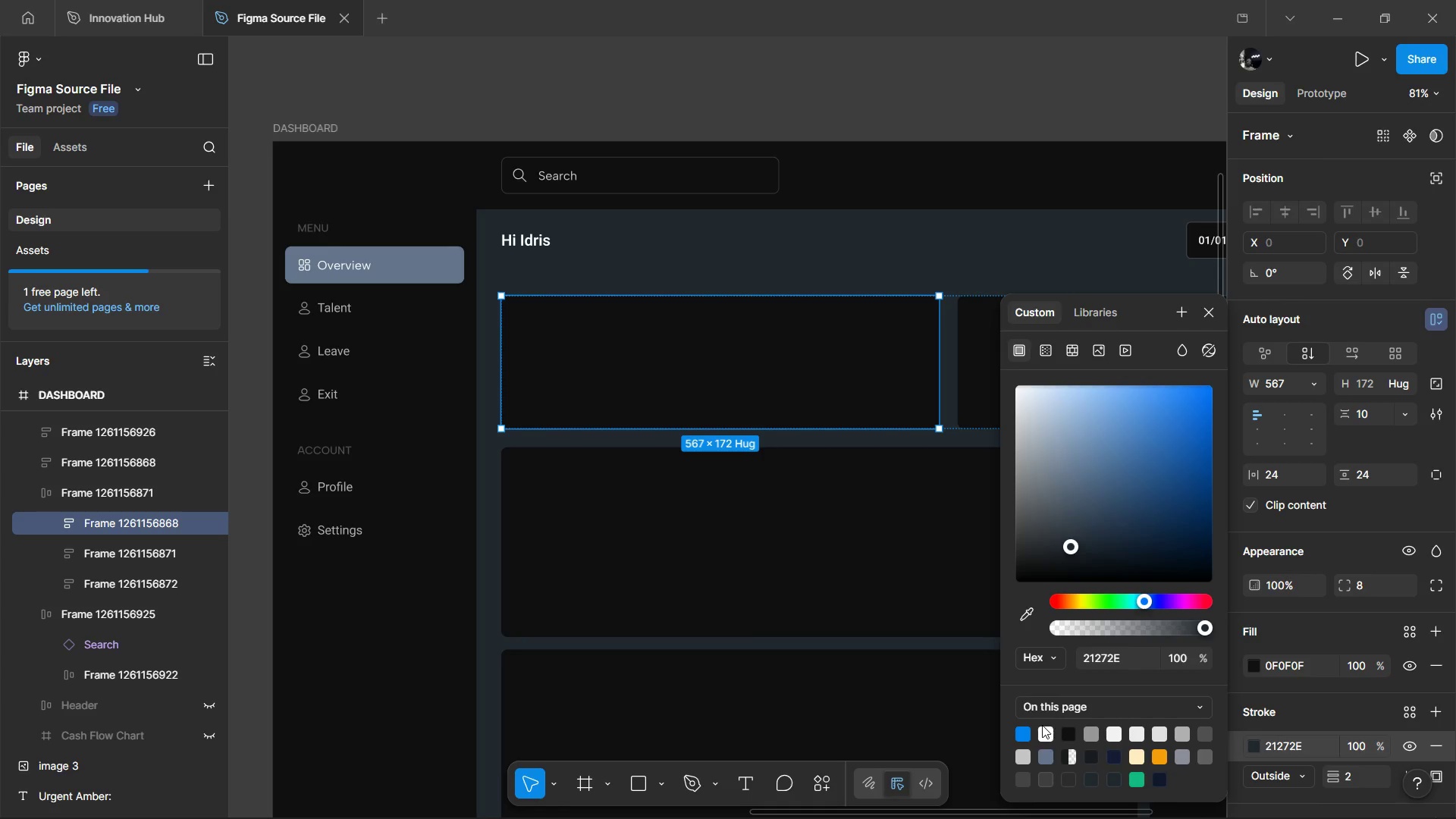 
left_click([1027, 734])
 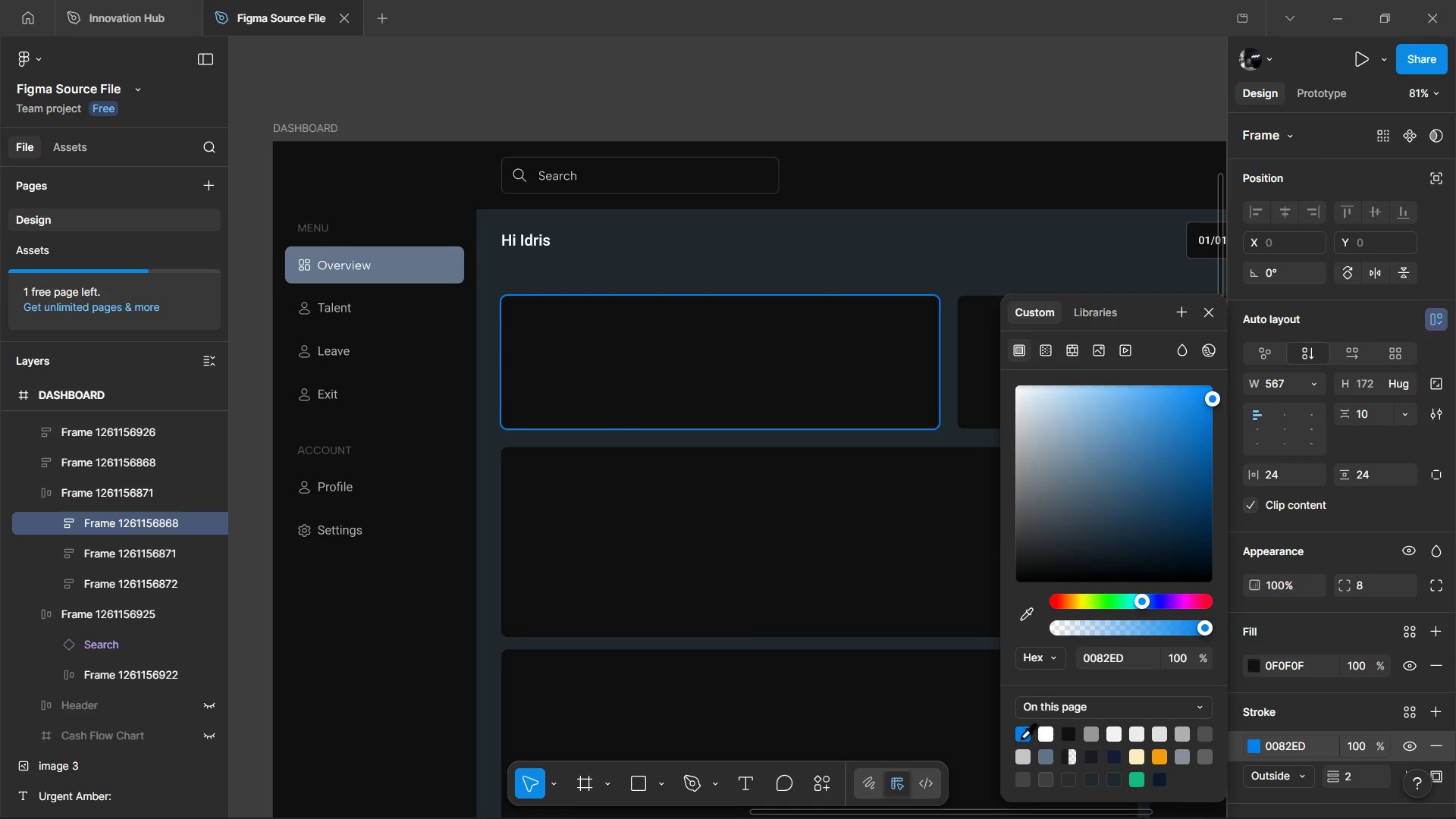 
left_click([1021, 737])
 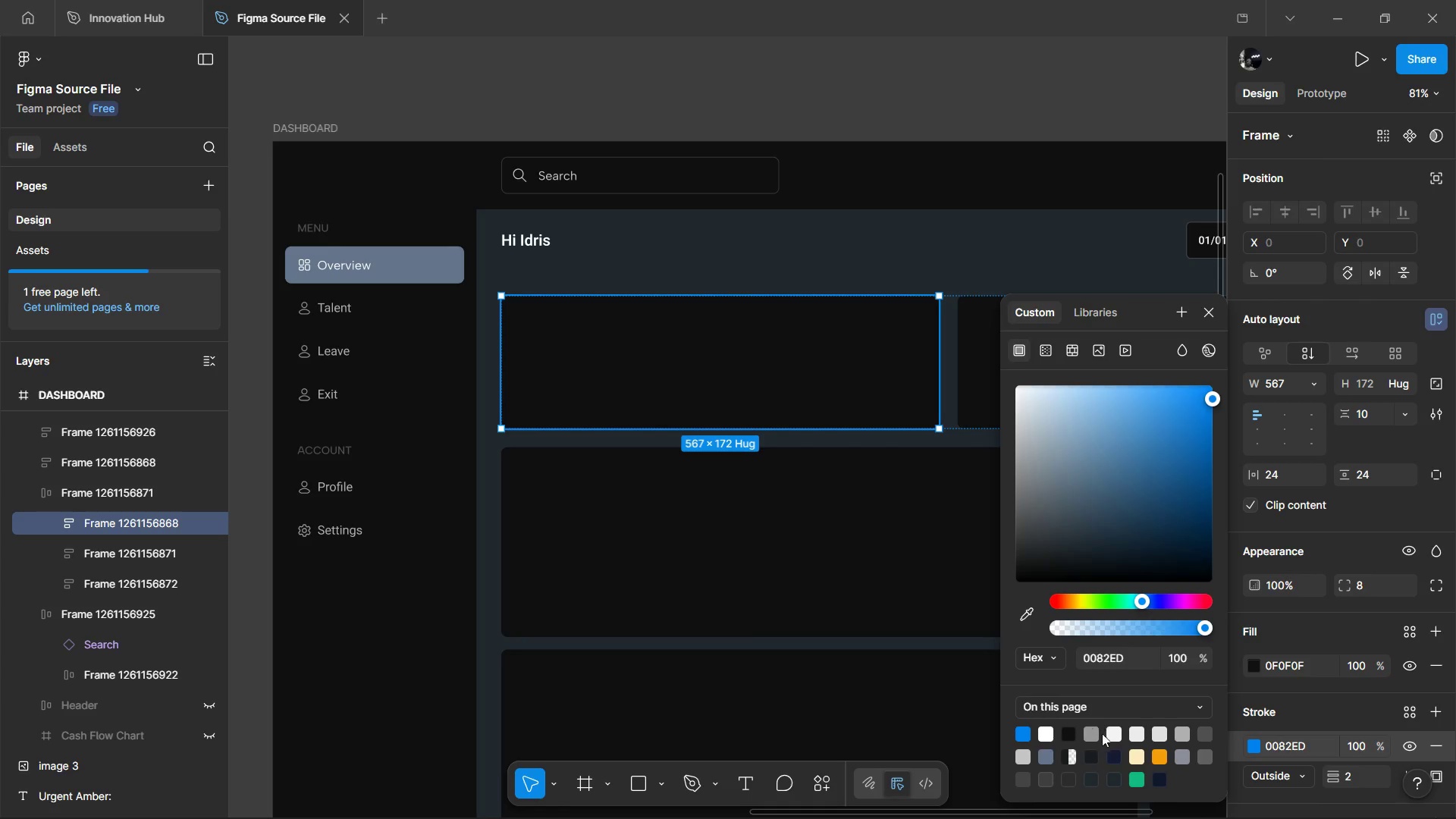 
left_click([1109, 730])
 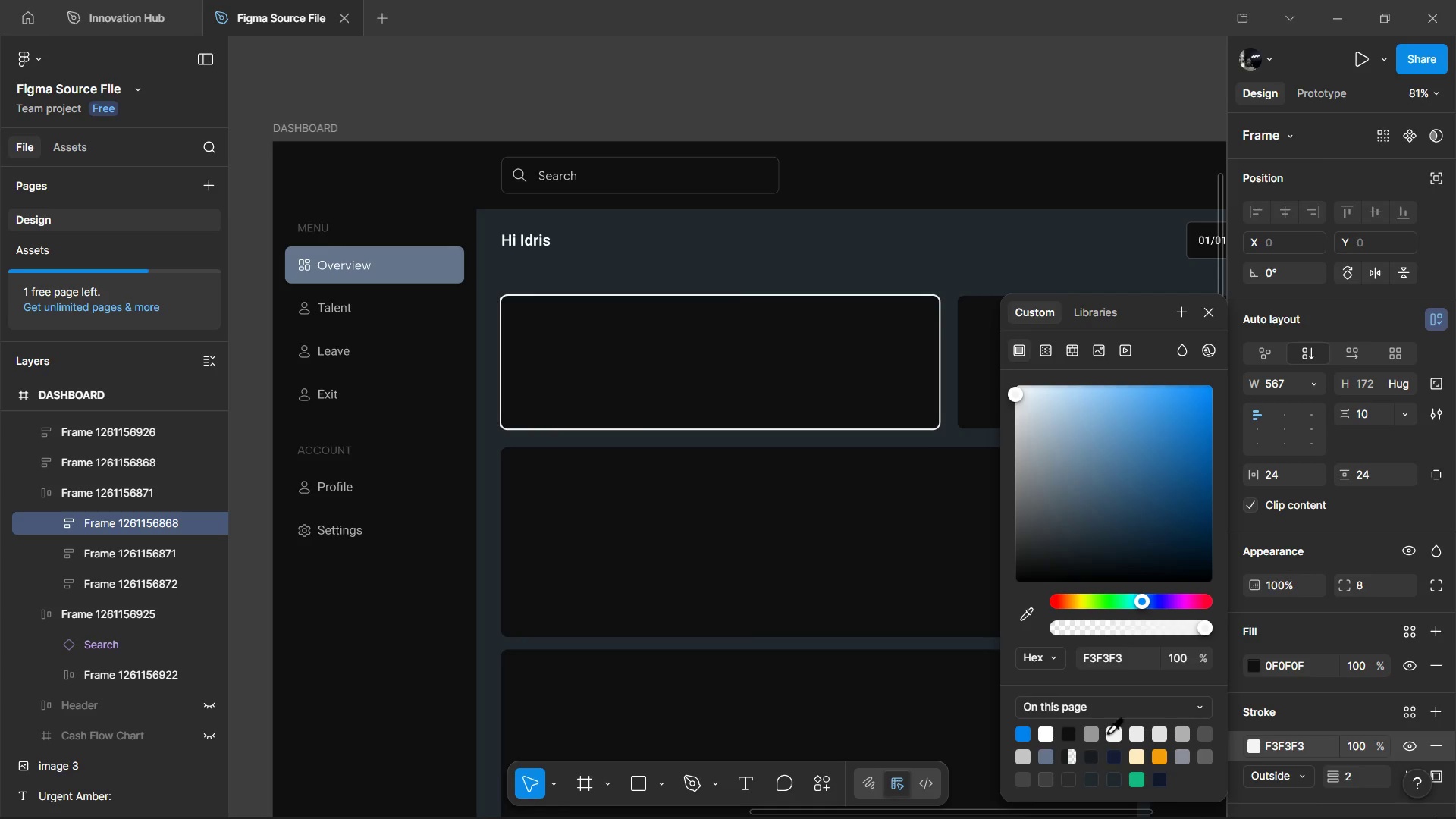 
left_click([1097, 733])
 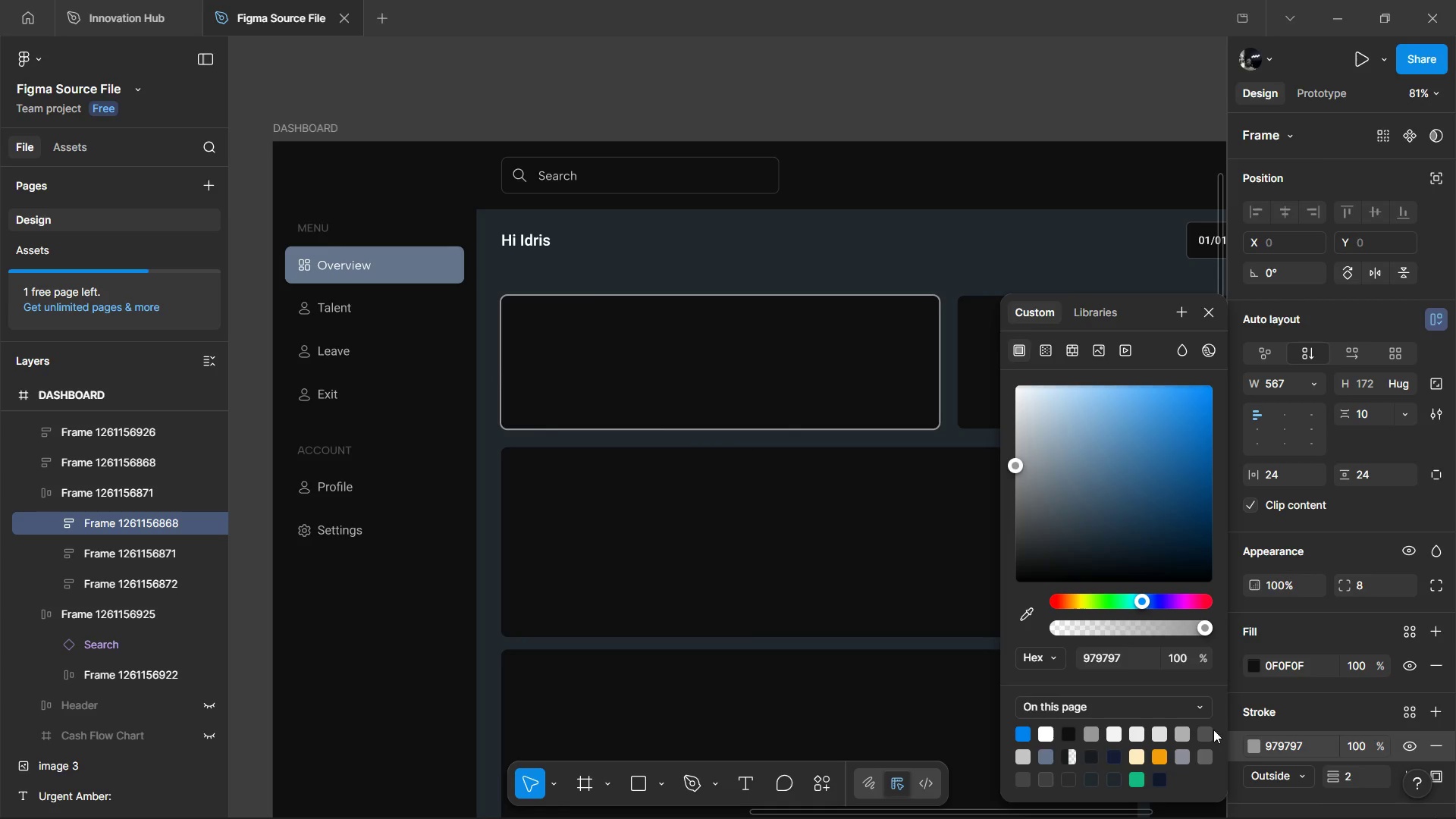 
left_click([1206, 734])
 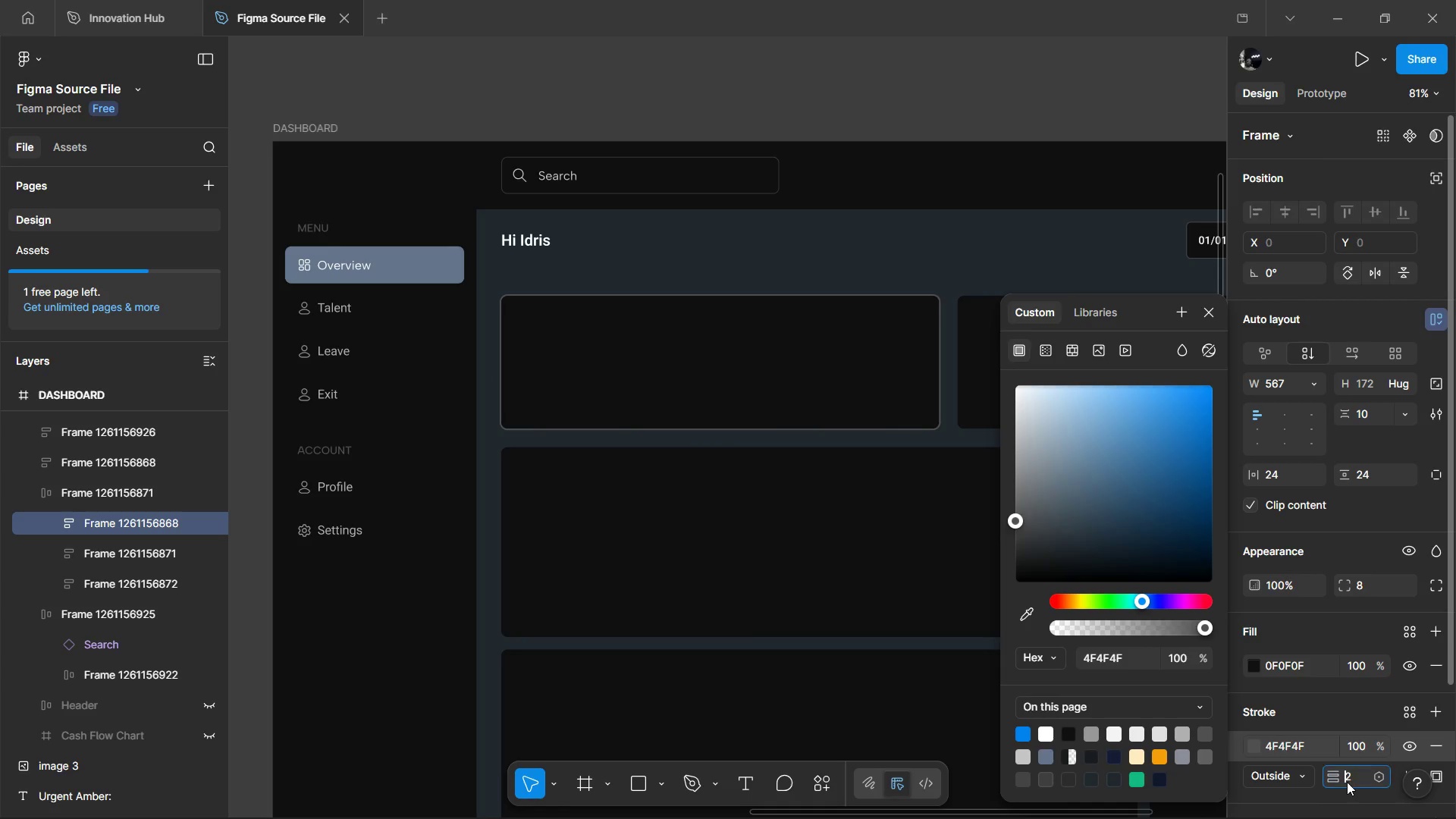 
key(2)
 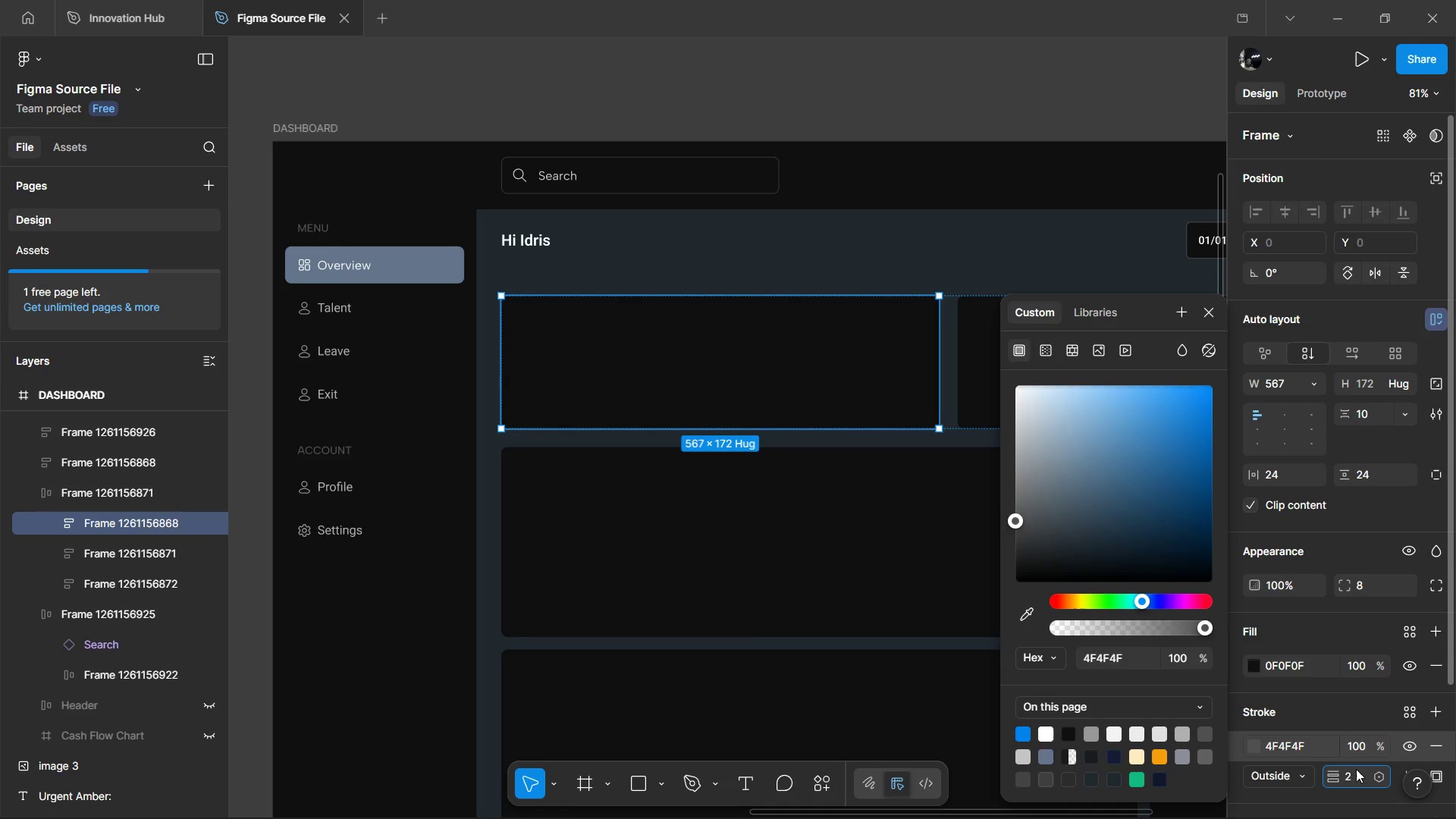 
key(Backspace)
 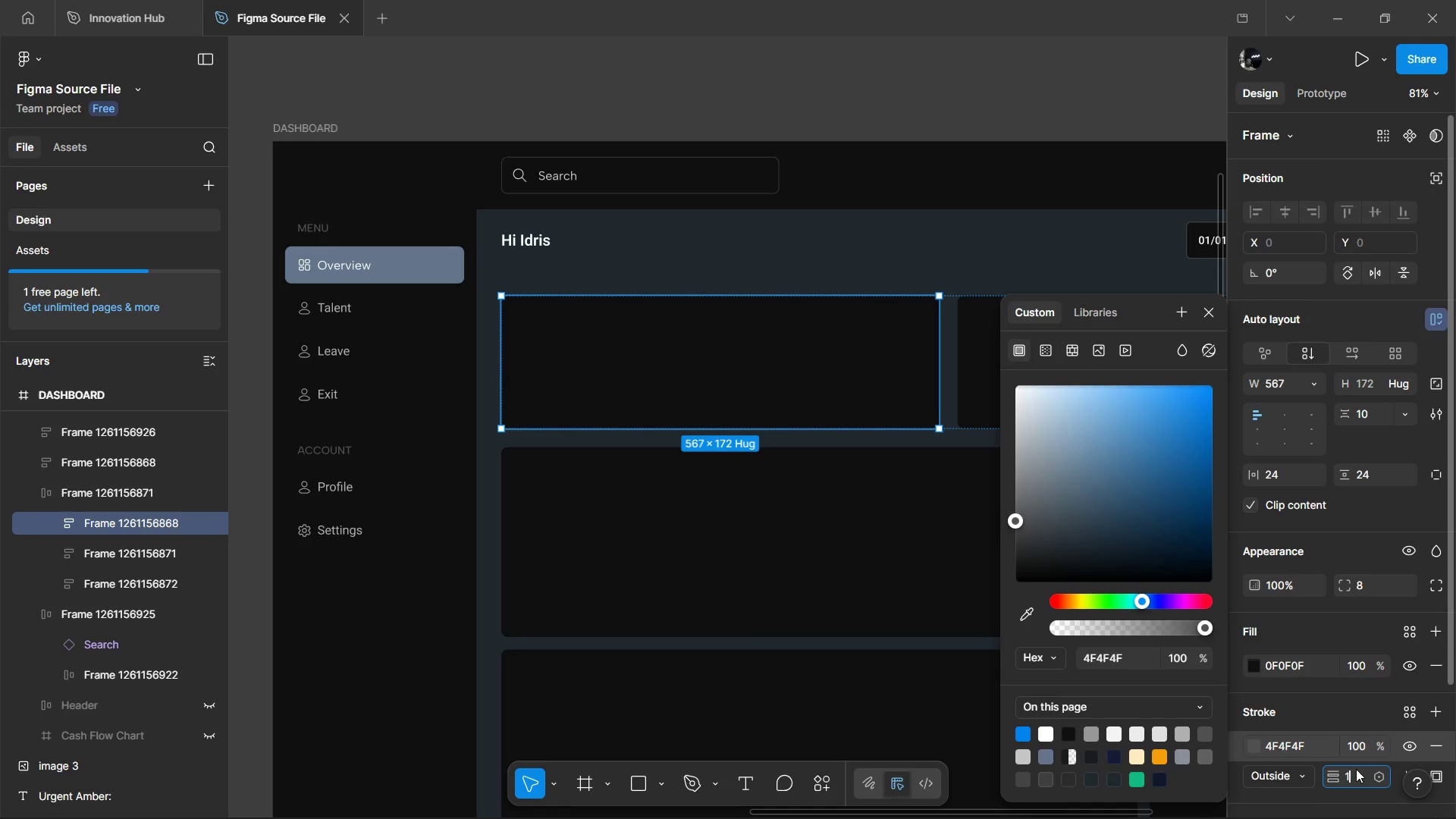 
key(1)
 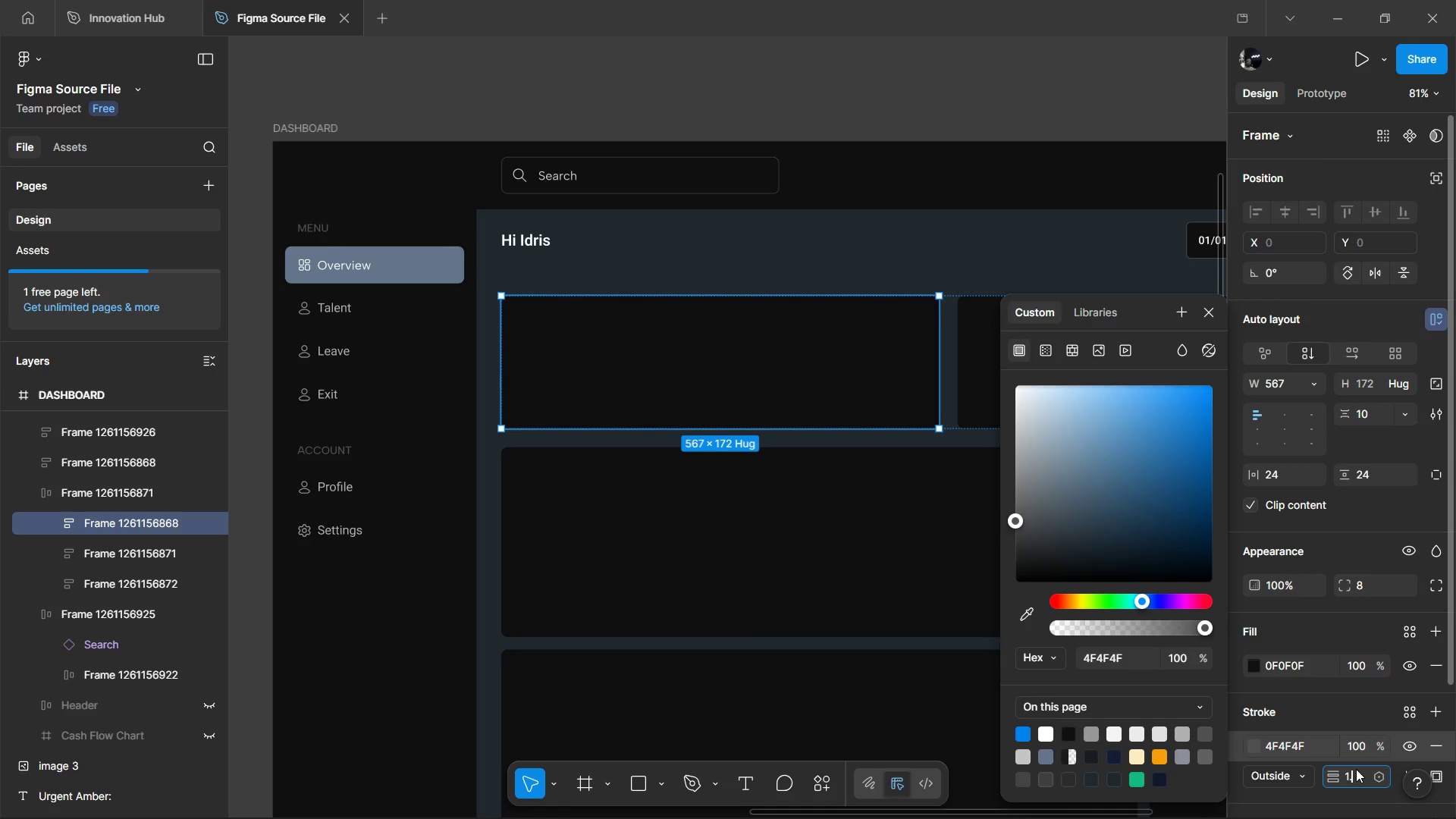 
key(Period)
 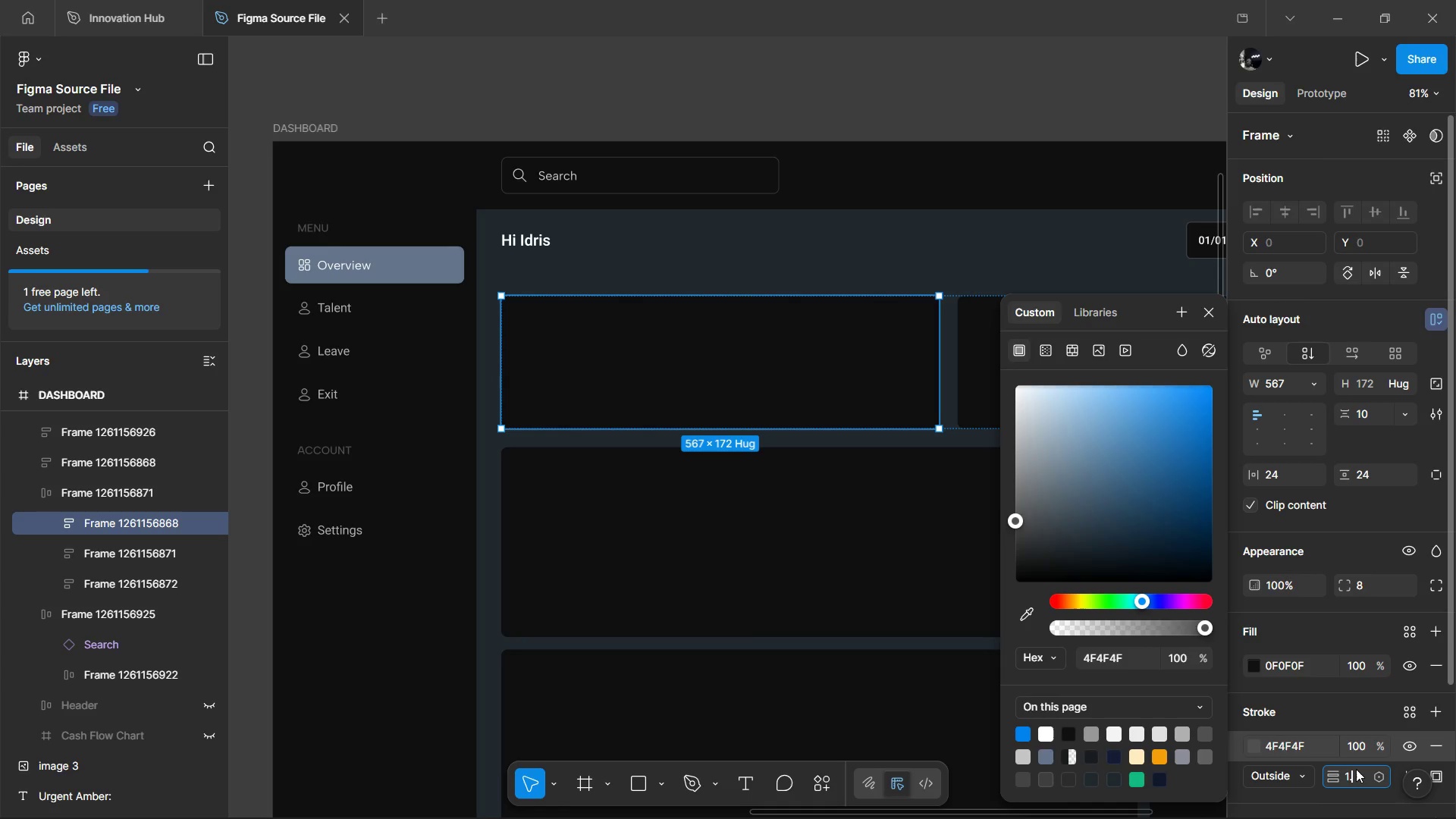 
key(2)
 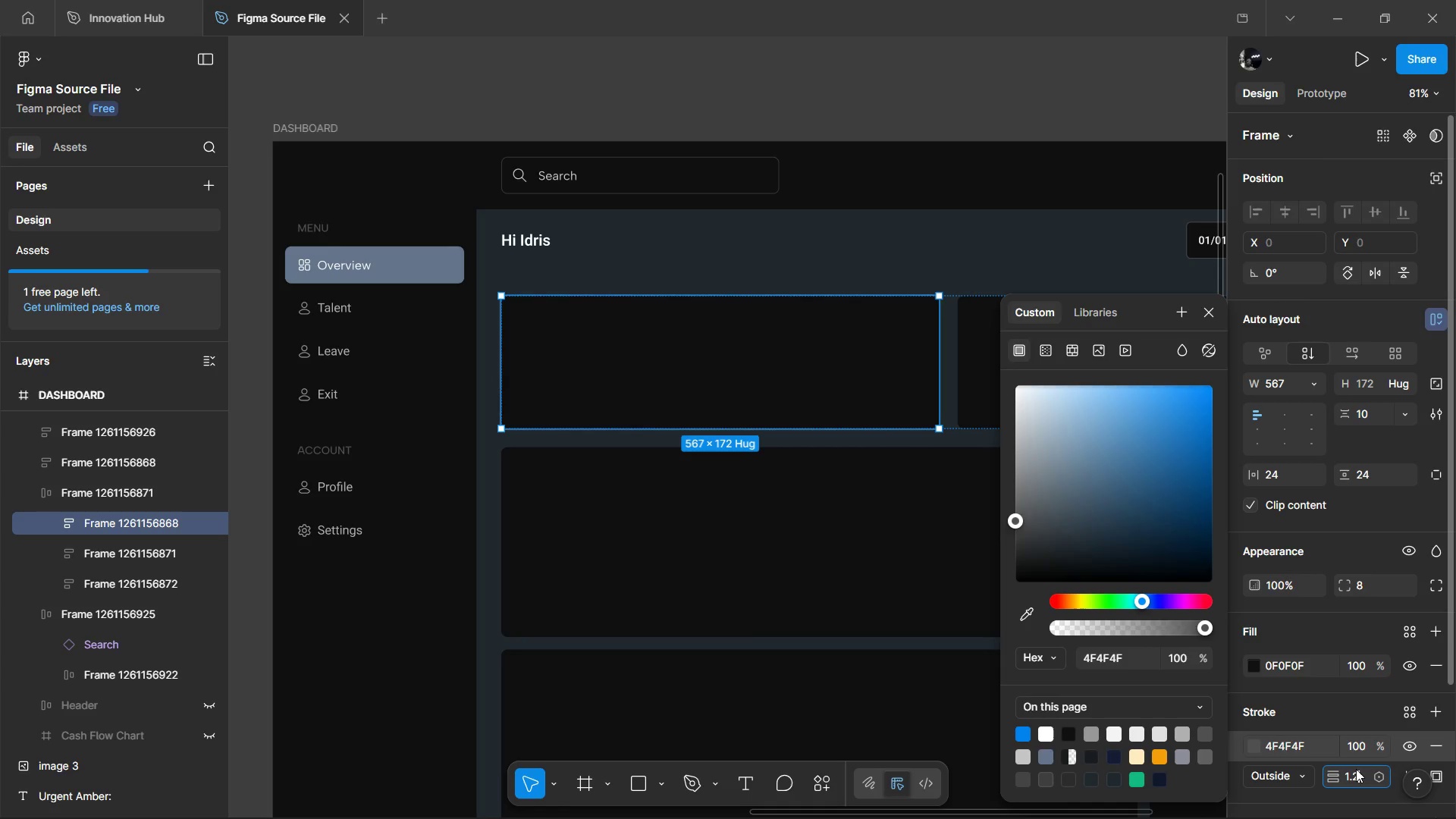 
key(Enter)
 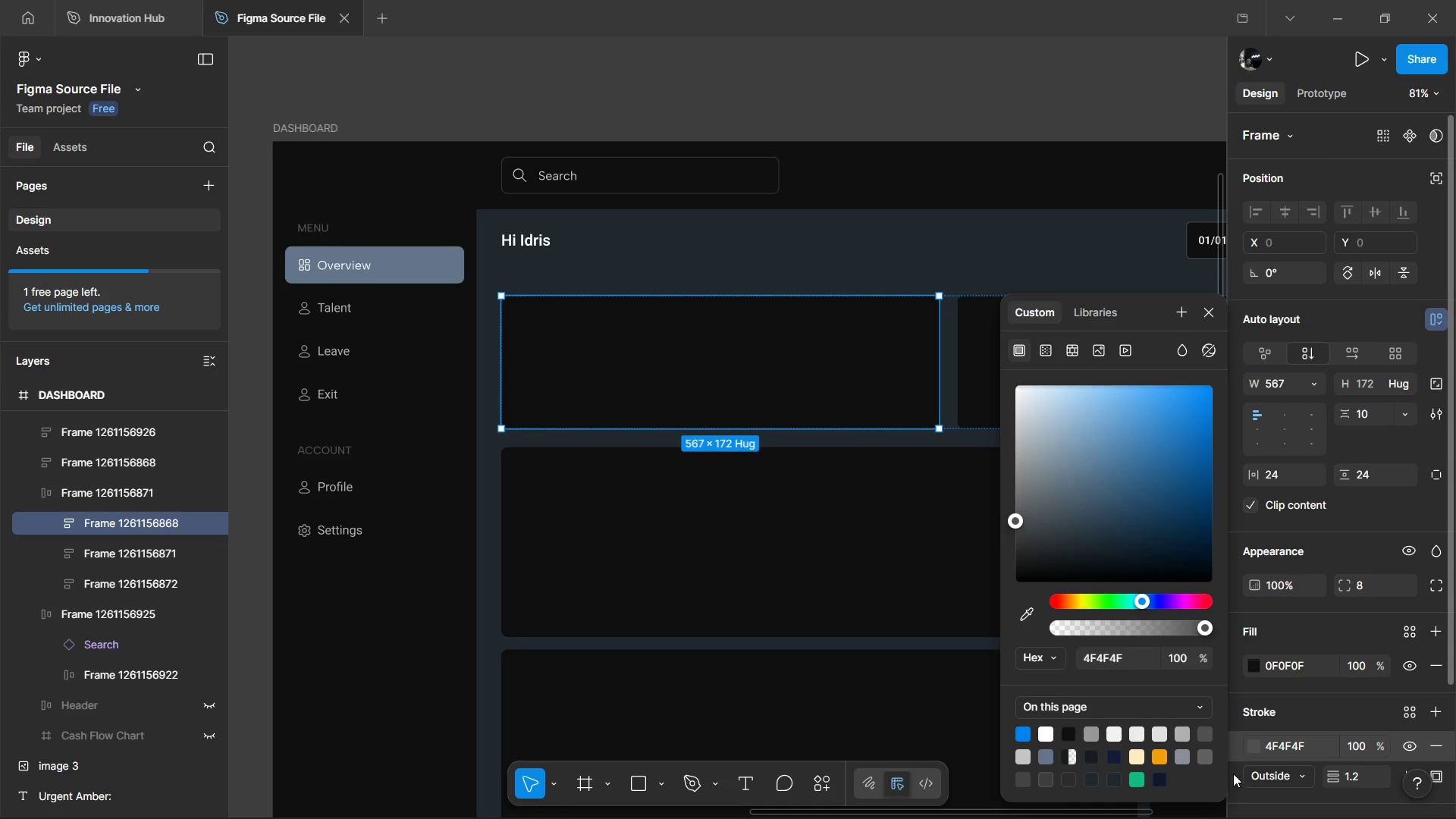 
left_click([1132, 682])
 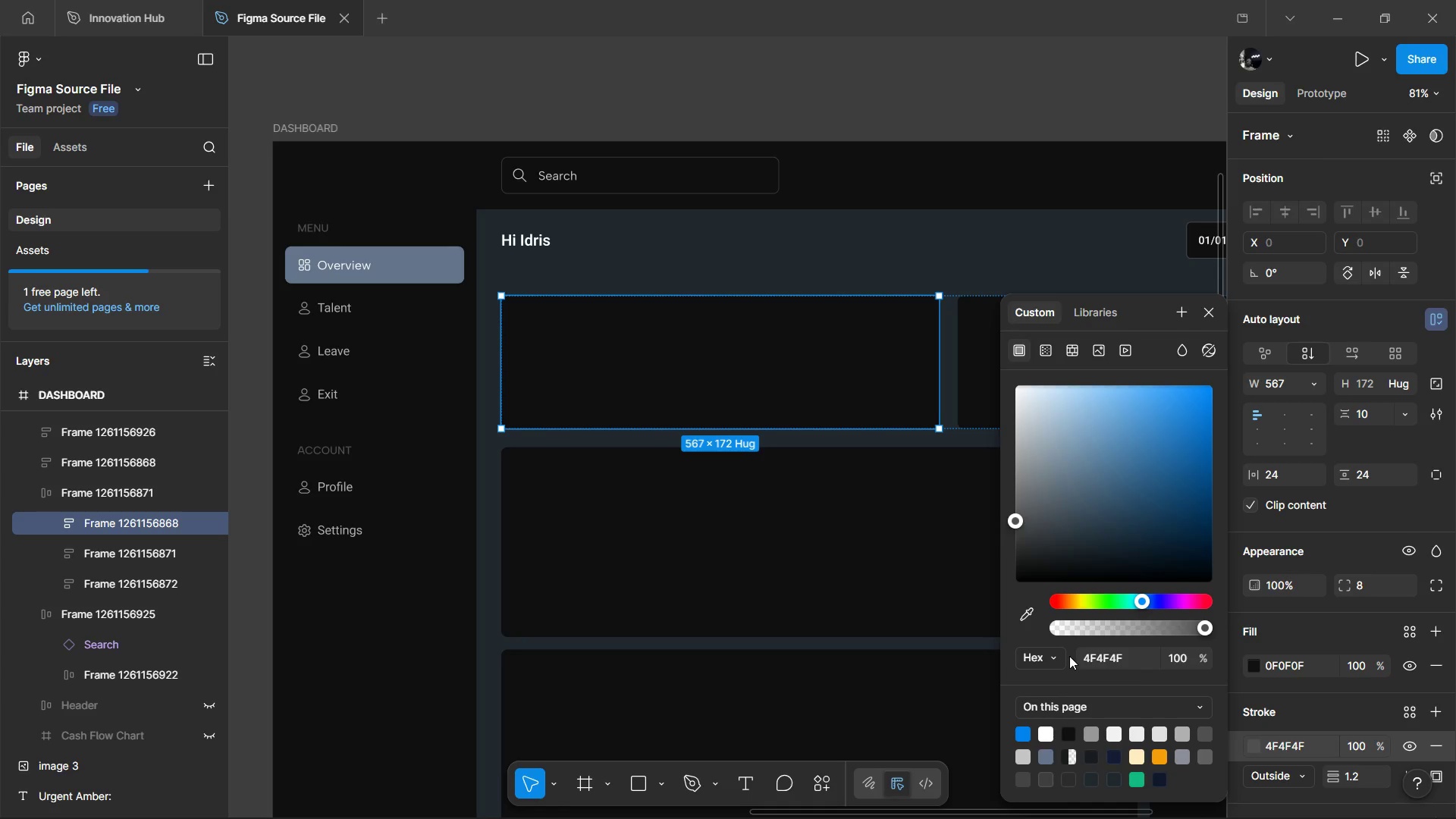 
wait(5.36)
 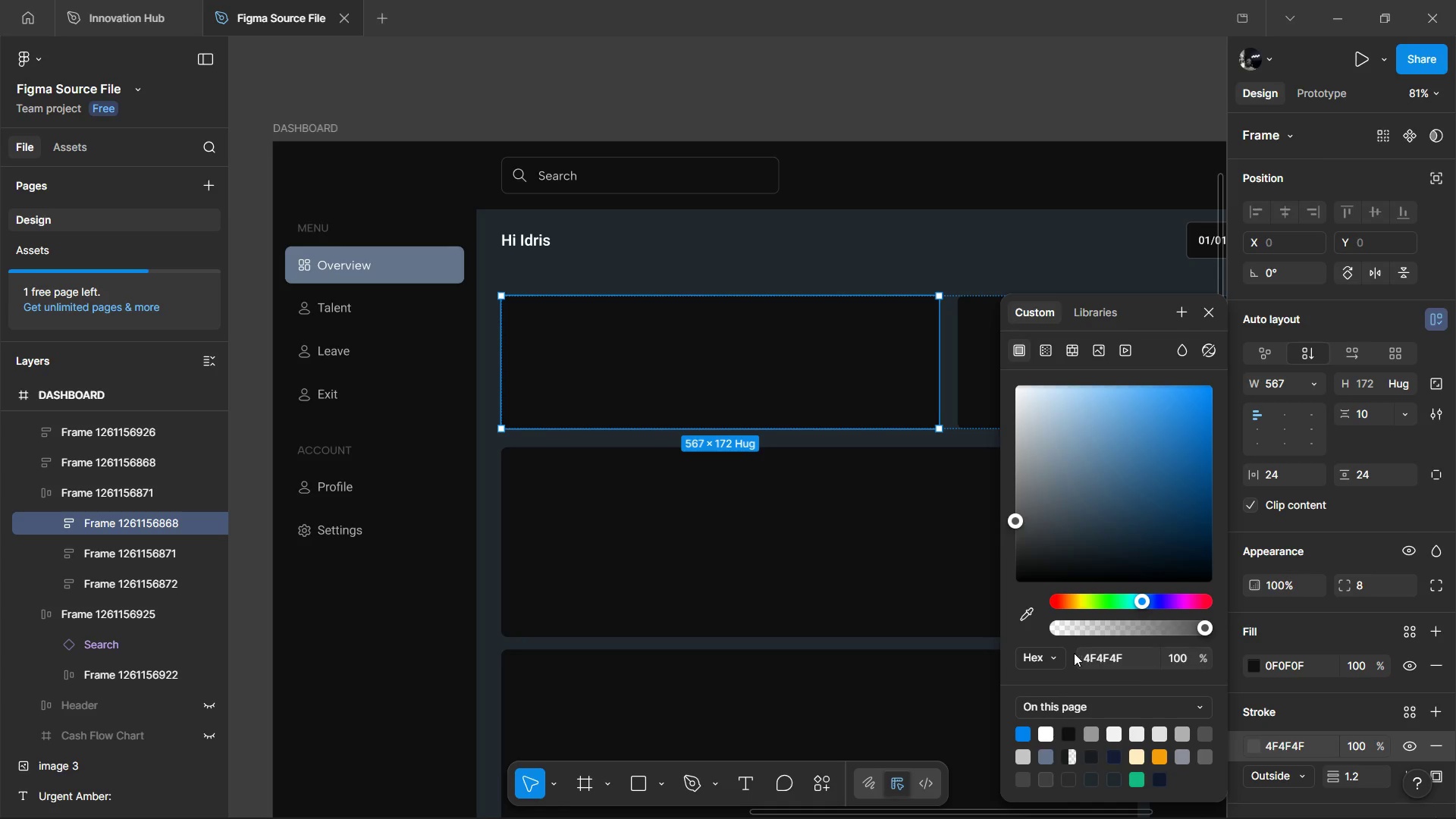 
left_click([886, 590])
 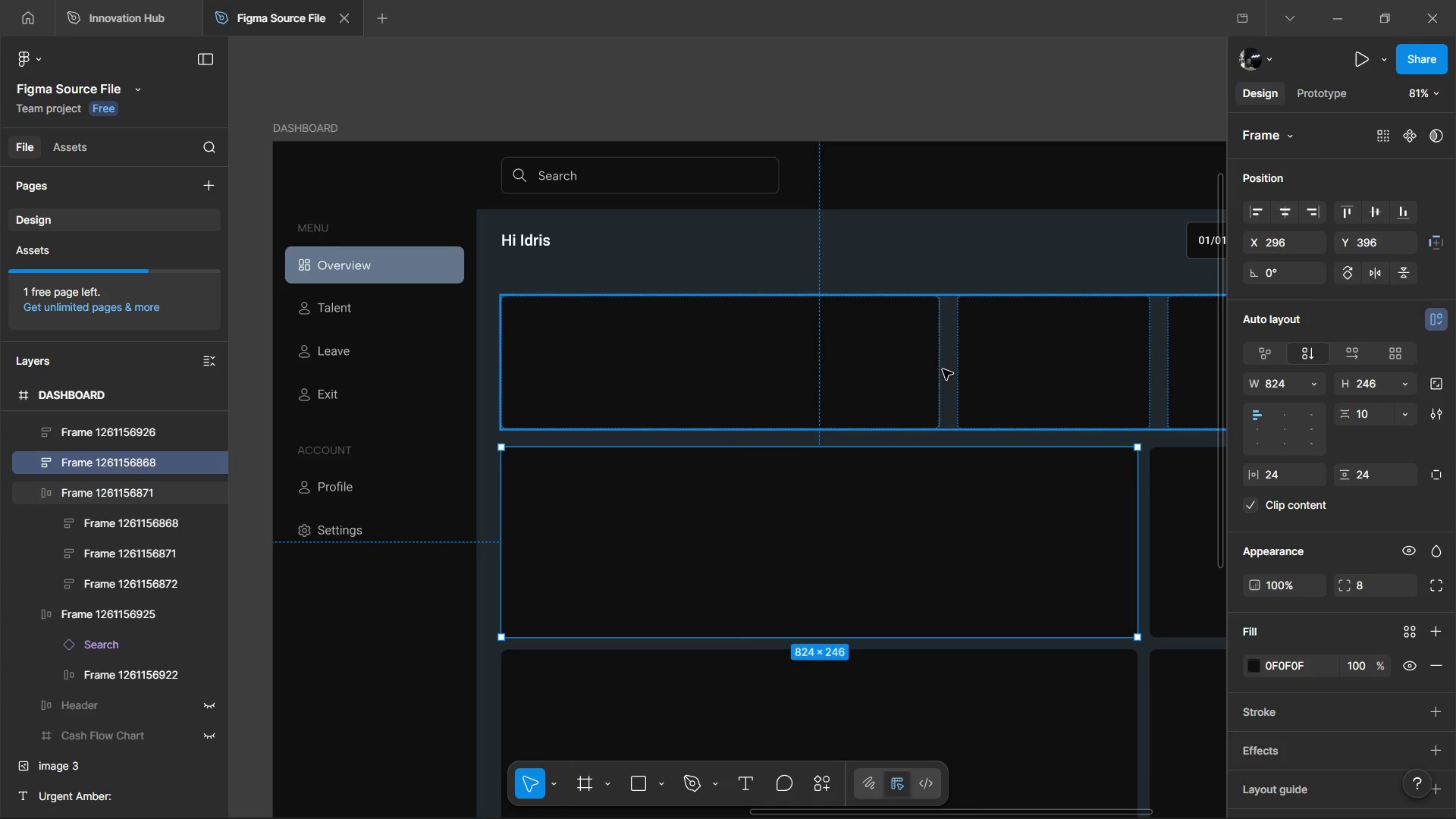 
double_click([943, 369])
 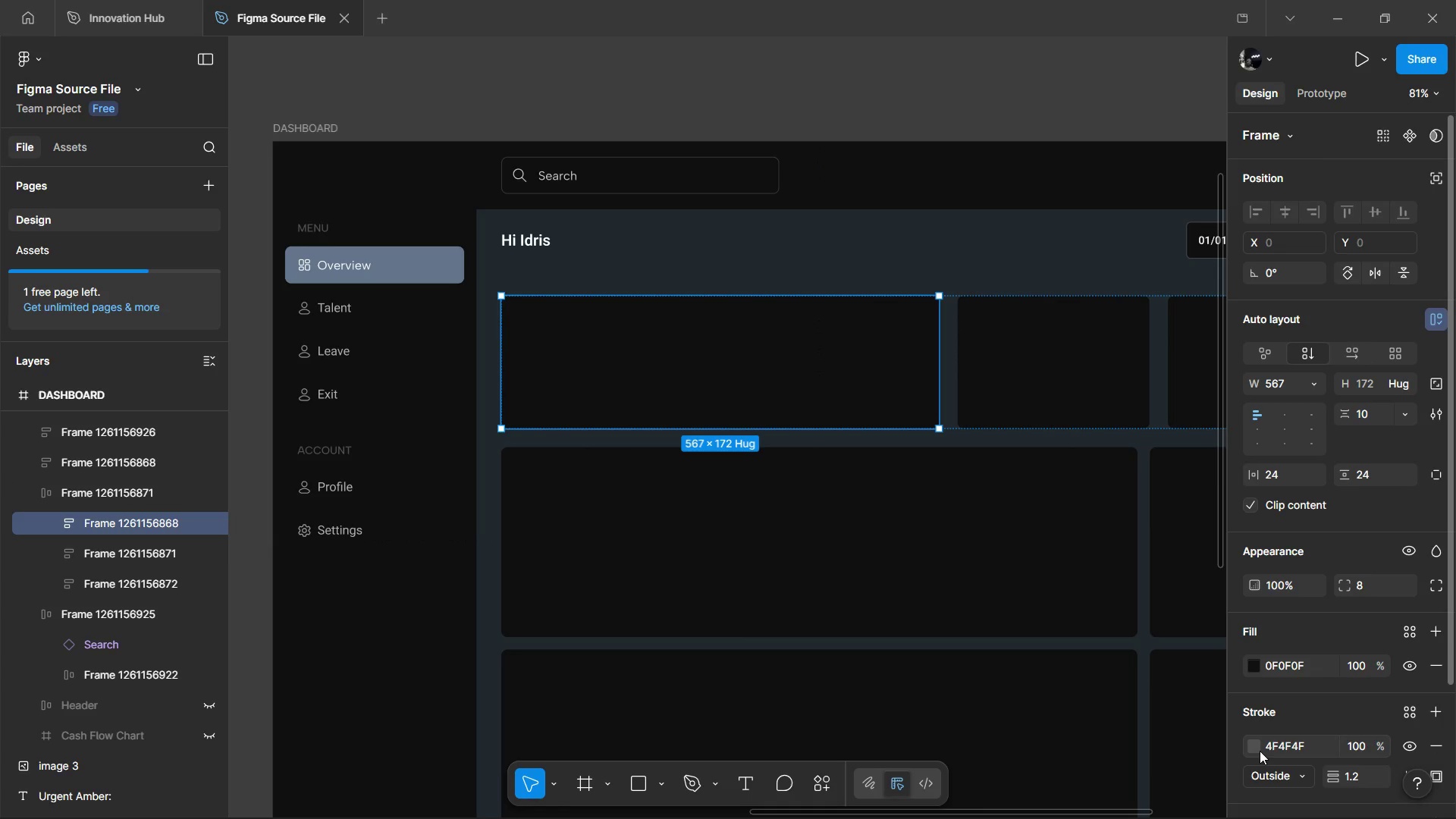 
wait(6.91)
 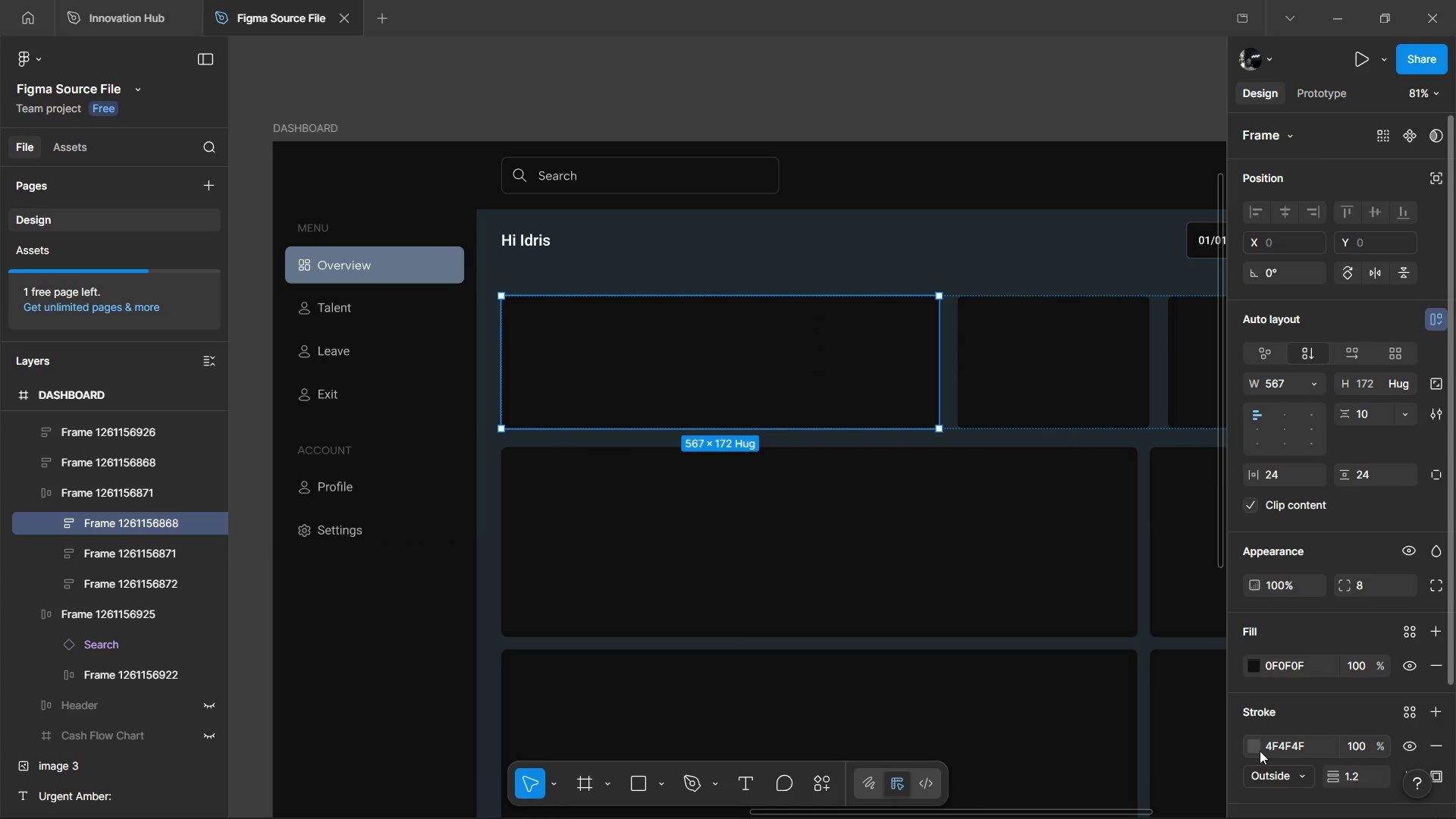 
left_click([1254, 746])
 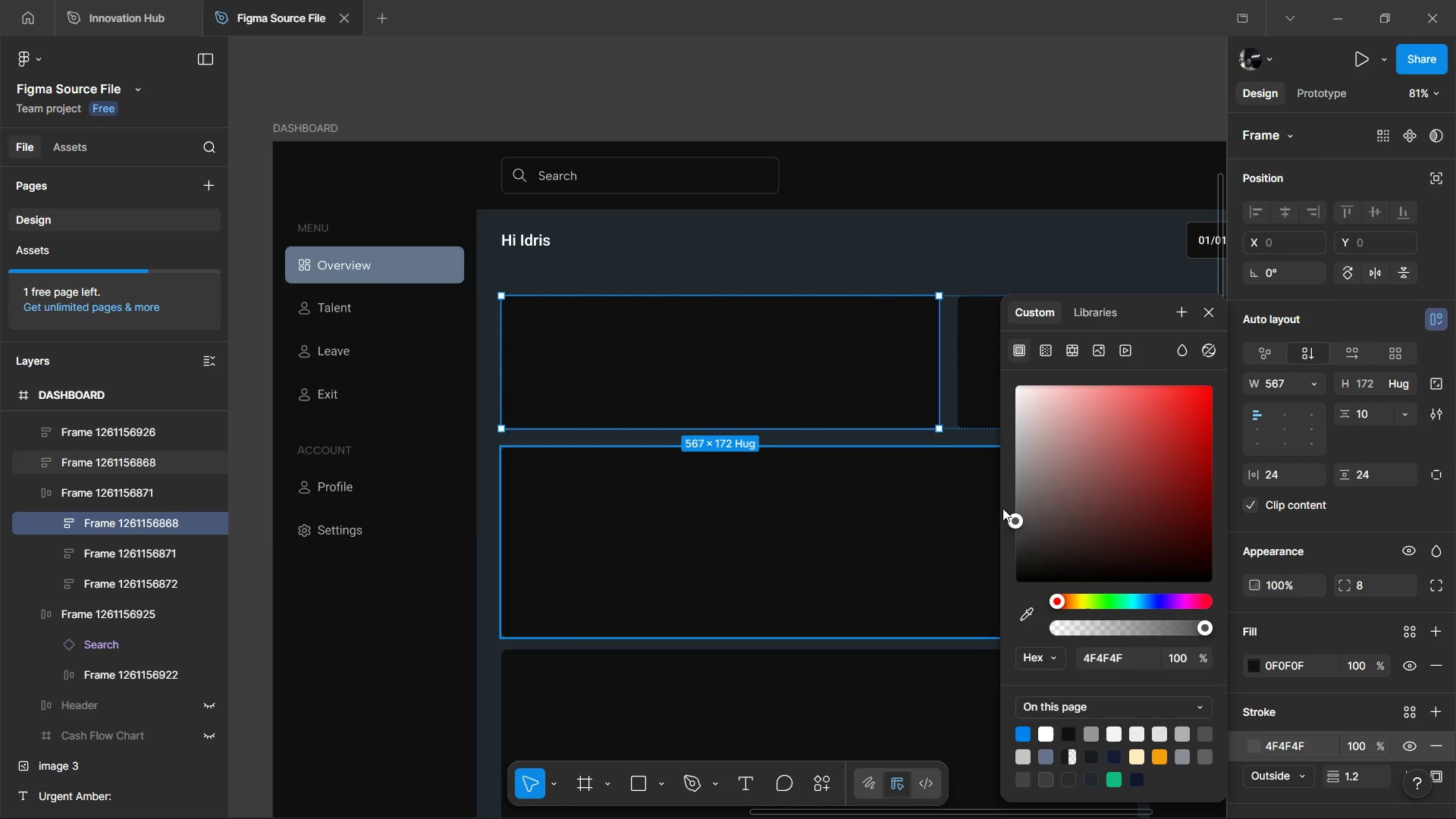 
left_click_drag(start_coordinate=[1015, 522], to_coordinate=[1018, 546])
 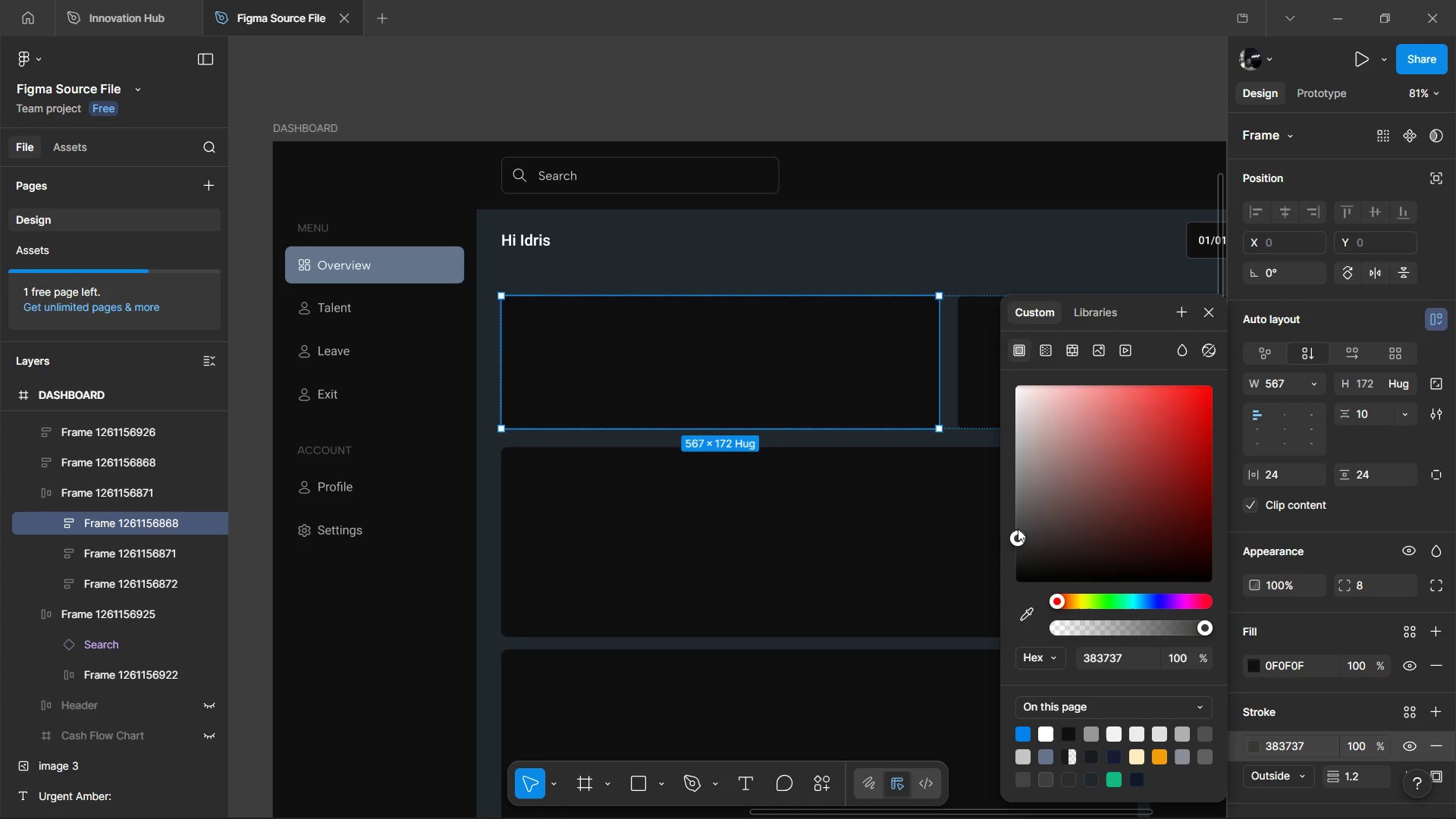 
left_click_drag(start_coordinate=[1018, 529], to_coordinate=[1059, 534])
 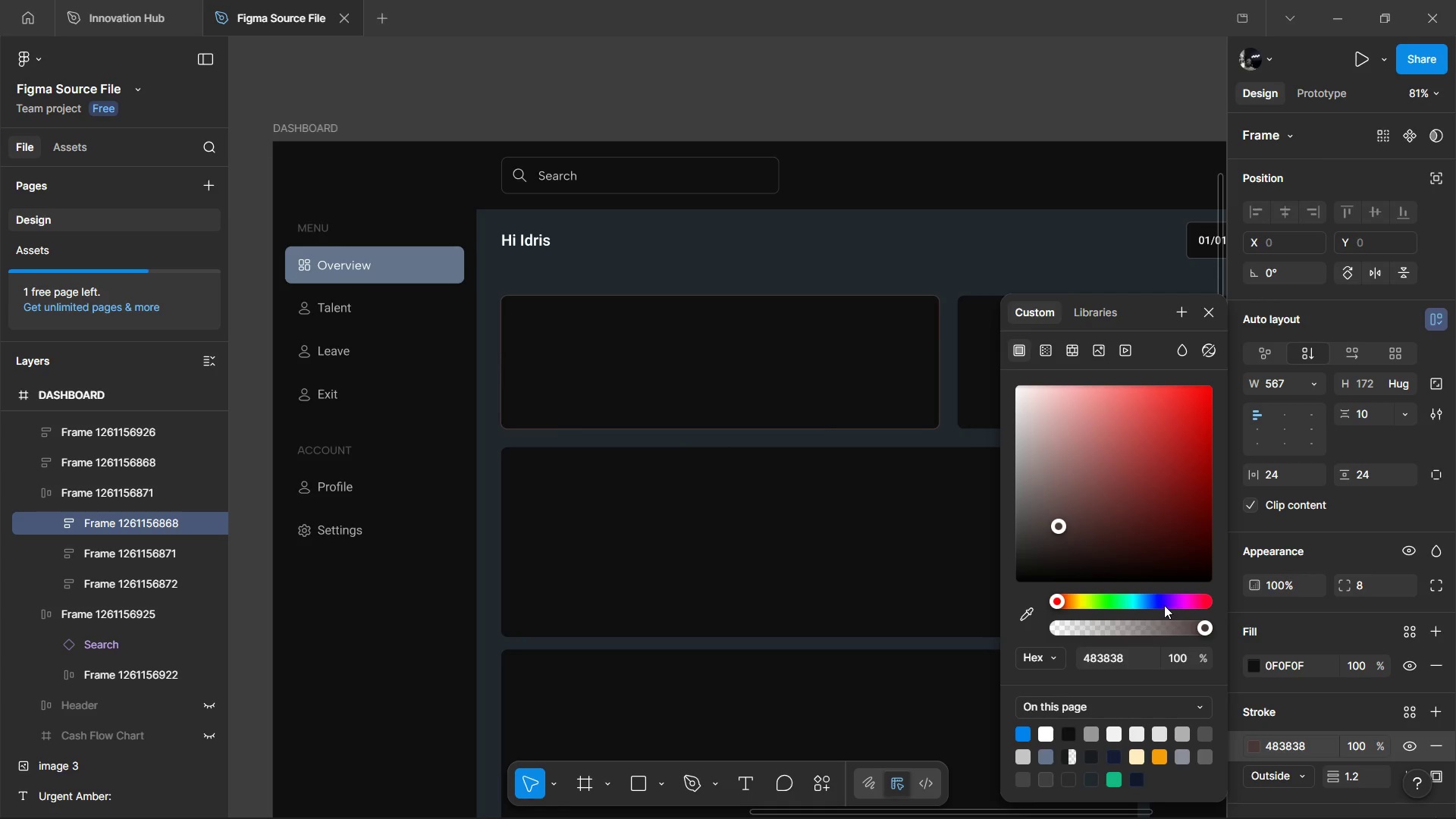 
left_click([1157, 599])
 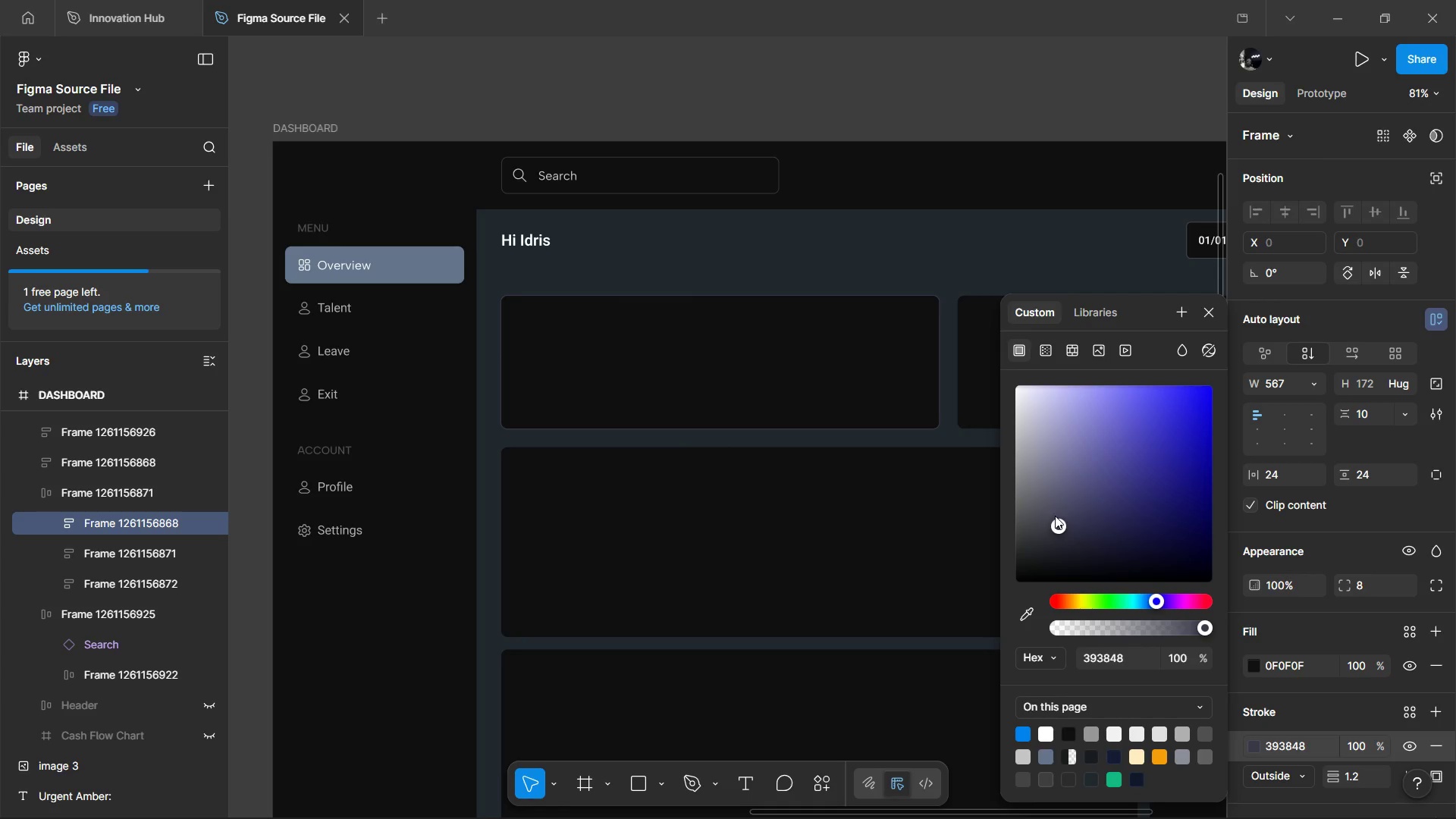 
left_click_drag(start_coordinate=[1058, 524], to_coordinate=[1016, 535])
 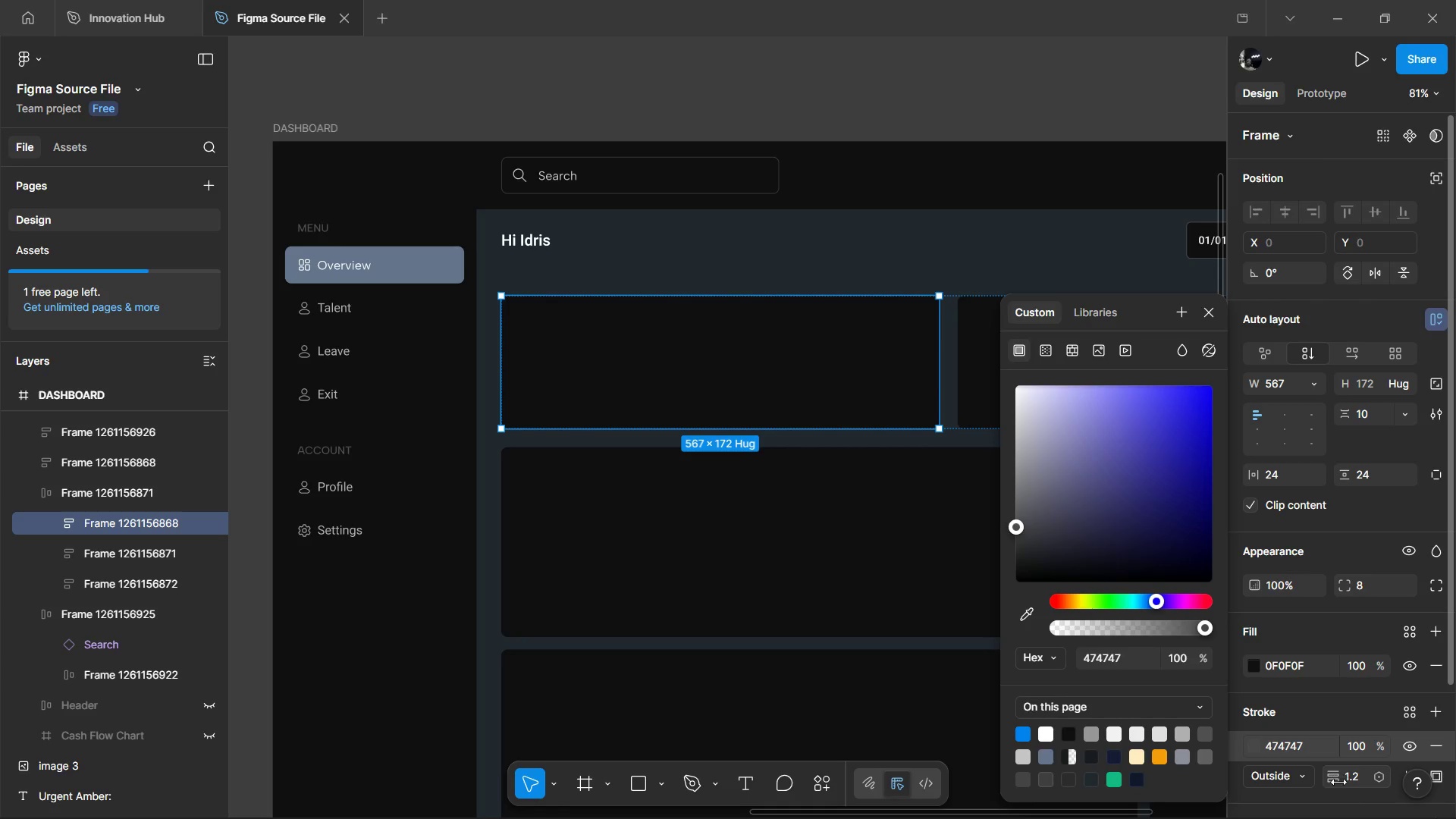 
left_click([1348, 783])
 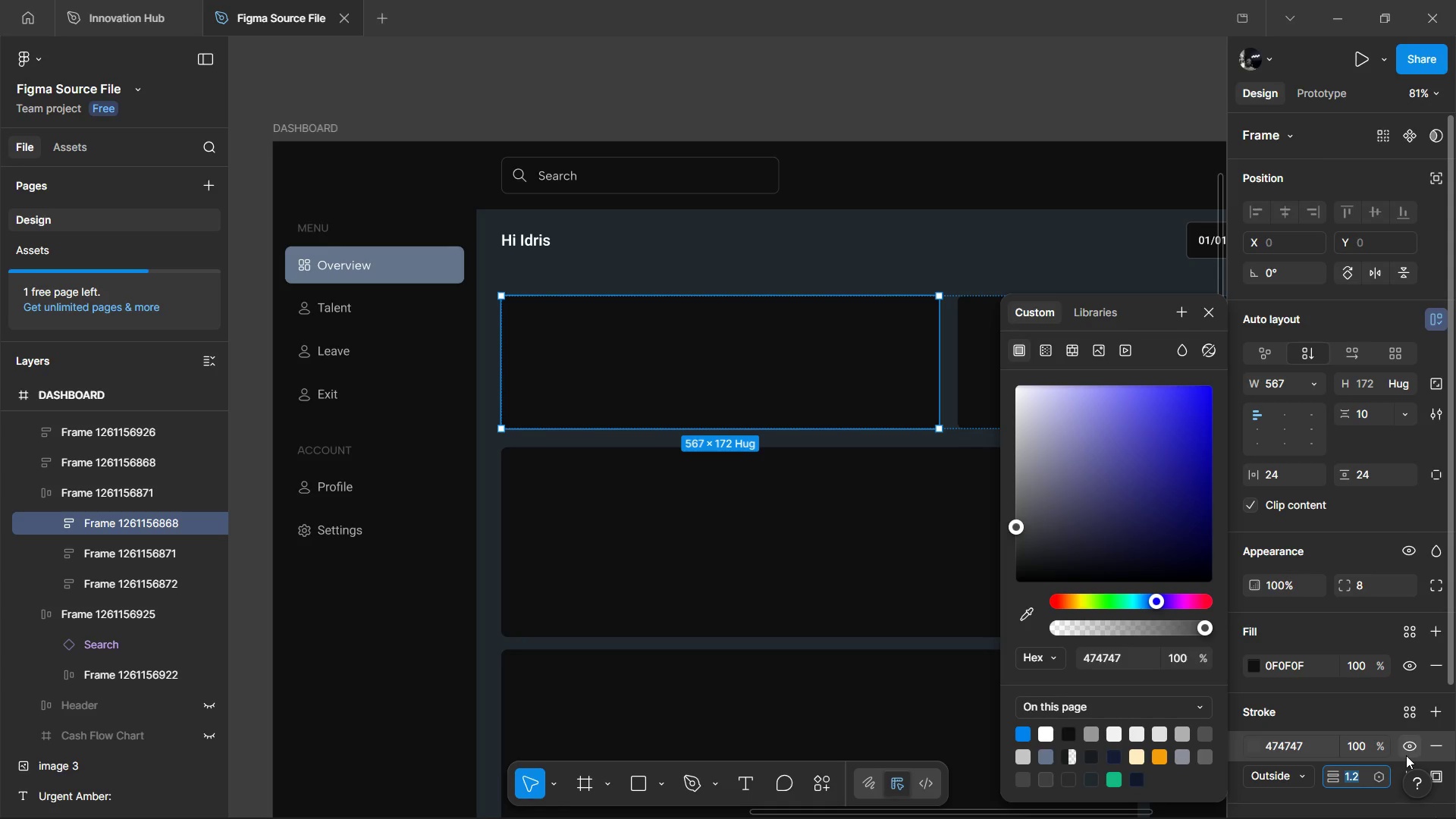 
key(ArrowRight)
 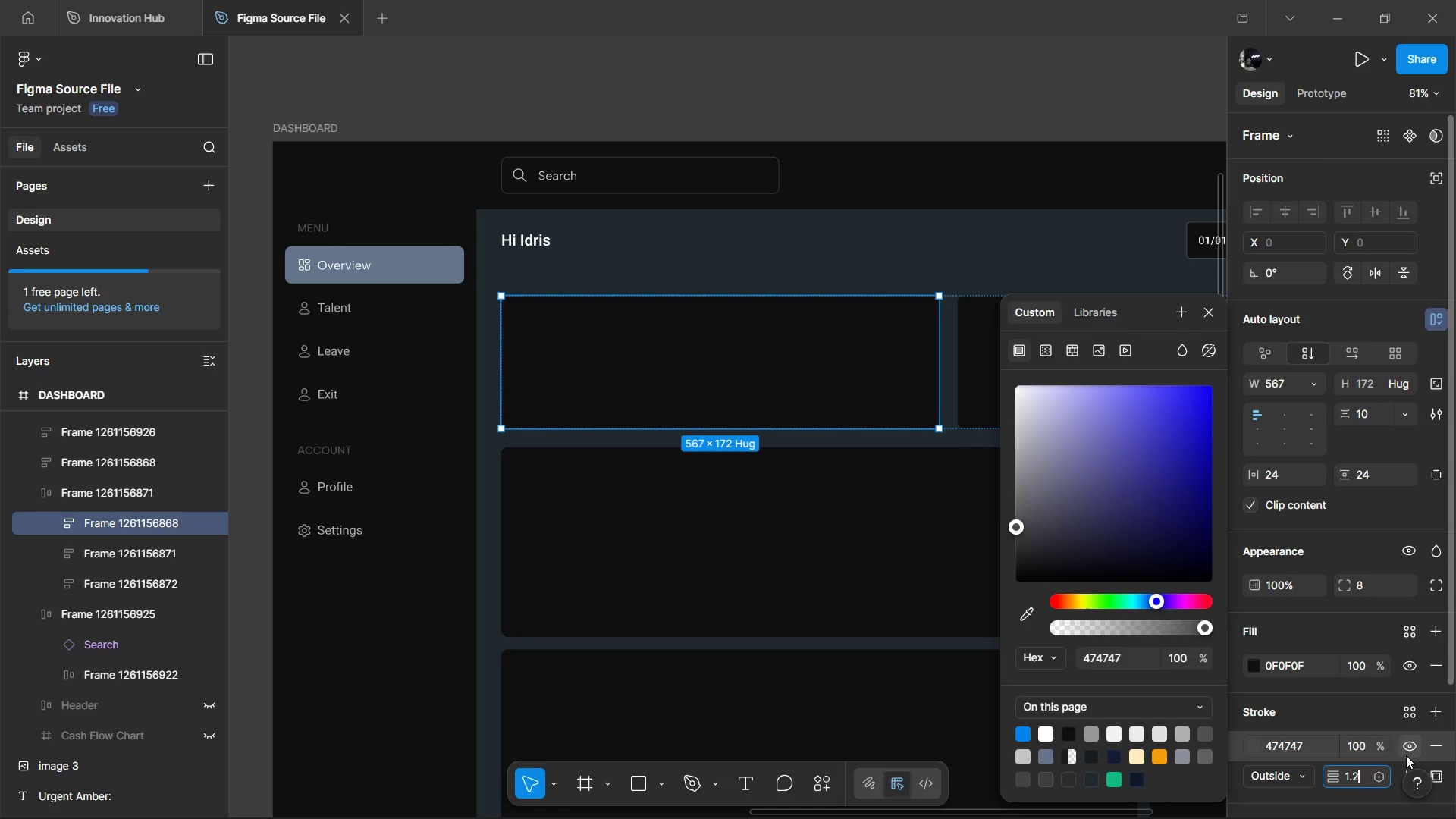 
key(Backspace)
 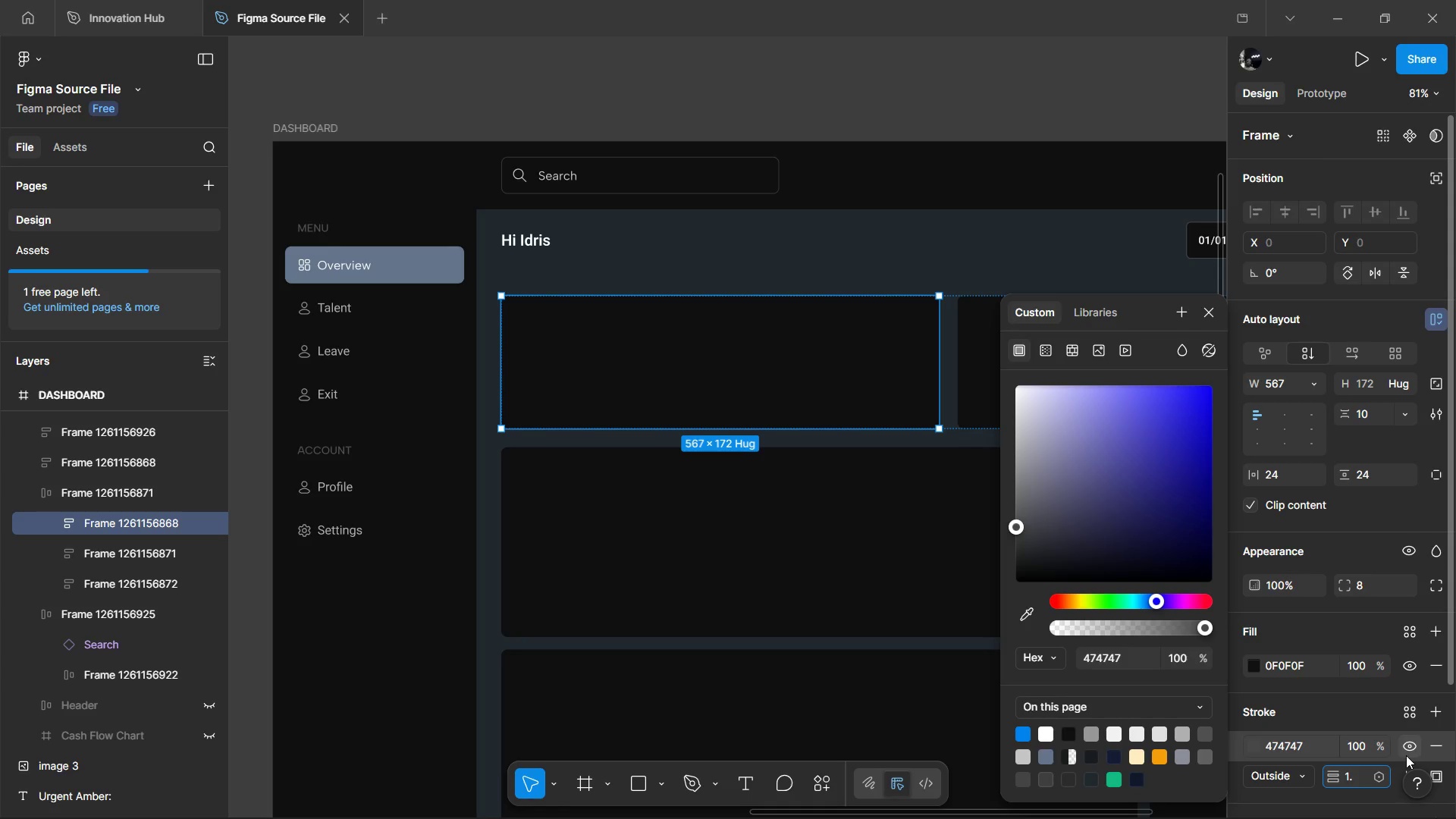 
key(5)
 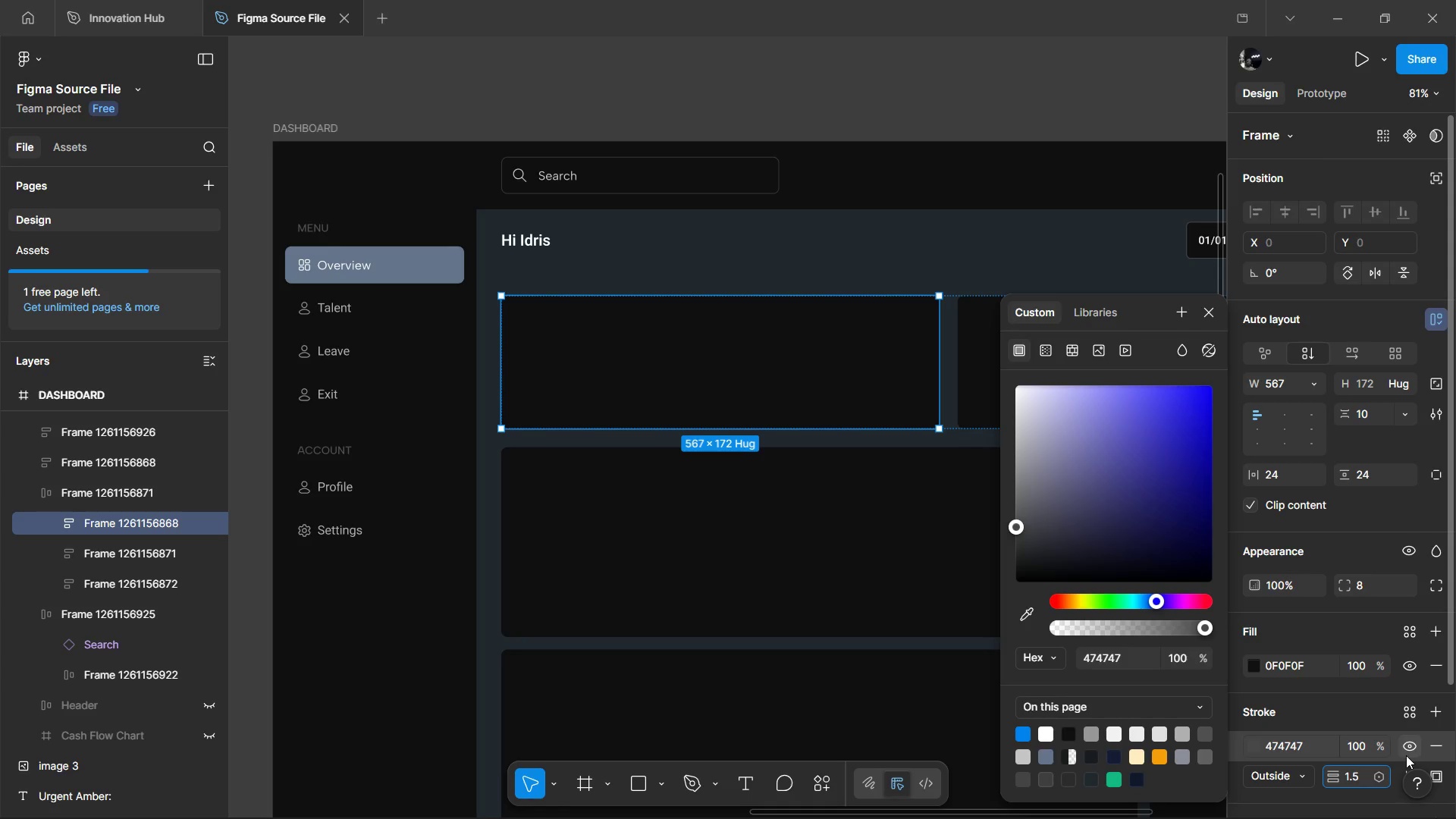 
key(Enter)
 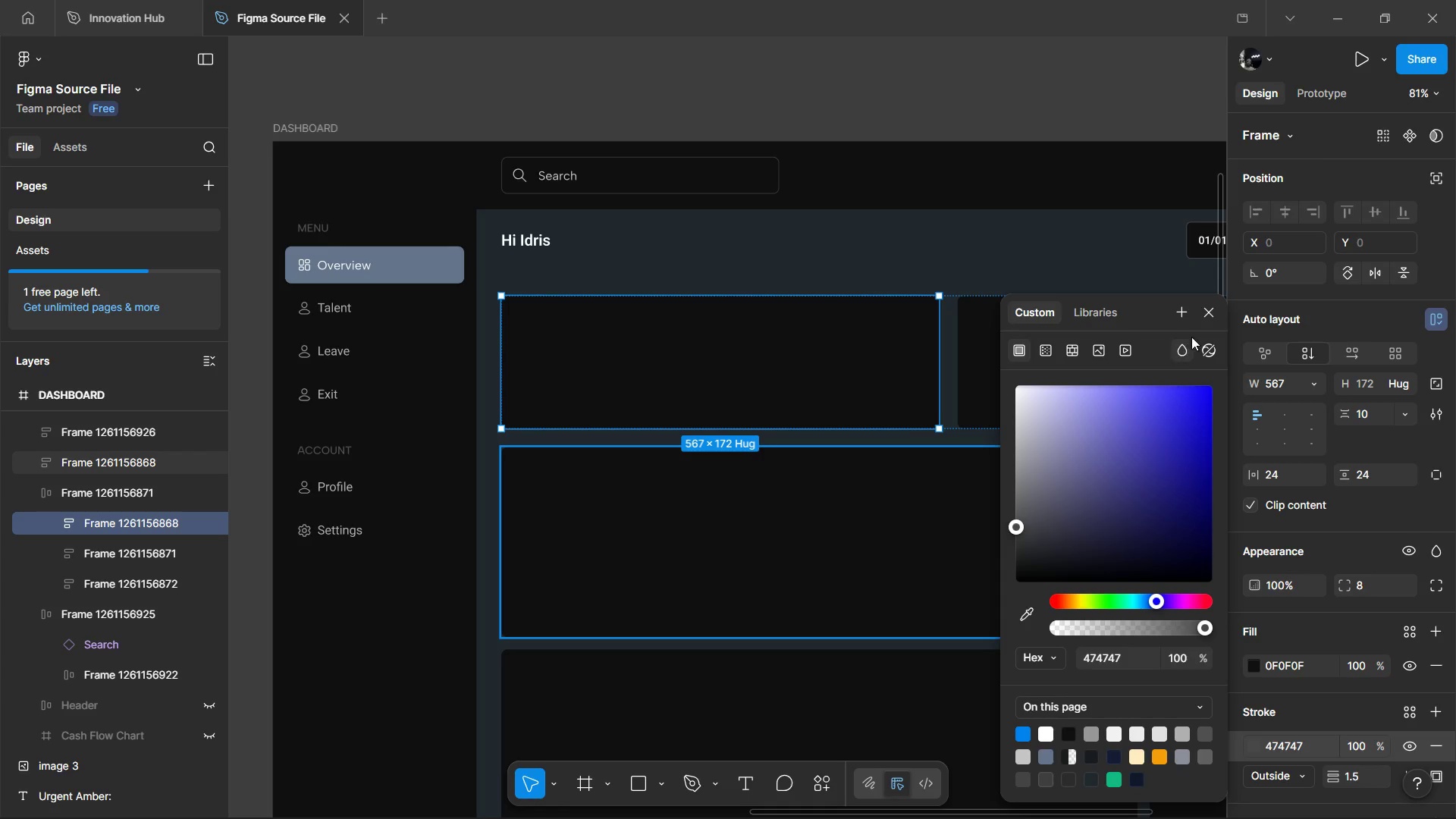 
double_click([964, 359])
 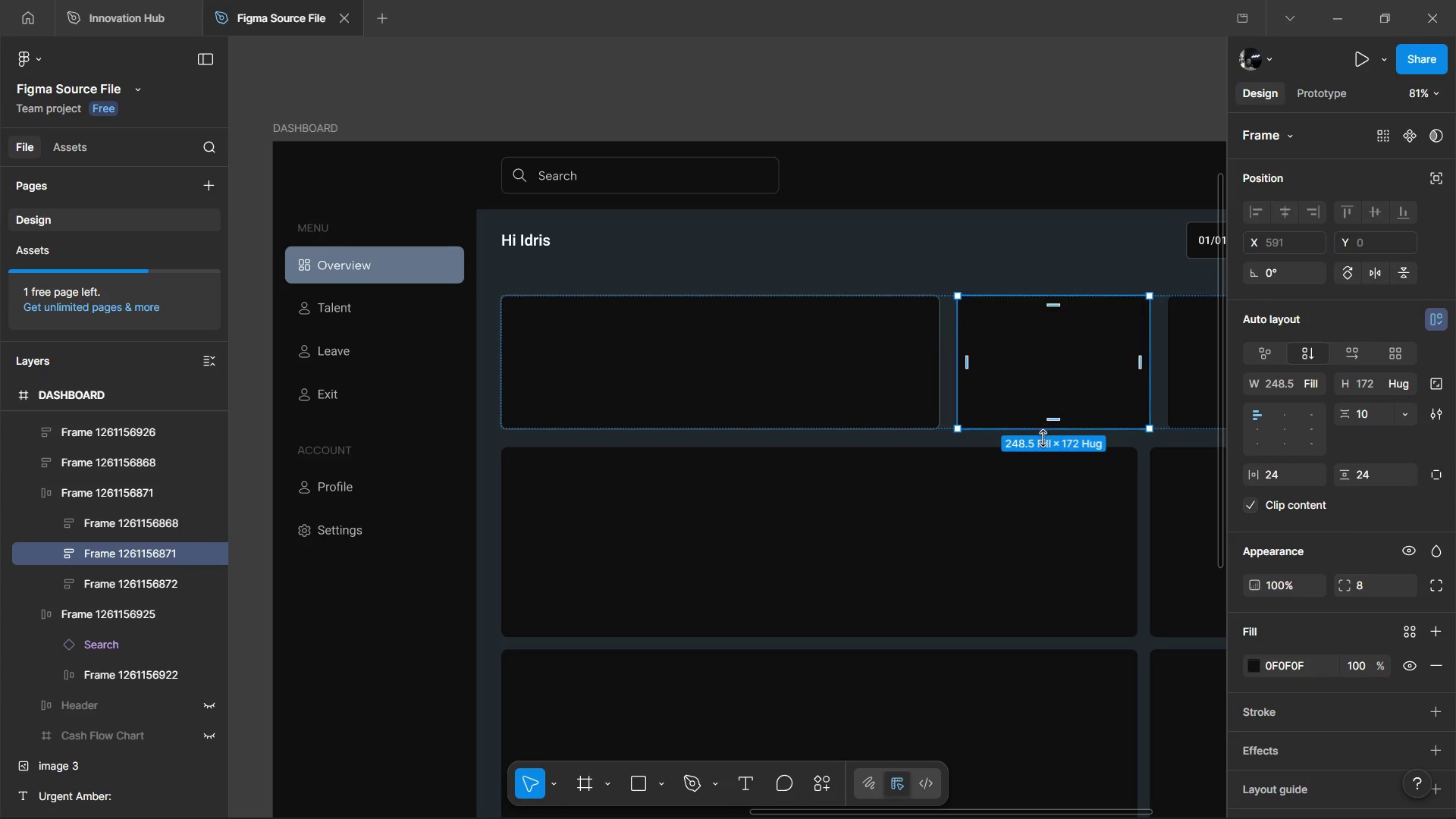 
hold_key(key=ControlLeft, duration=0.73)
scroll: coordinate [923, 469], scroll_direction: up, amount: 3.0
 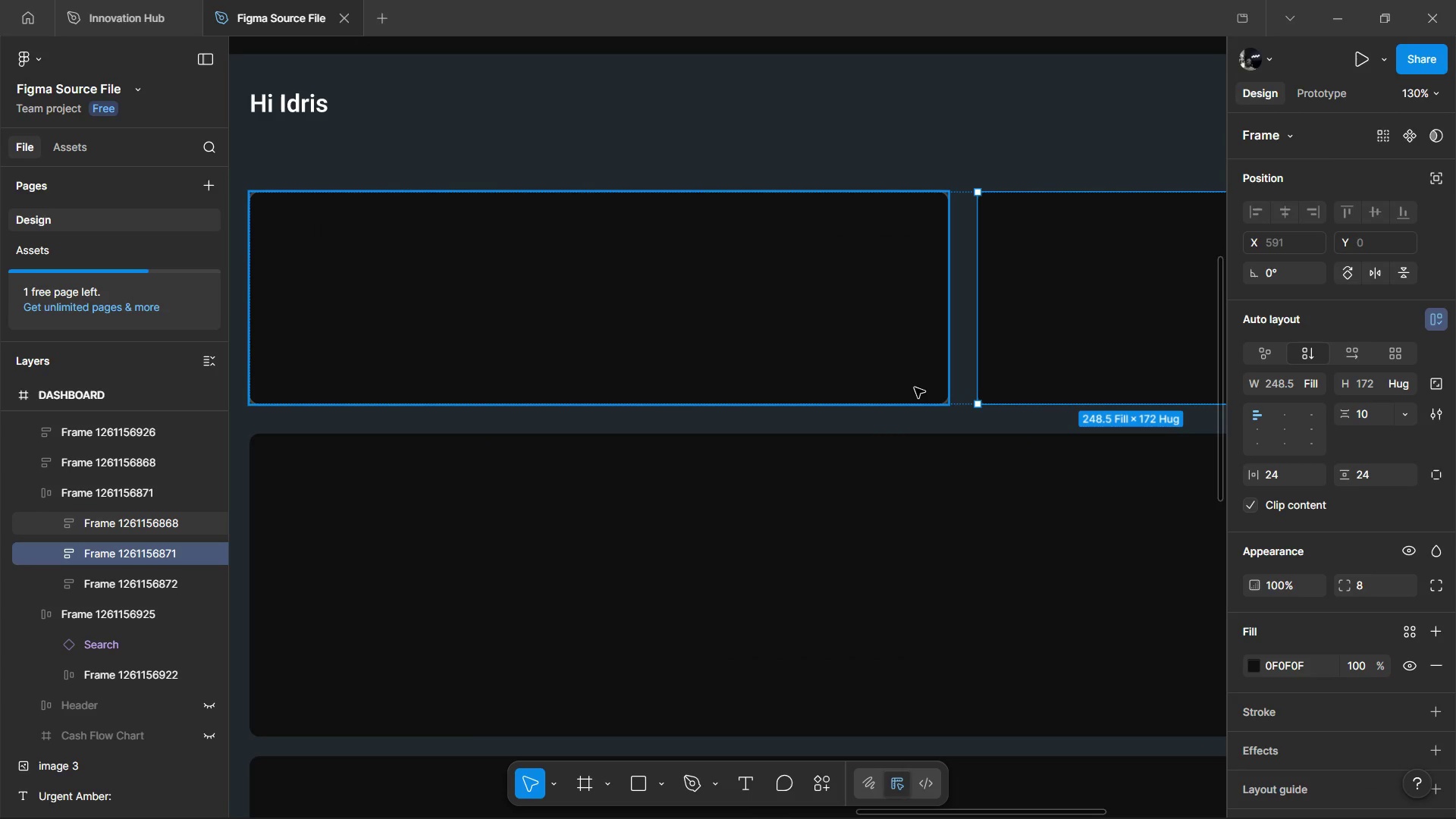 
left_click([915, 388])
 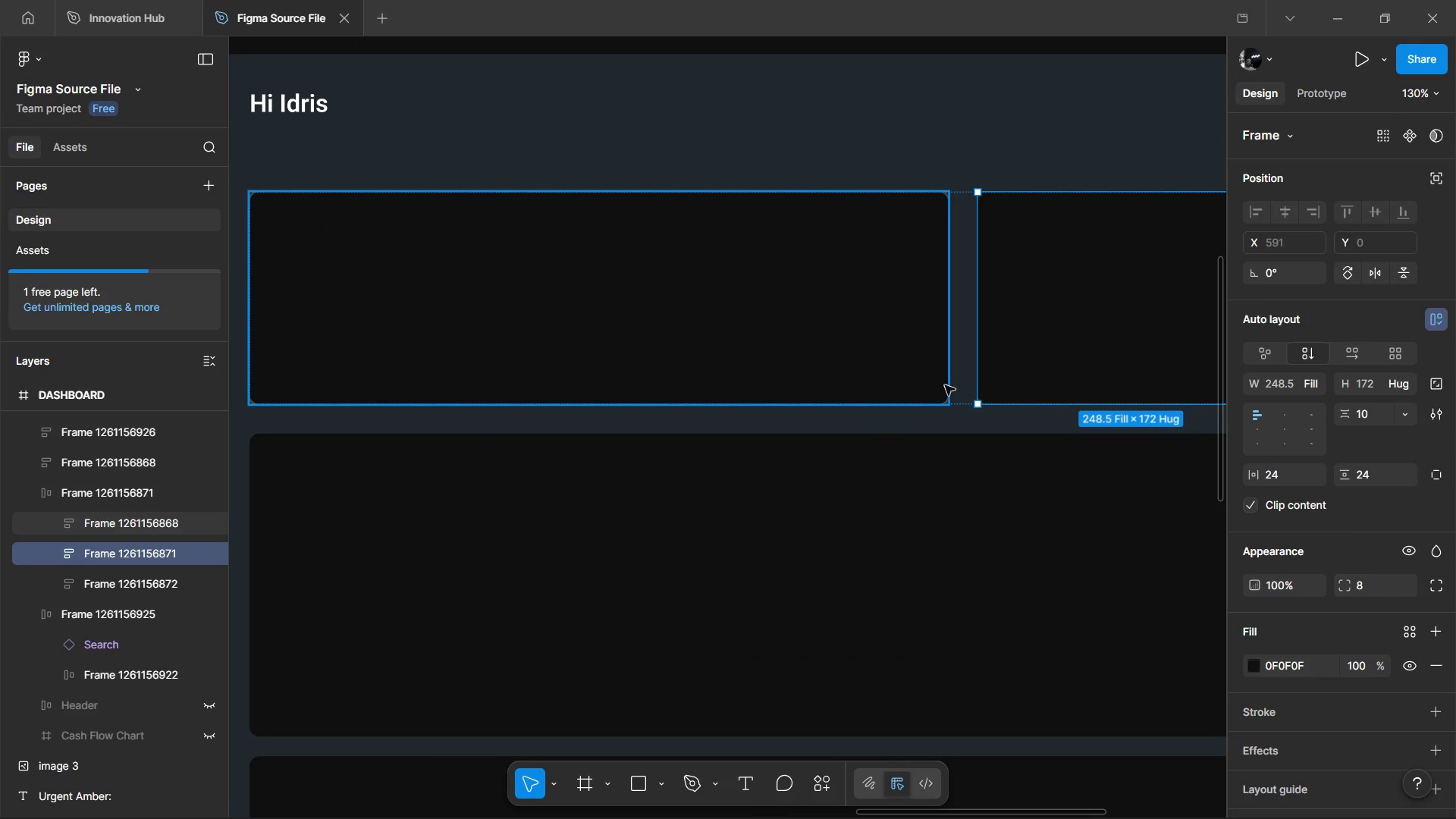 
hold_key(key=ShiftLeft, duration=1.5)
double_click([1081, 367])
 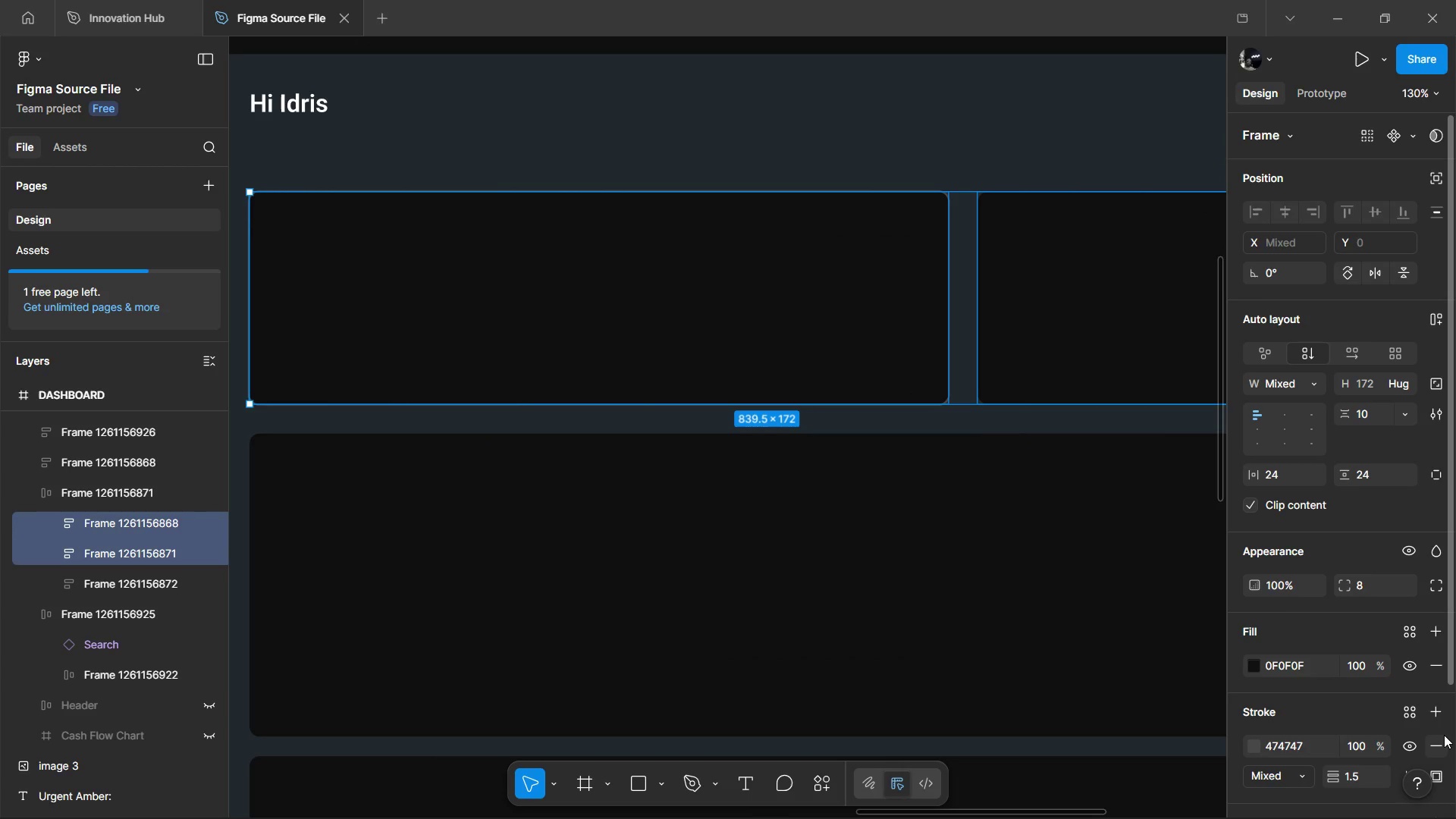 
key(Shift+ShiftLeft)
 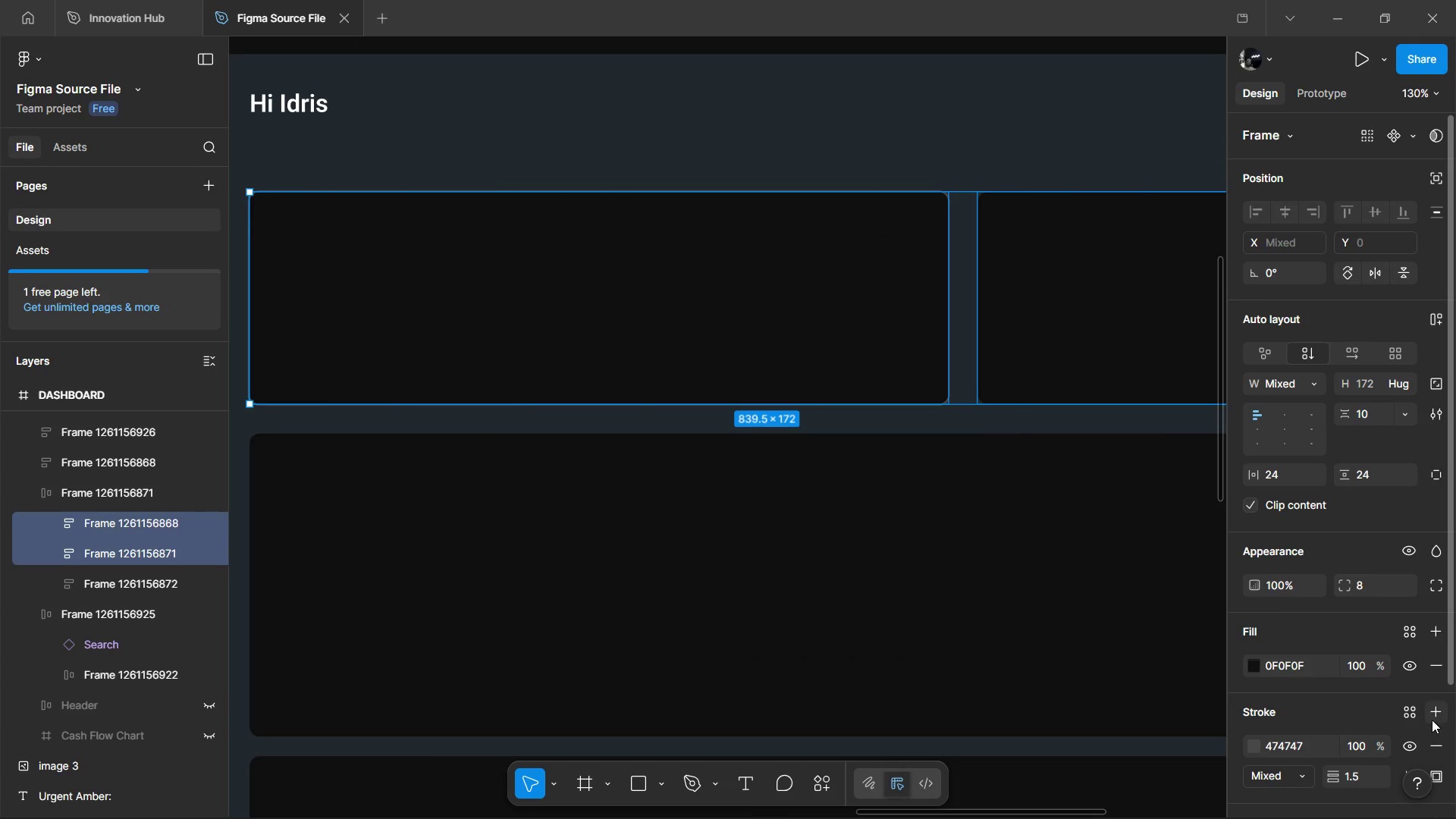 
key(Shift+ShiftLeft)
 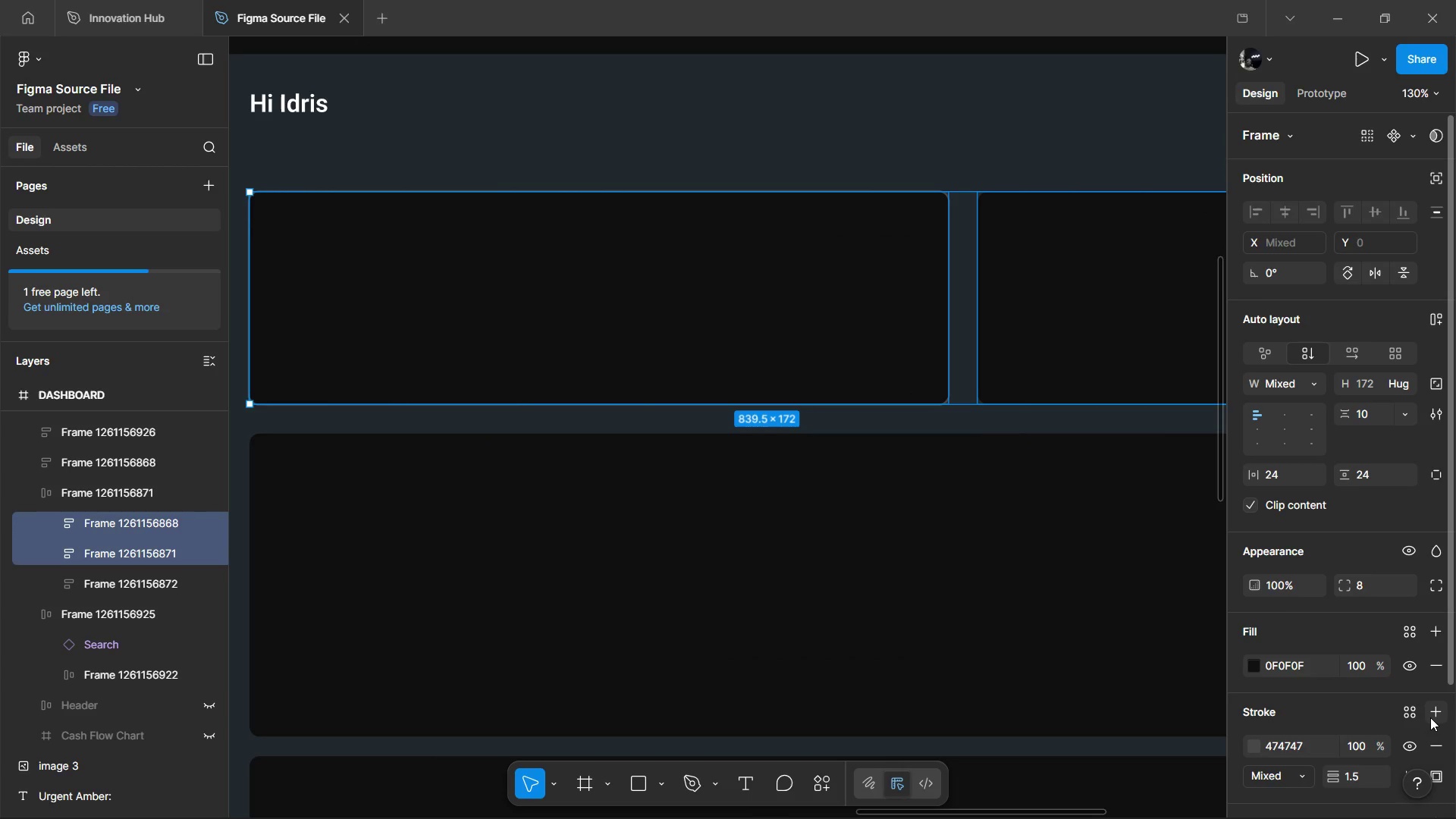 
key(Shift+ShiftLeft)
 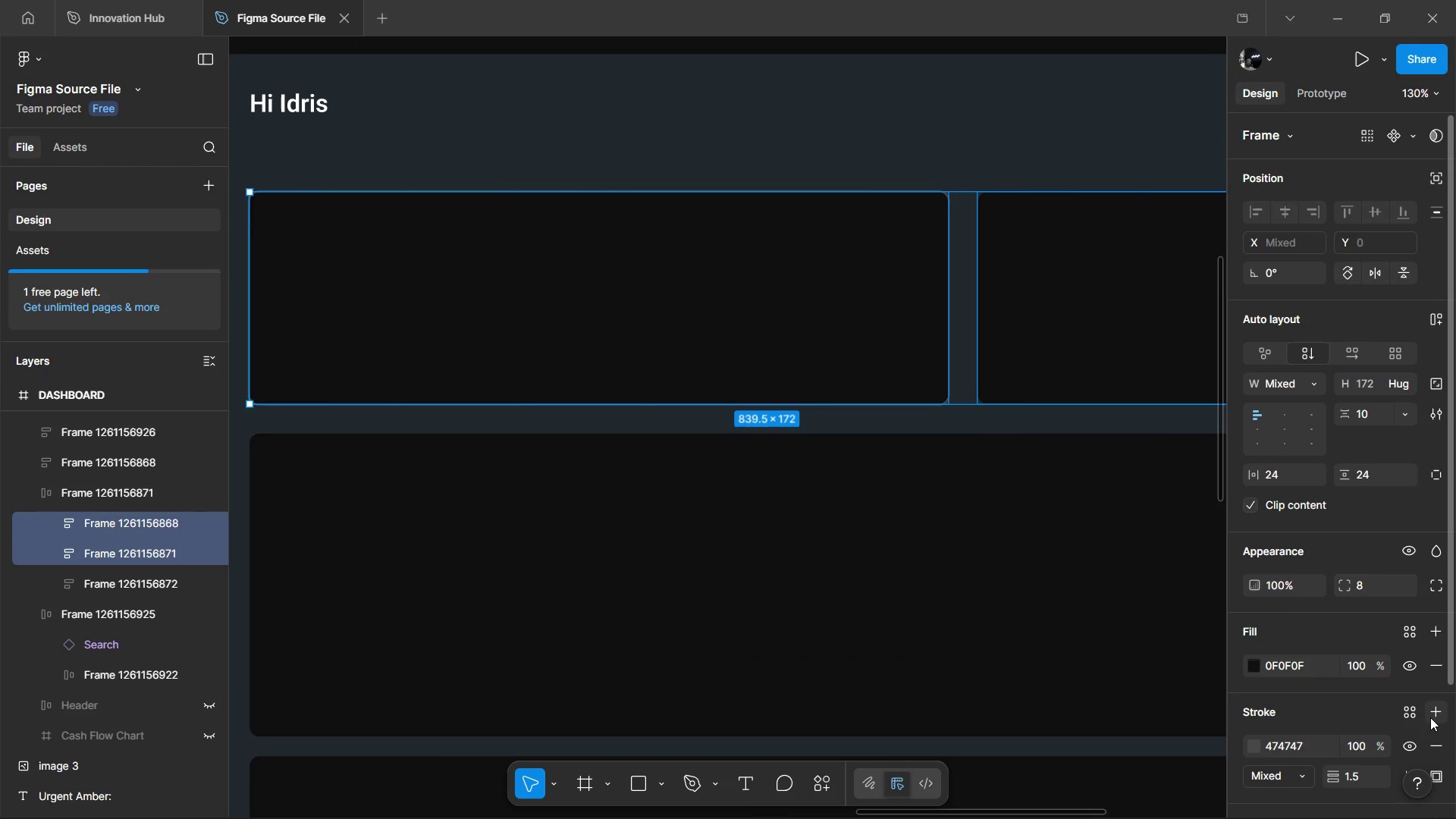 
key(Shift+ShiftLeft)
 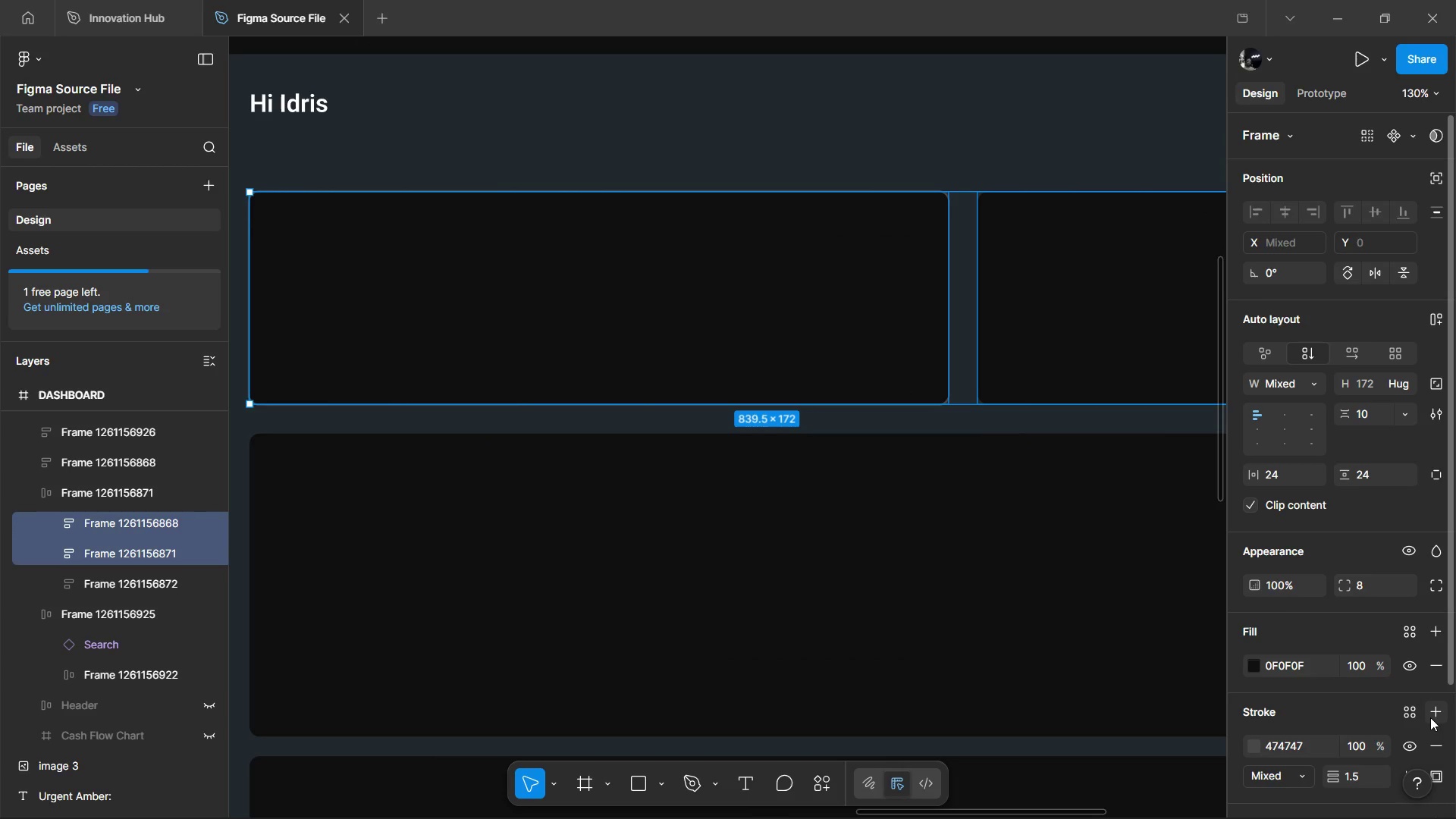 
left_click([1430, 717])
 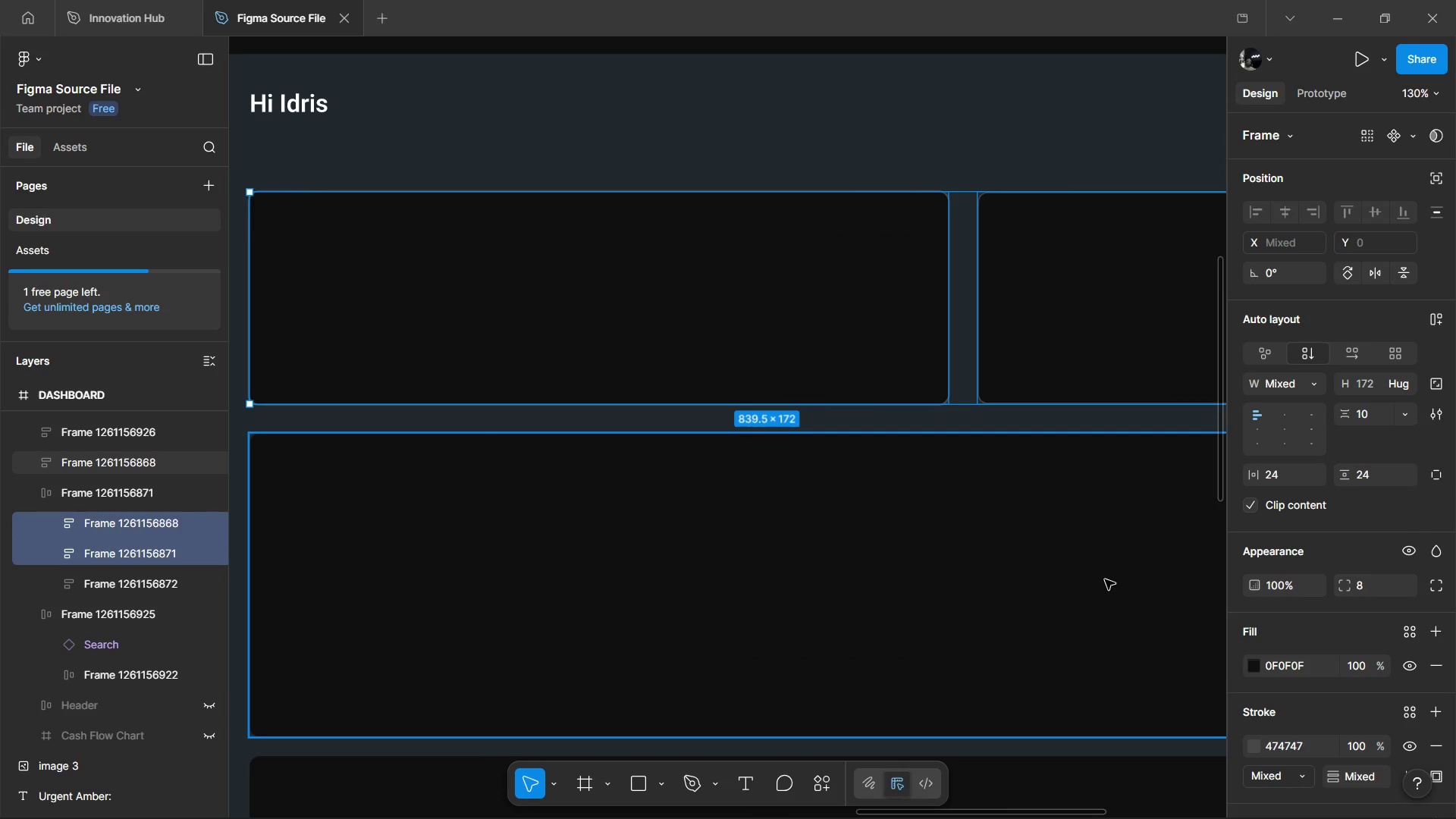 
left_click([1105, 579])
 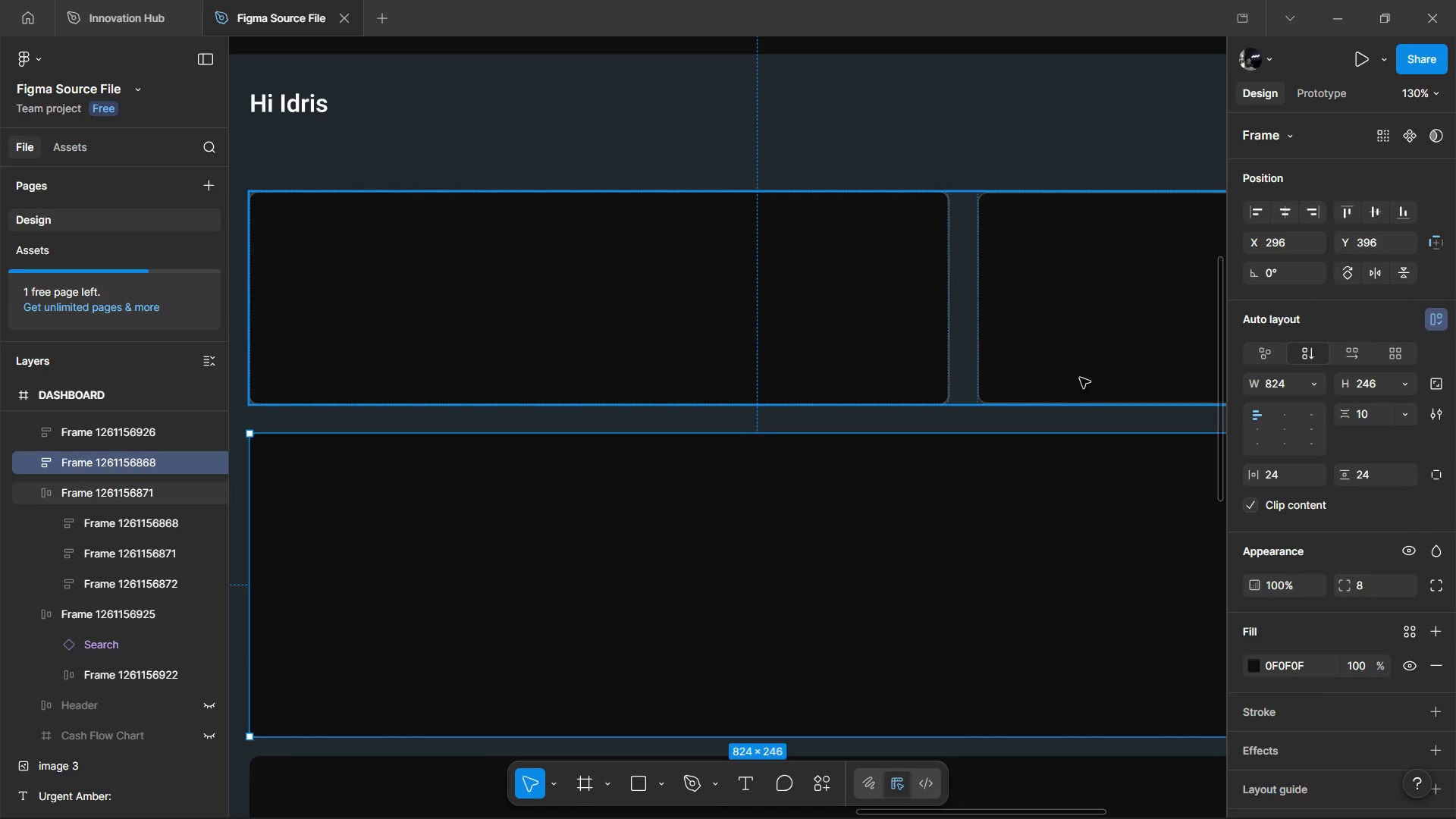 
left_click([1080, 378])
 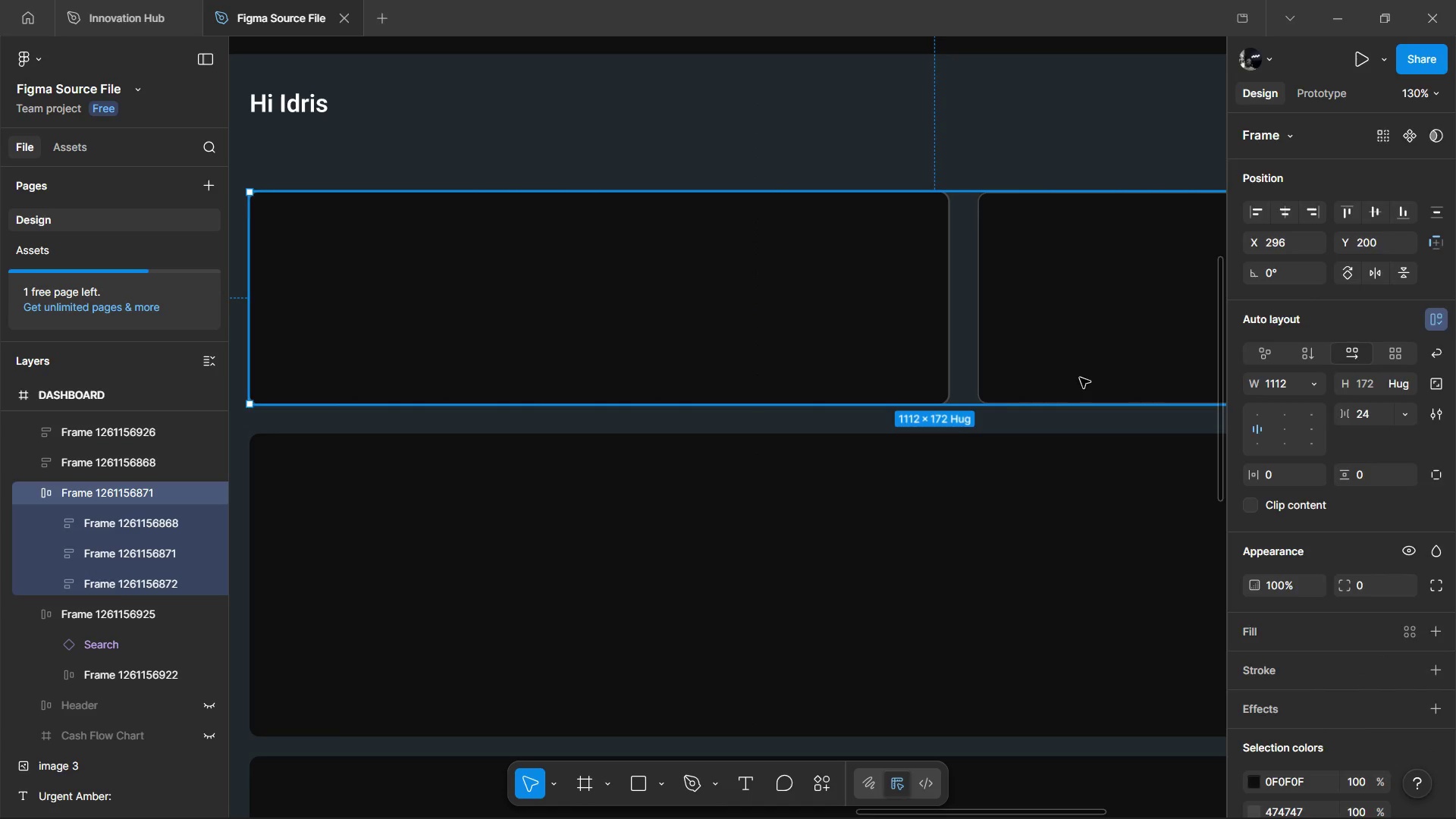 
hold_key(key=ControlLeft, duration=0.58)
 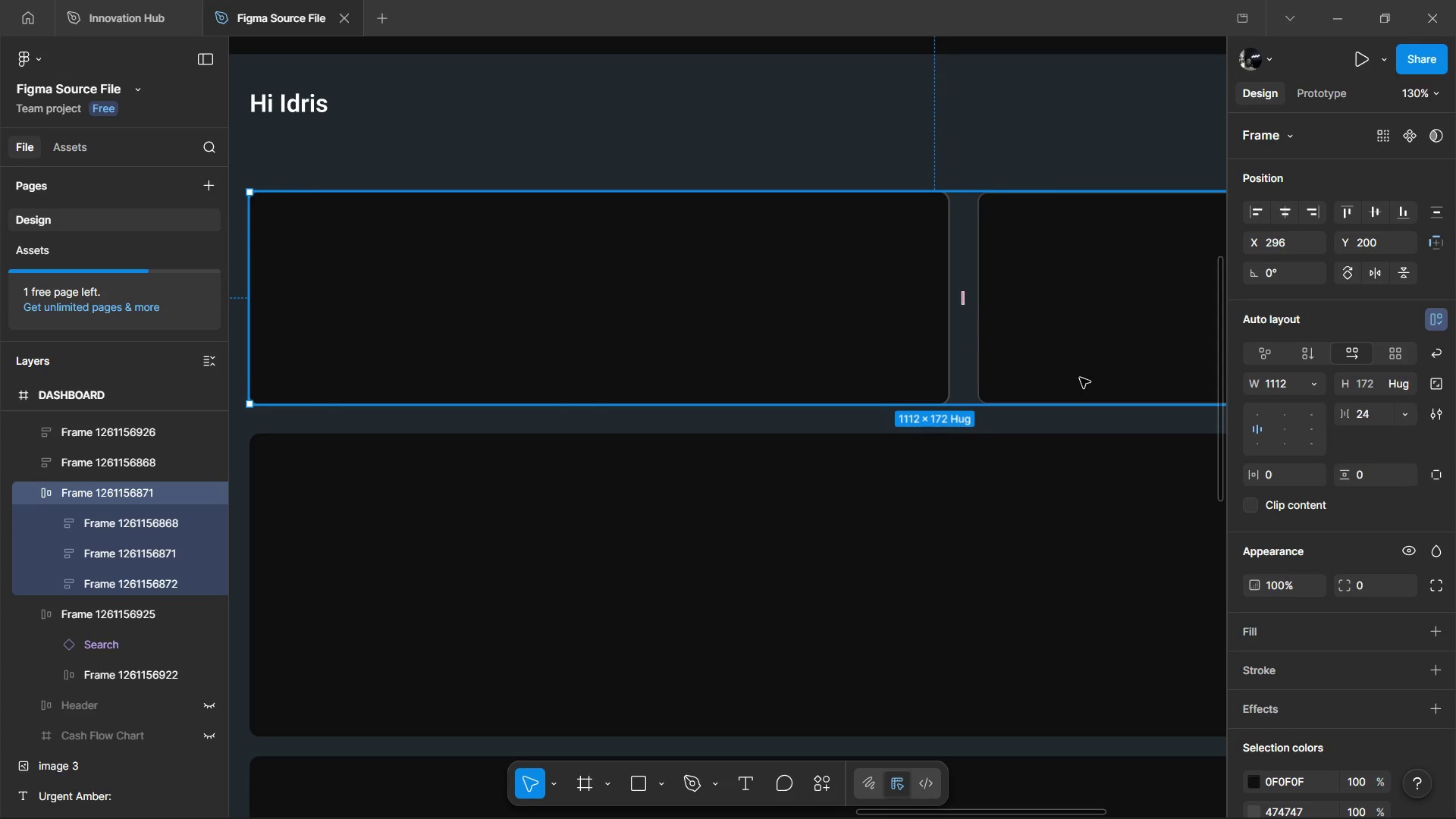 
hold_key(key=ControlLeft, duration=3.53)
left_click([1080, 378])
 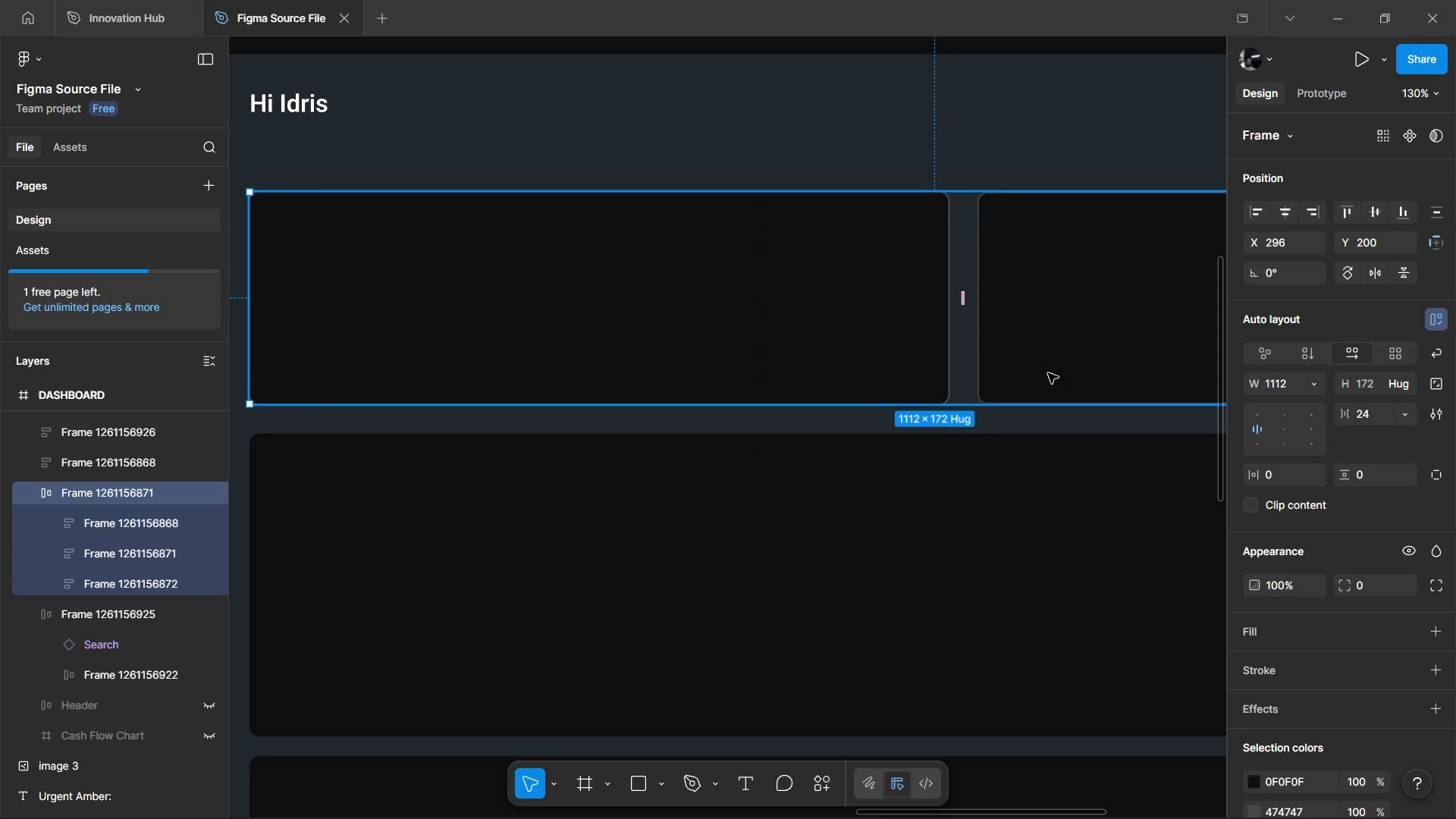 
double_click([1048, 373])
 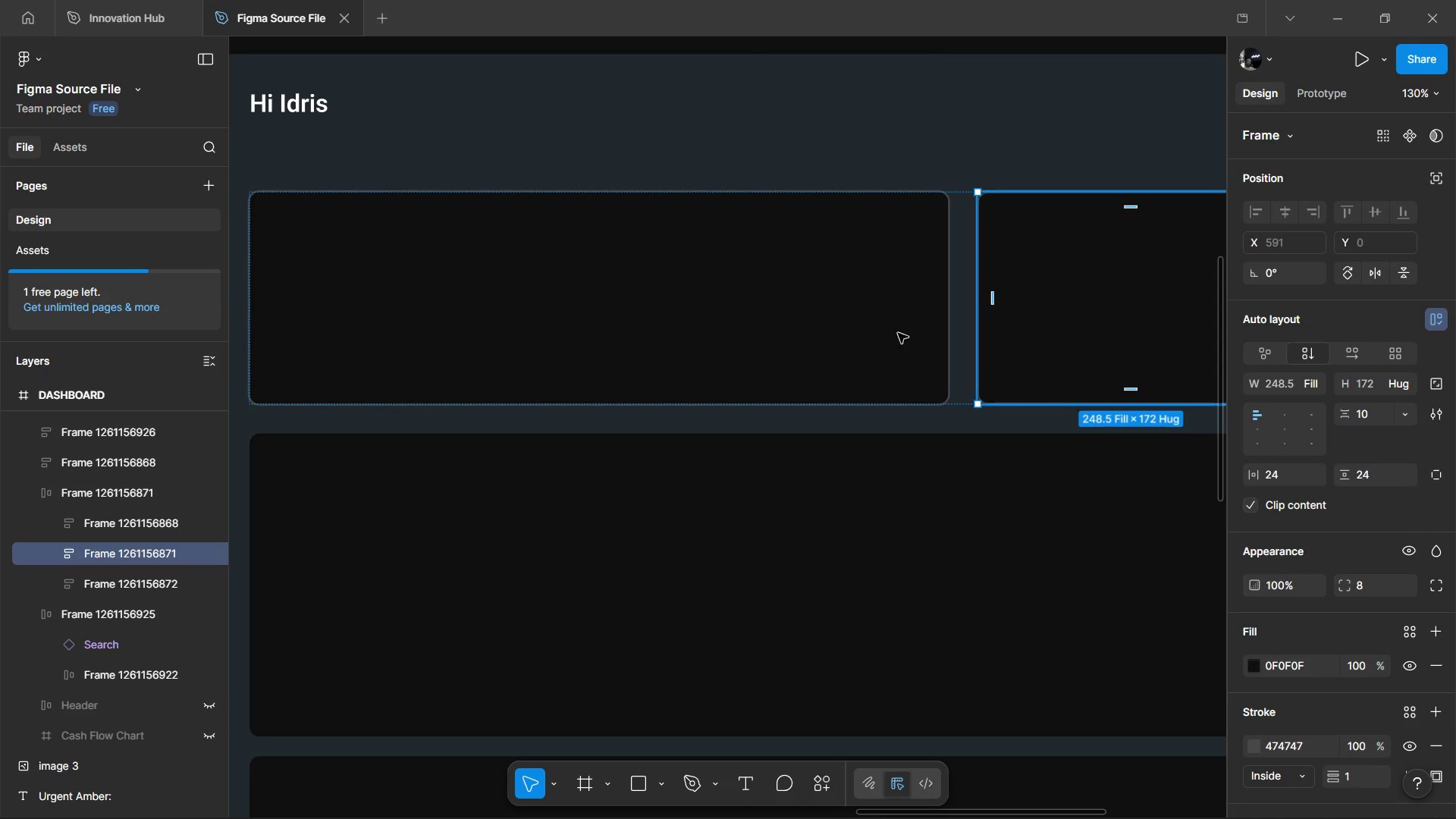 
left_click([781, 285])
 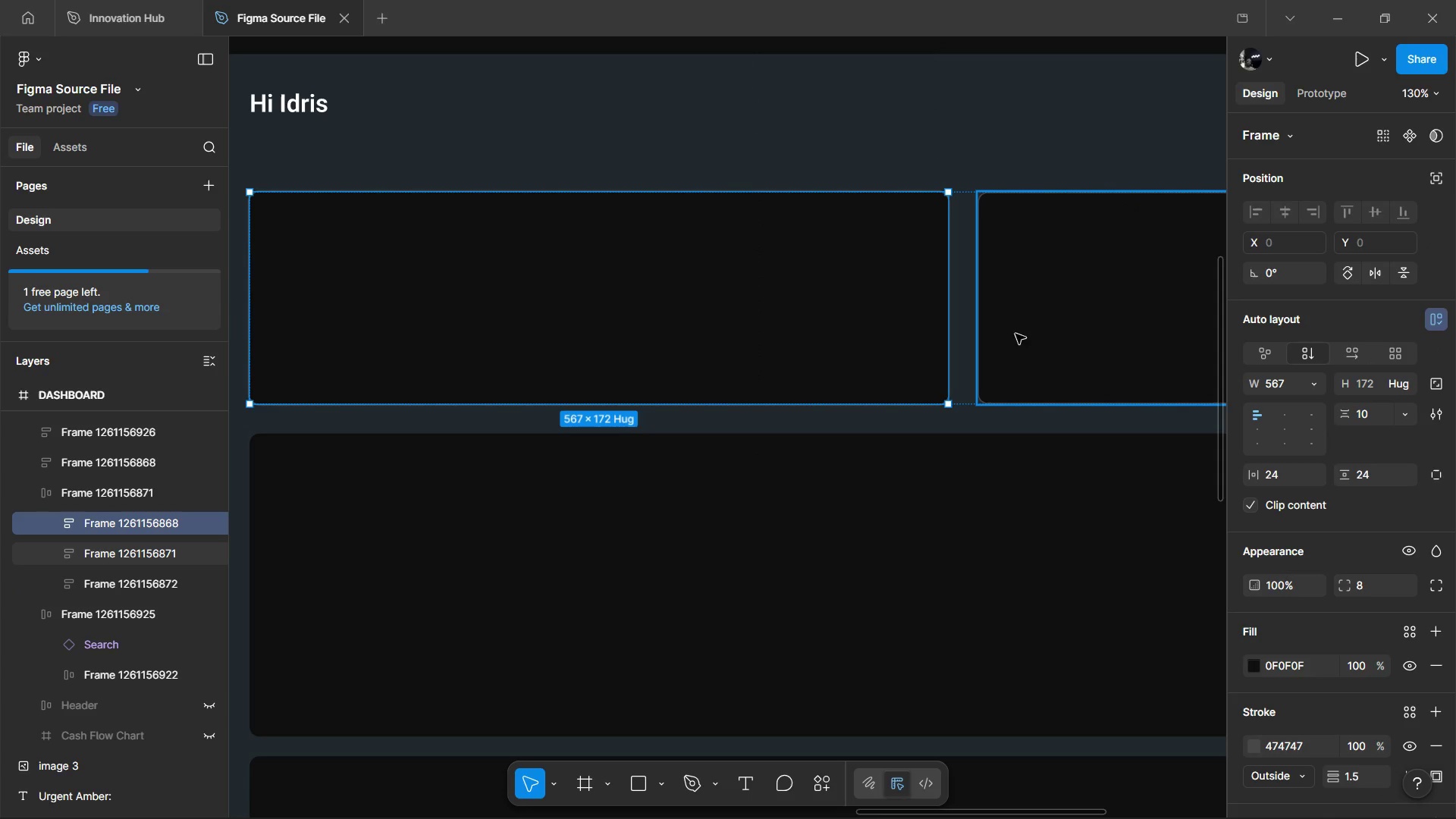 
left_click([1026, 331])
 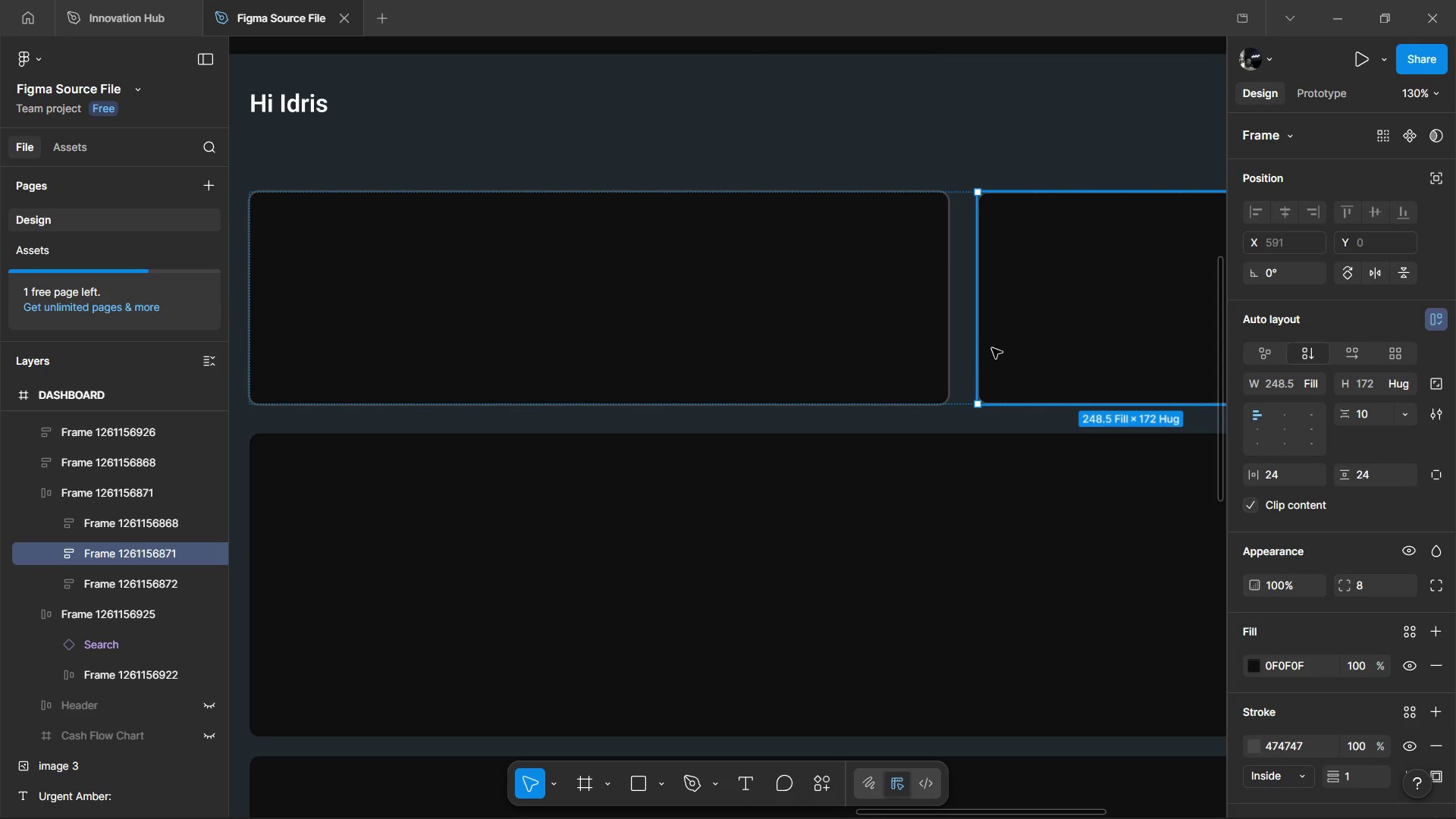 
hold_key(key=ControlLeft, duration=0.45)
 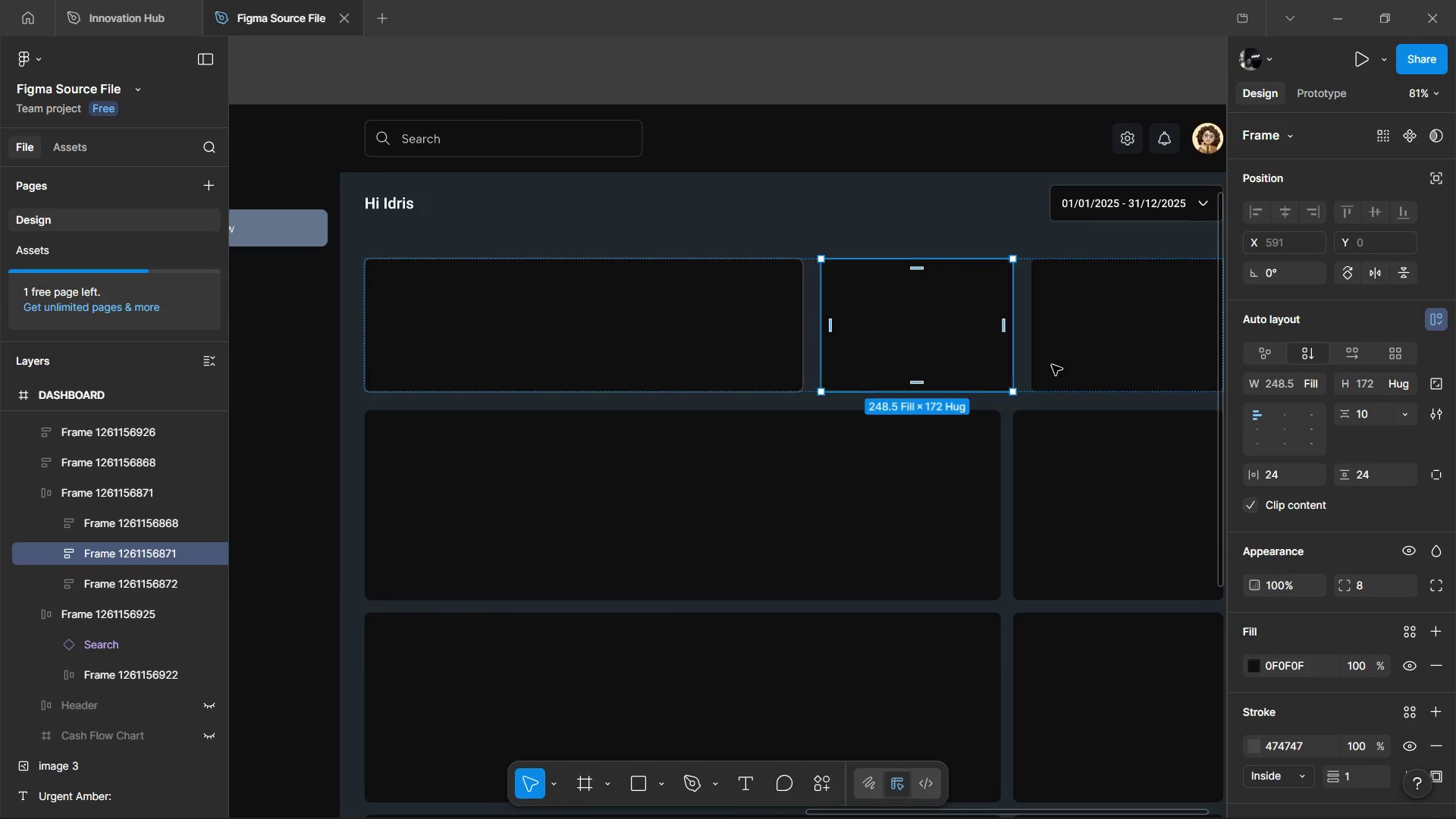 
hold_key(key=ShiftLeft, duration=1.03)
left_click([1116, 359])
 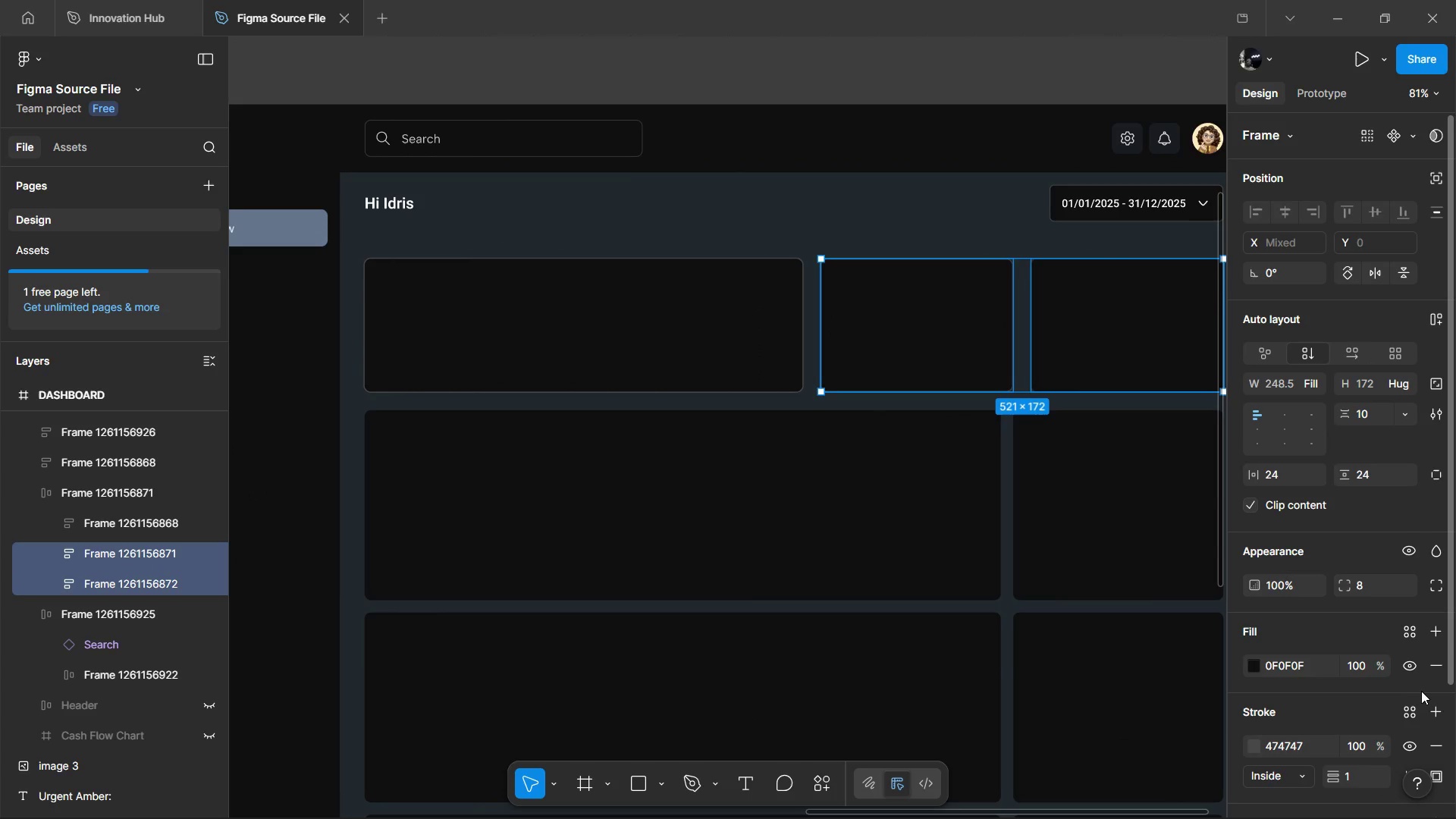 
scroll: coordinate [983, 371], scroll_direction: down, amount: 6.0
 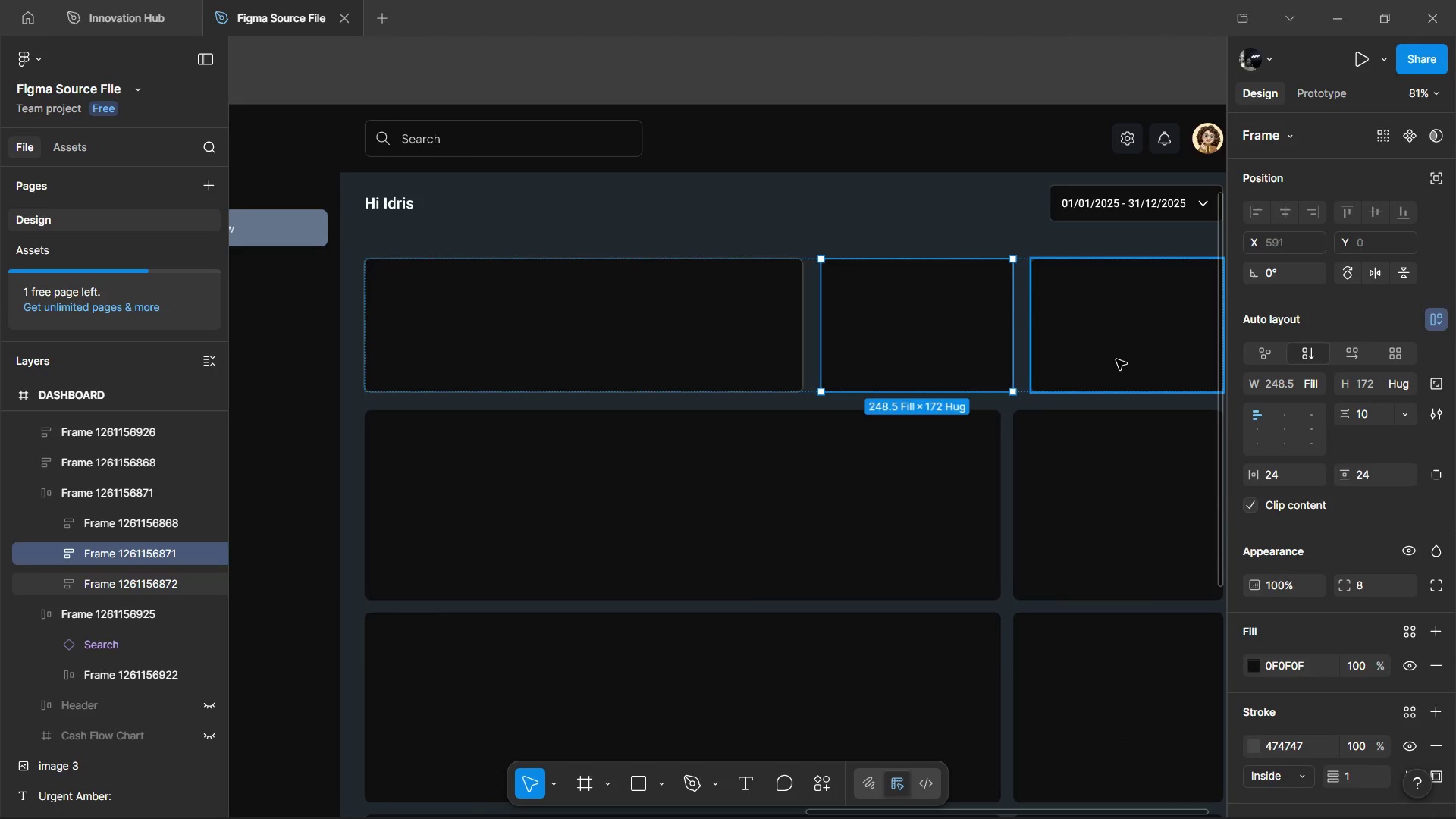 
left_click([1432, 703])
 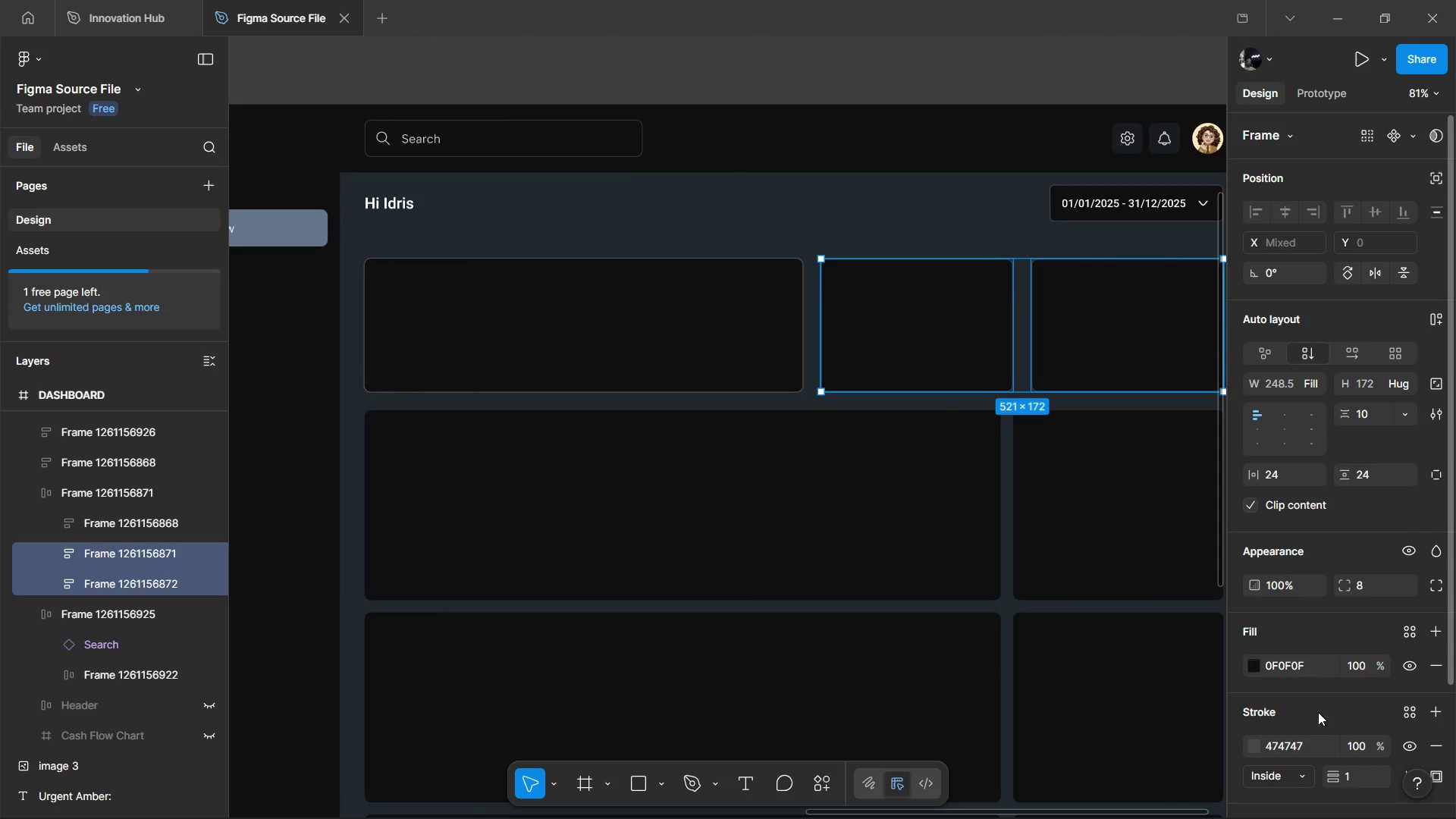 
left_click([1354, 779])
 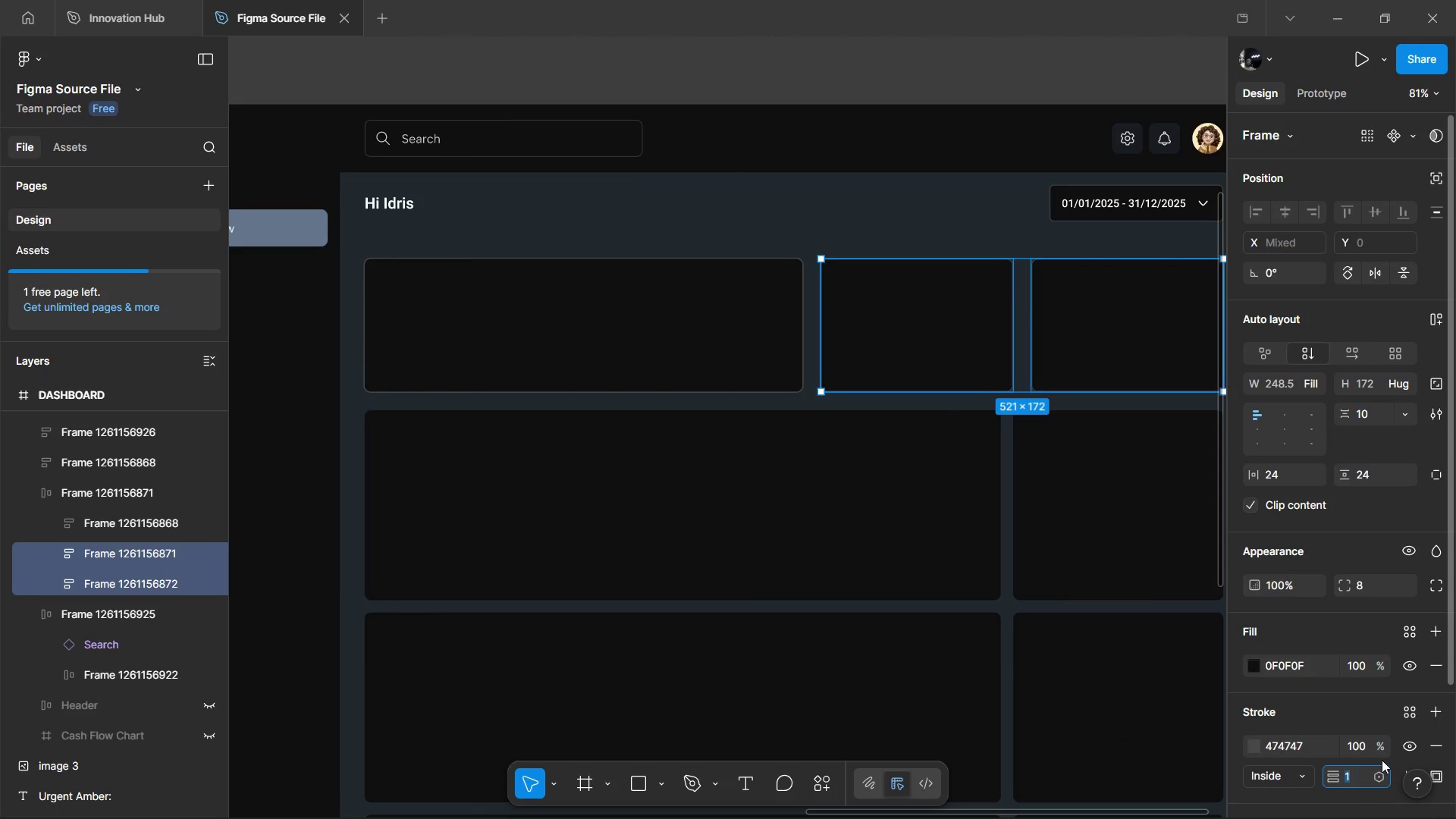 
key(1)
 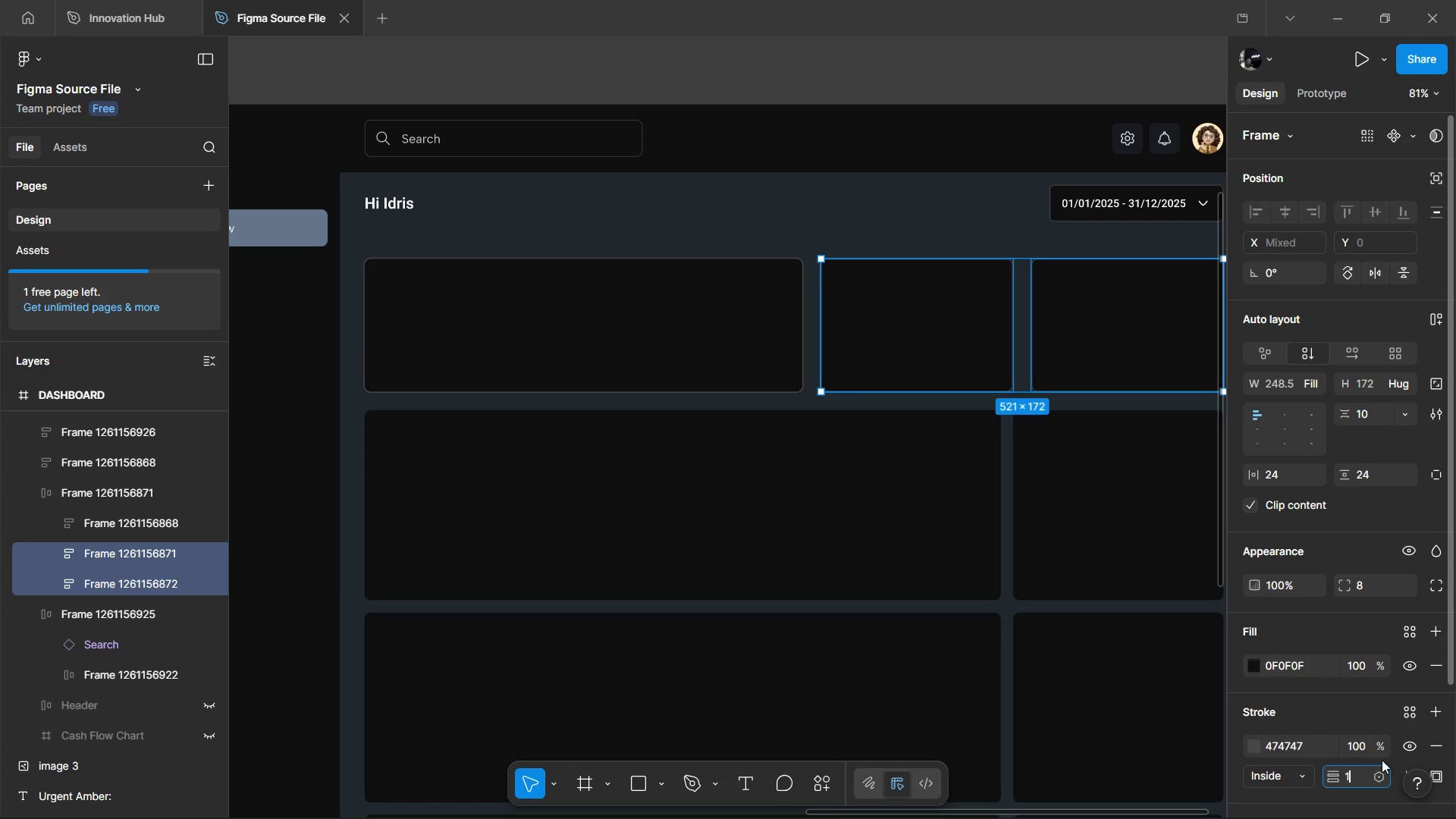 
key(Period)
 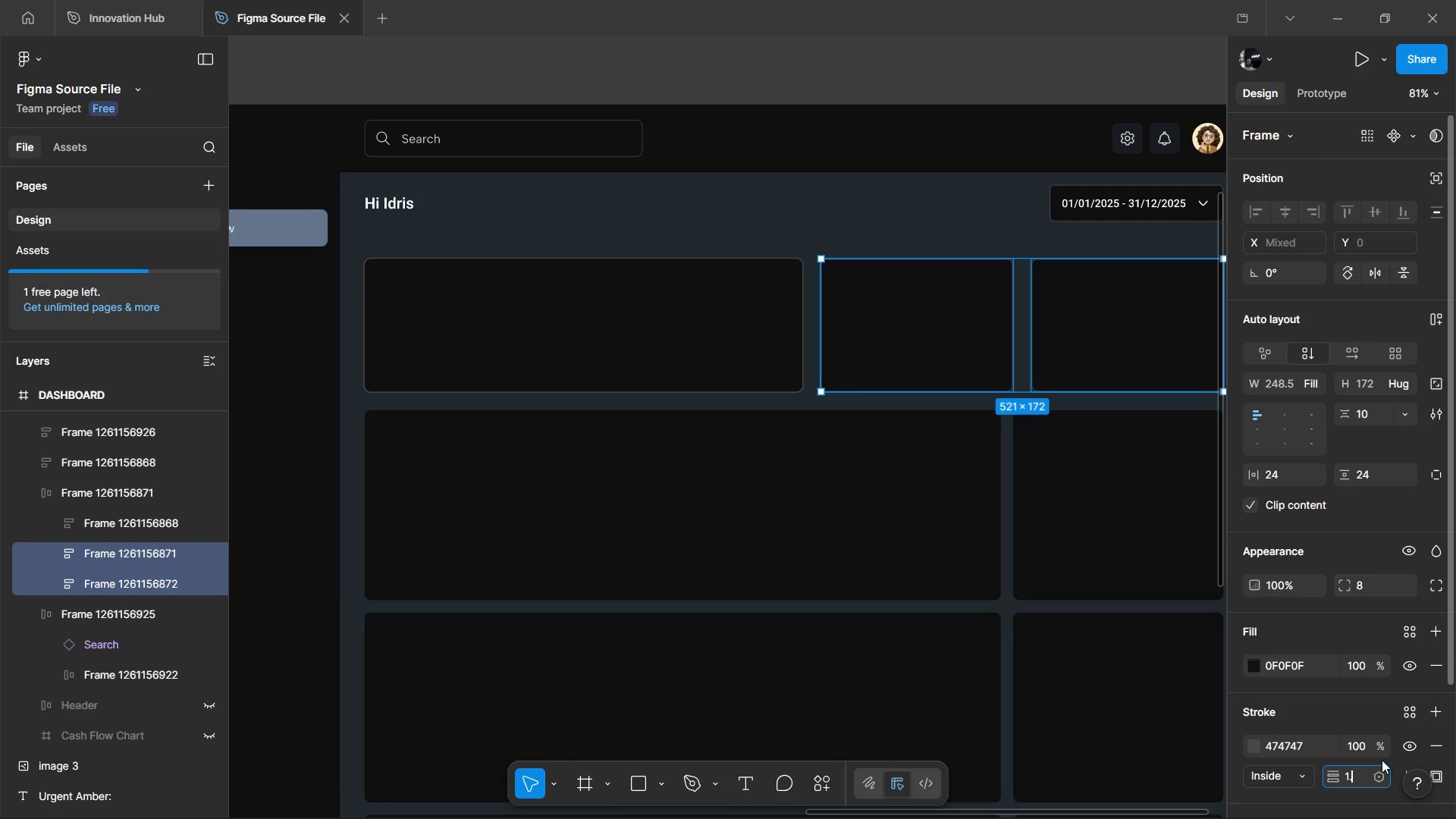 
key(5)
 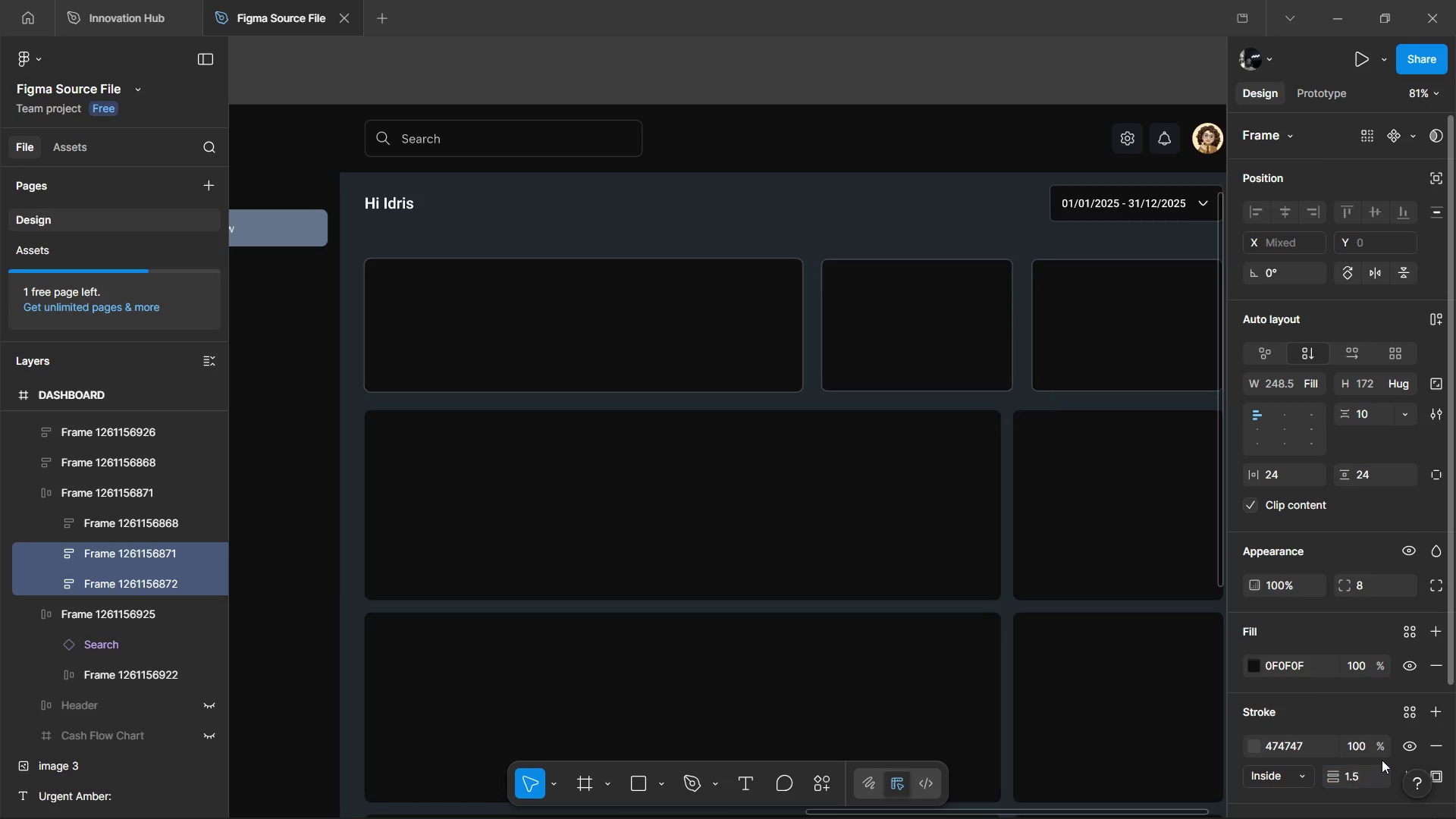 
key(Enter)
 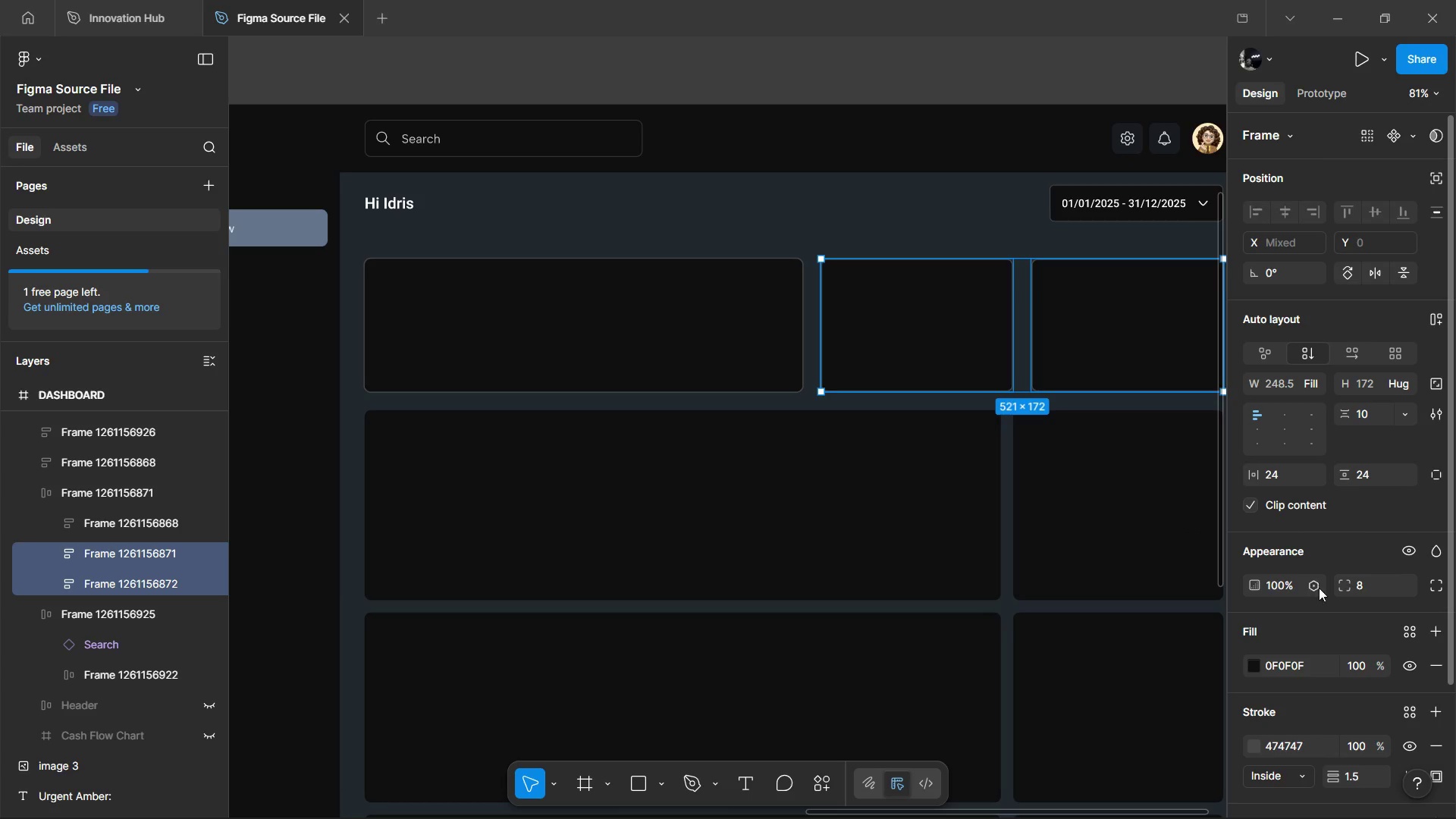 
double_click([1293, 777])
 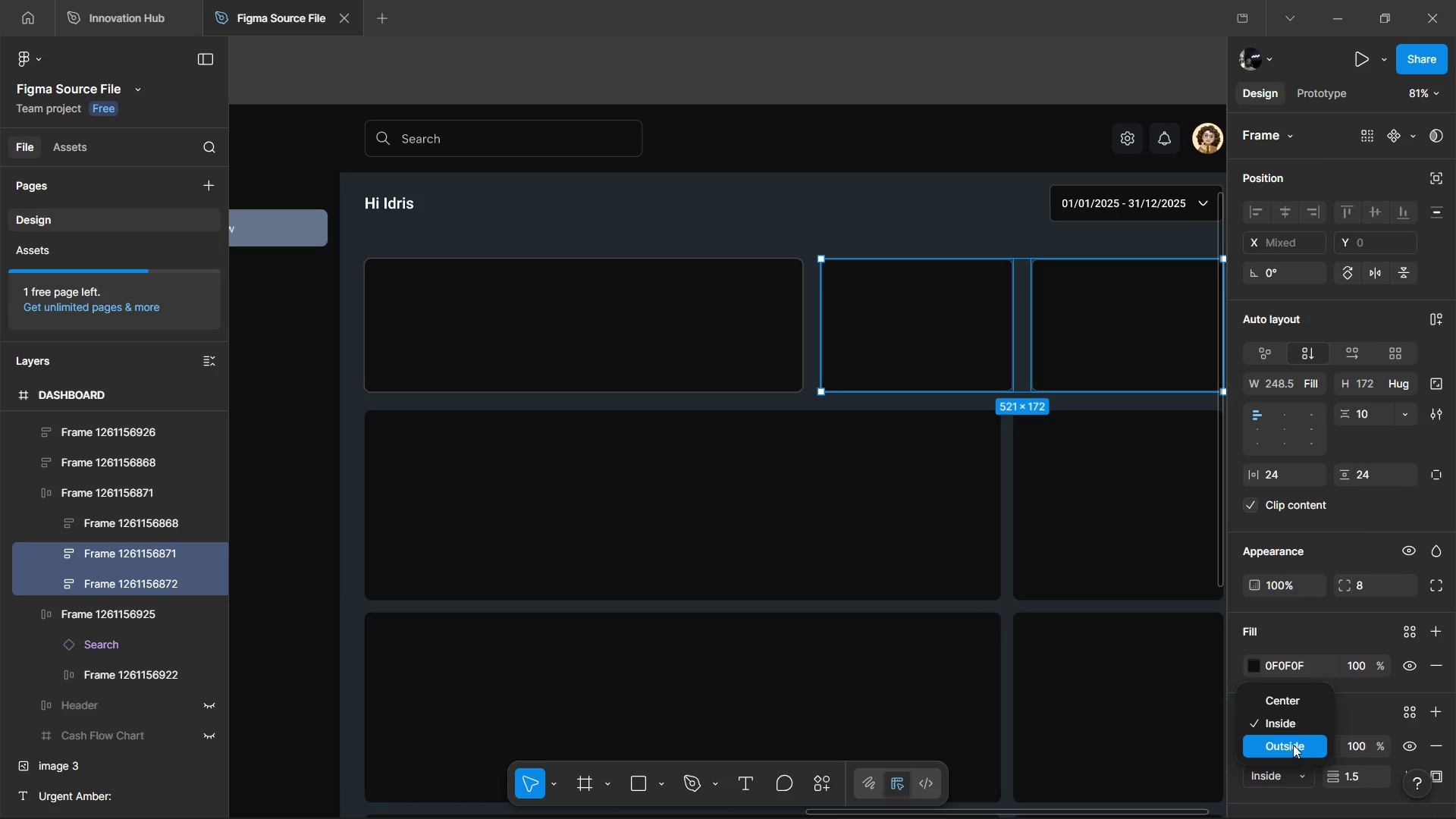 
left_click([1293, 742])
 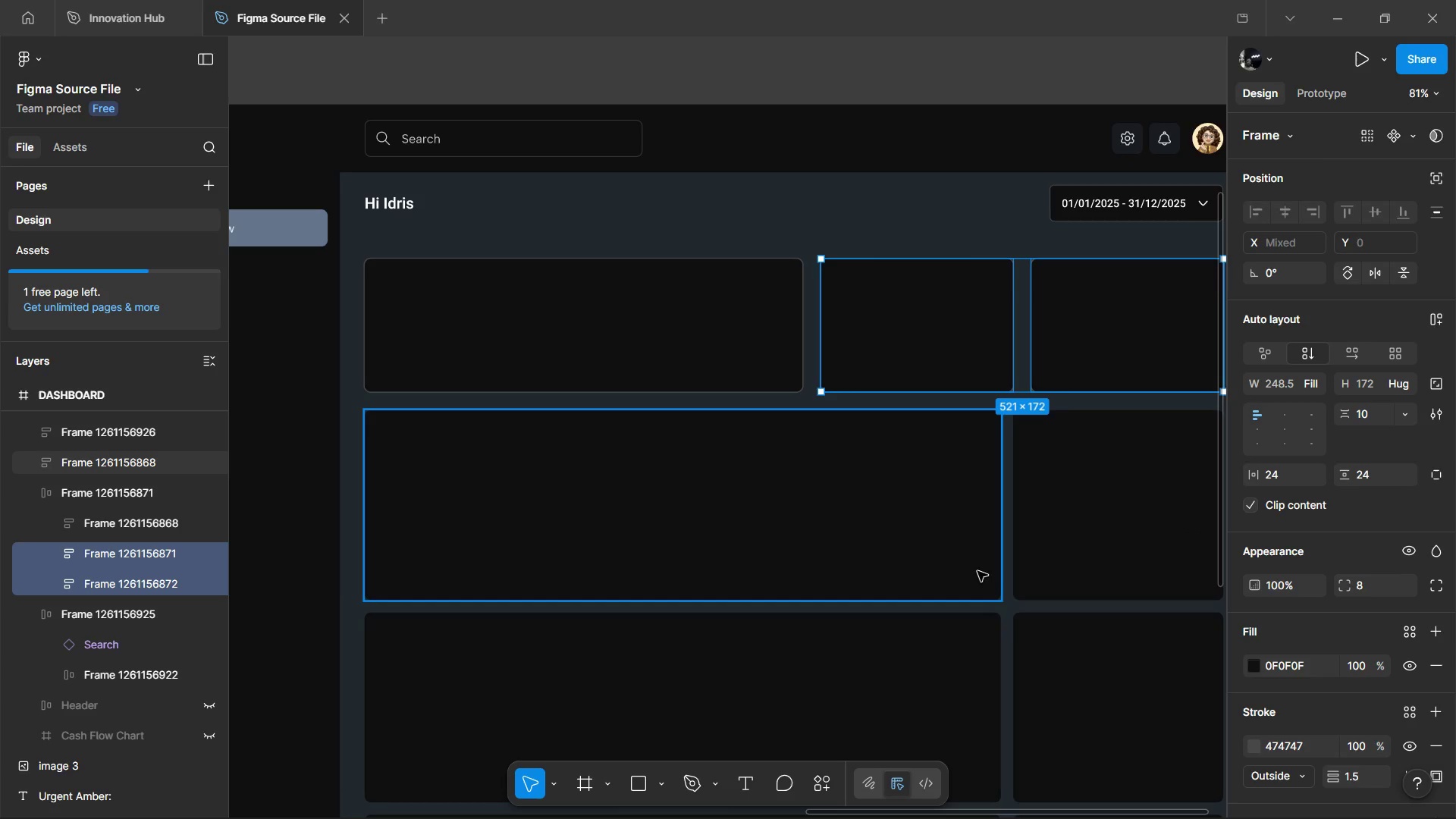 
left_click([955, 550])
 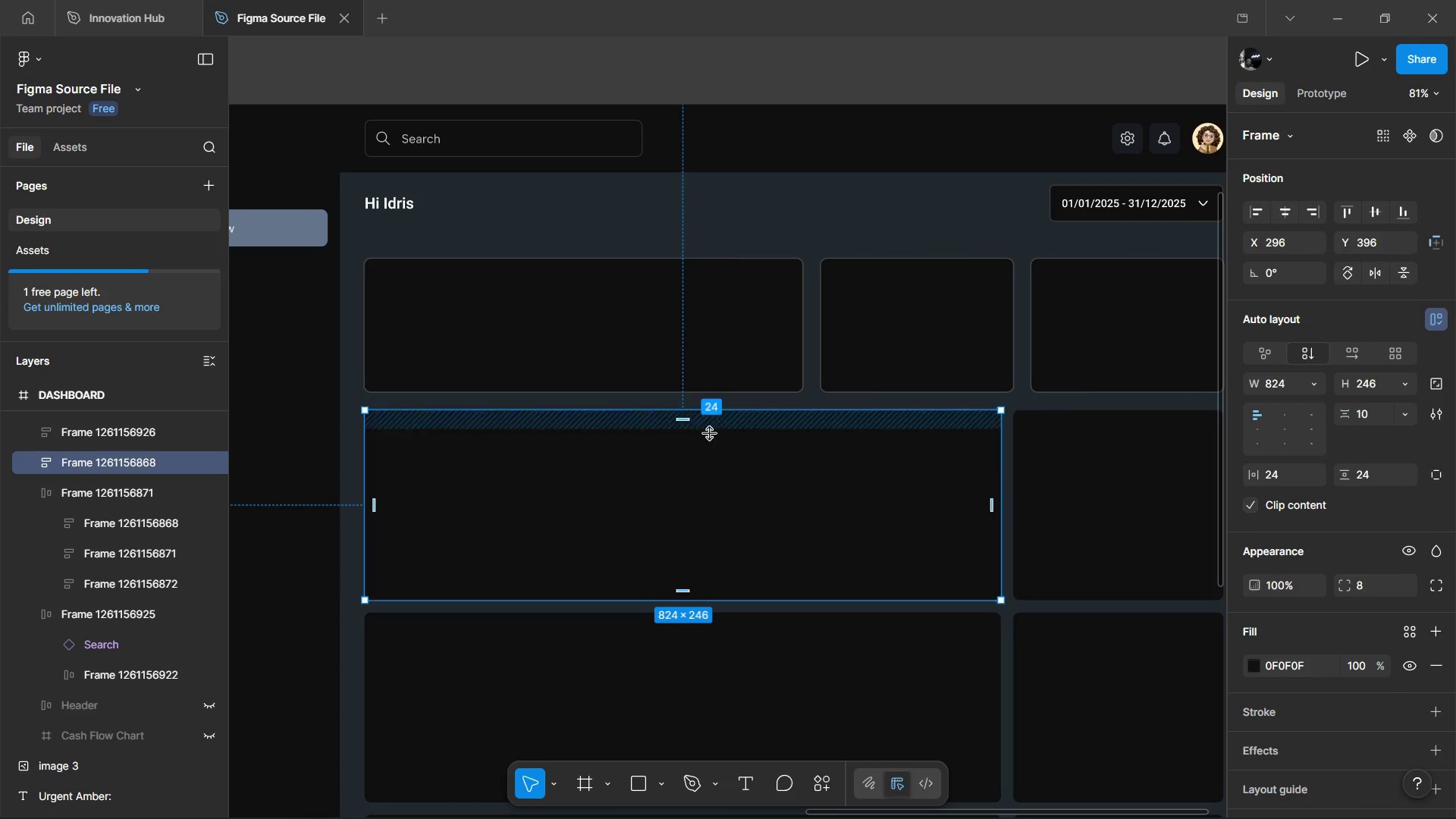 
hold_key(key=ShiftLeft, duration=0.42)
scroll: coordinate [739, 443], scroll_direction: up, amount: 2.0
 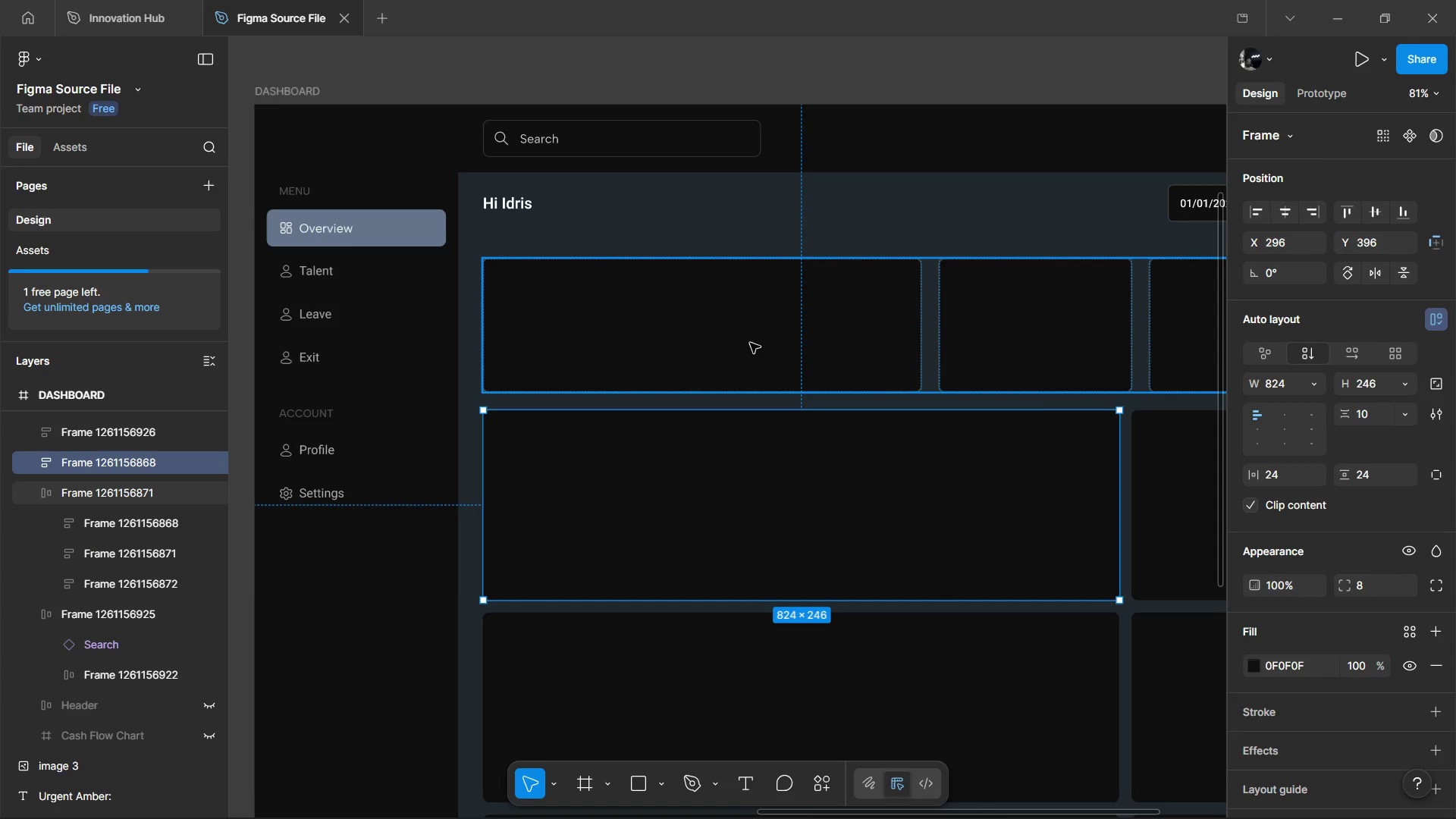 
key(Alt+Tab)